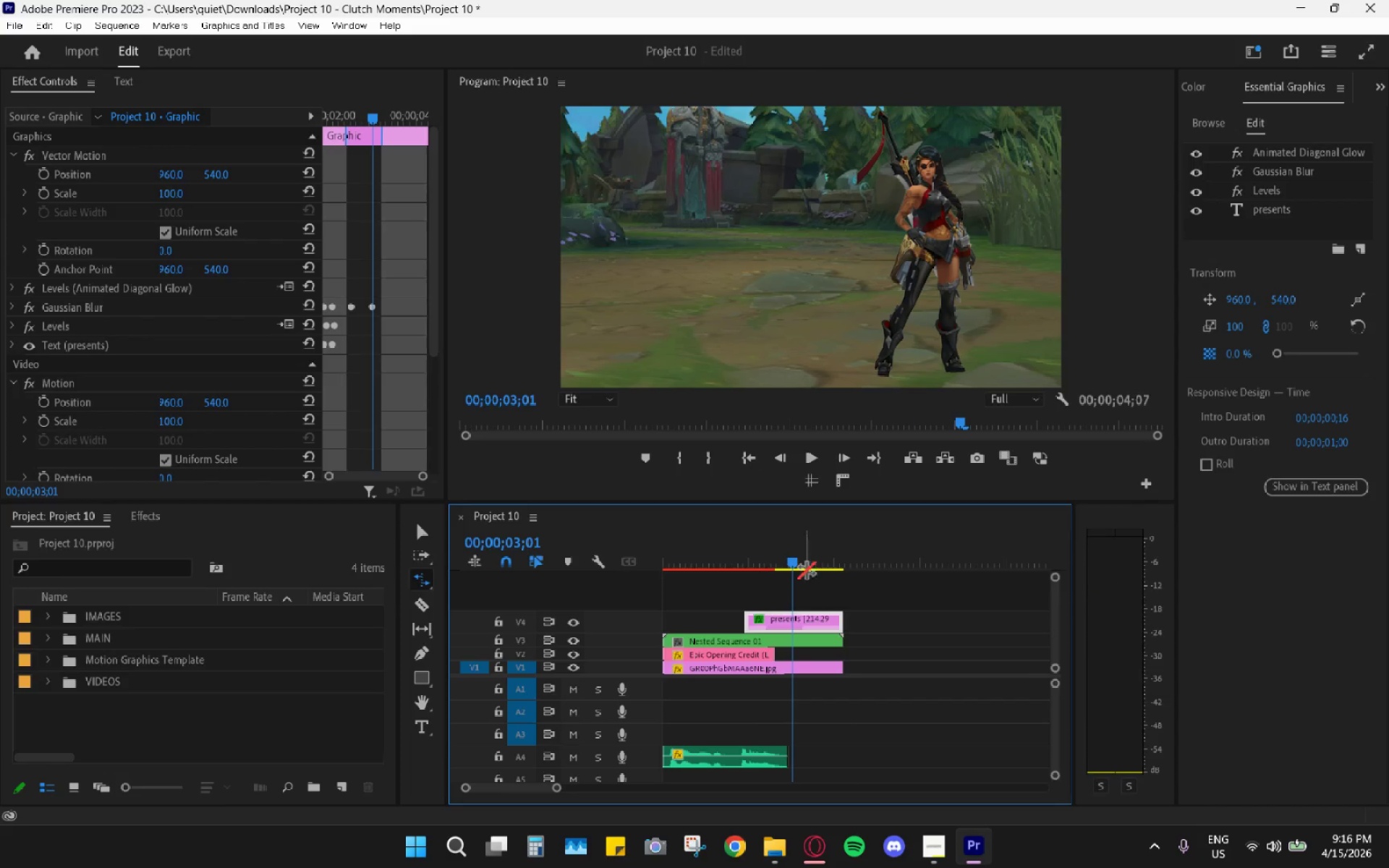 
key(C)
 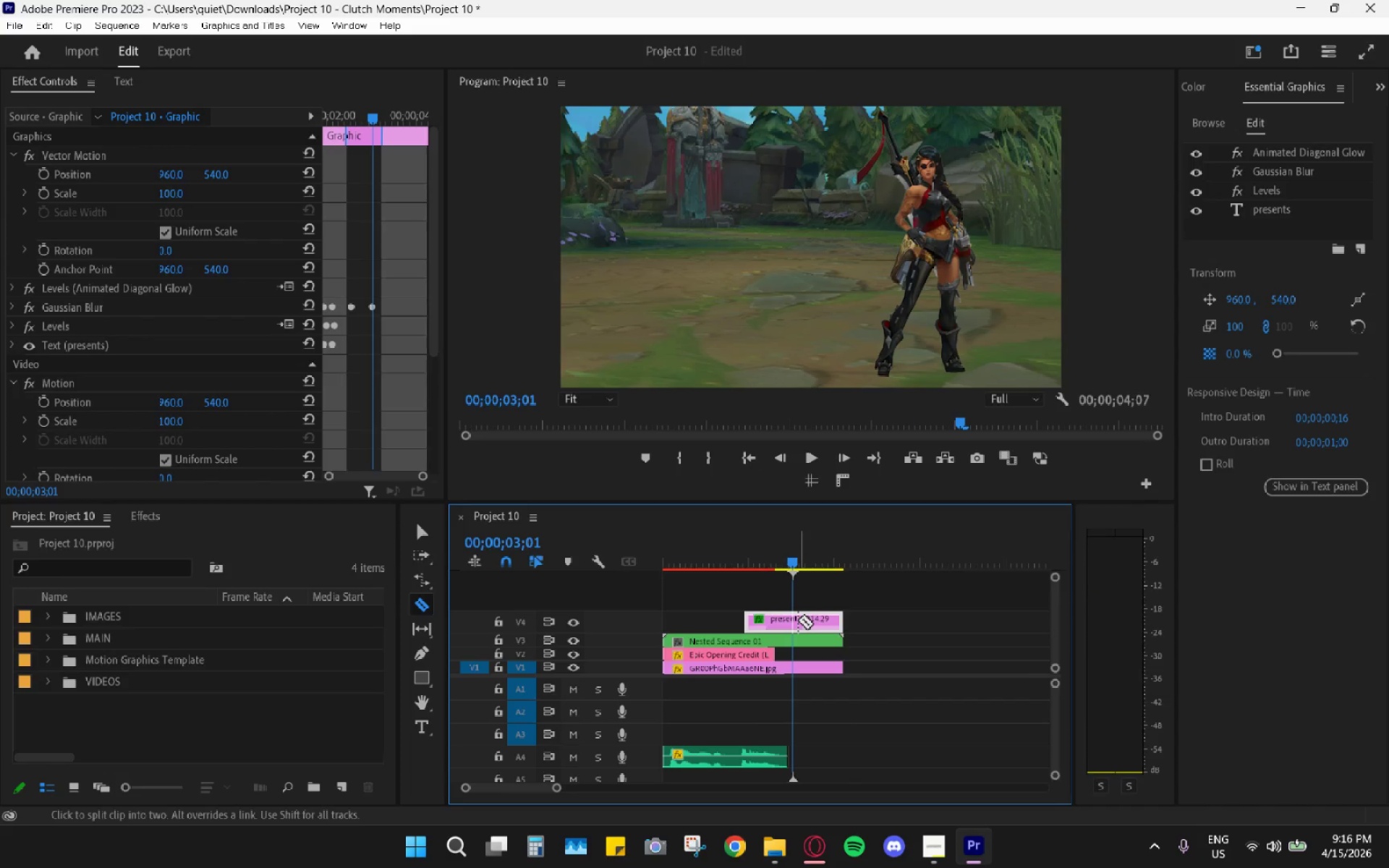 
key(Space)
 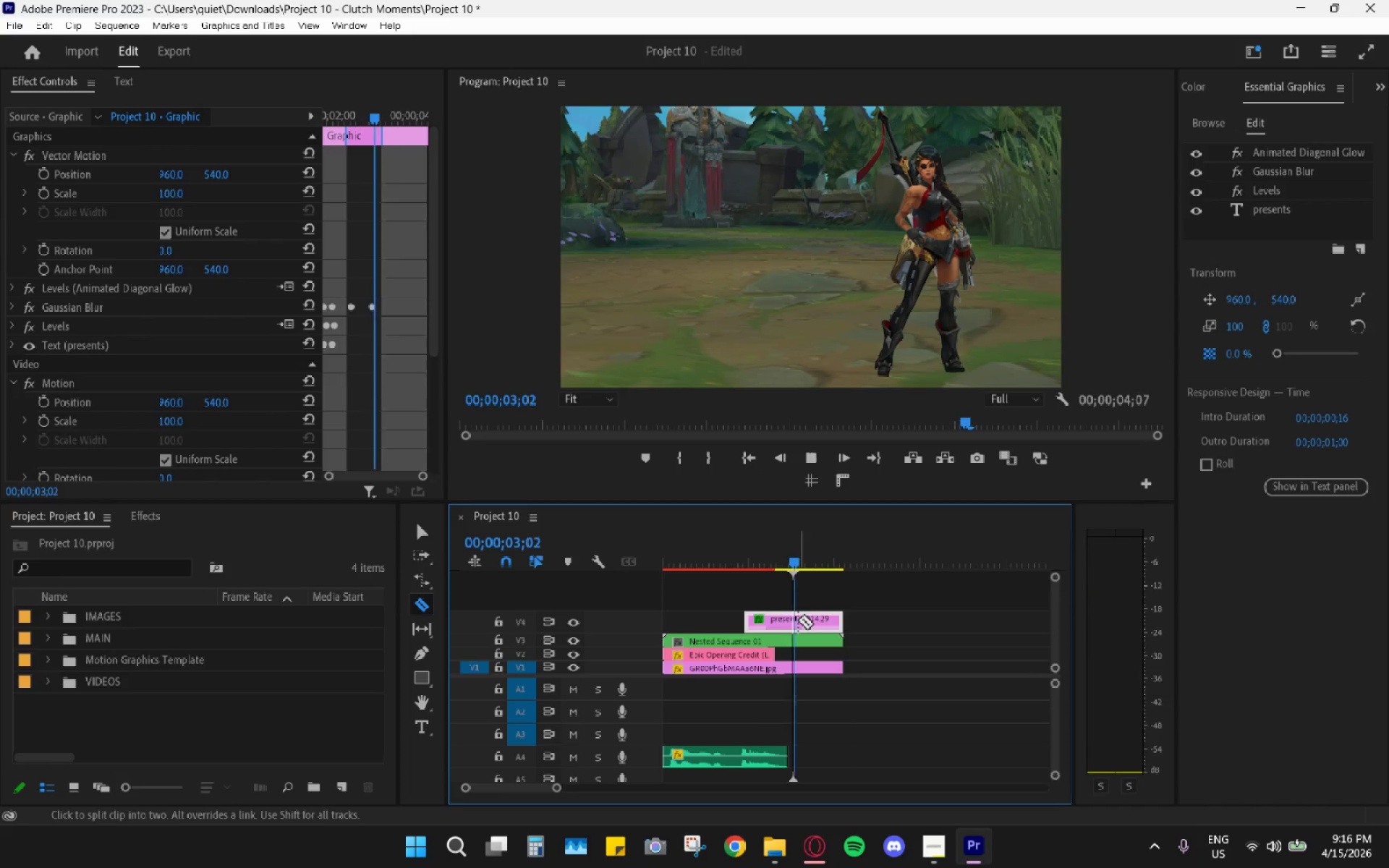 
key(Space)
 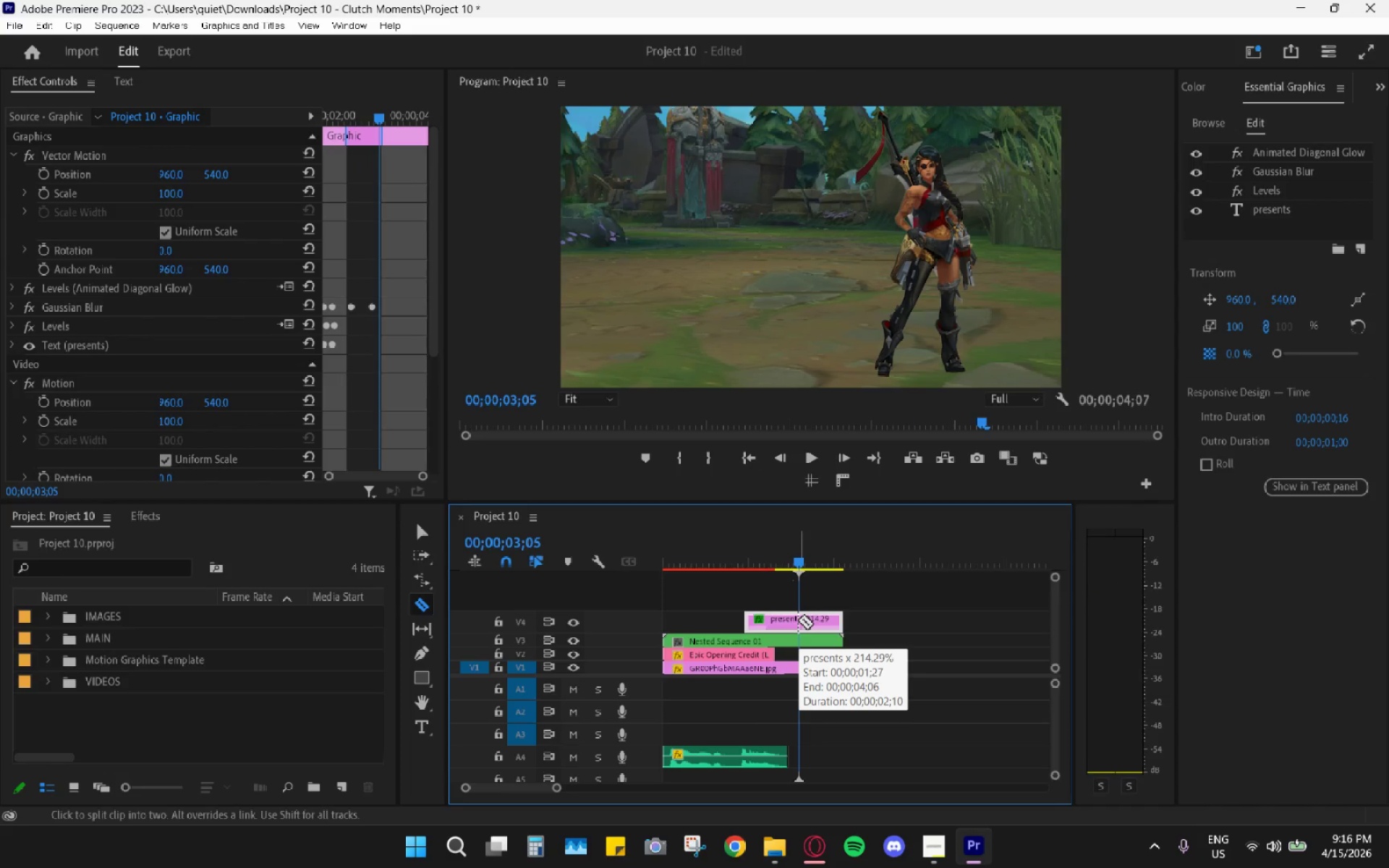 
left_click([798, 620])
 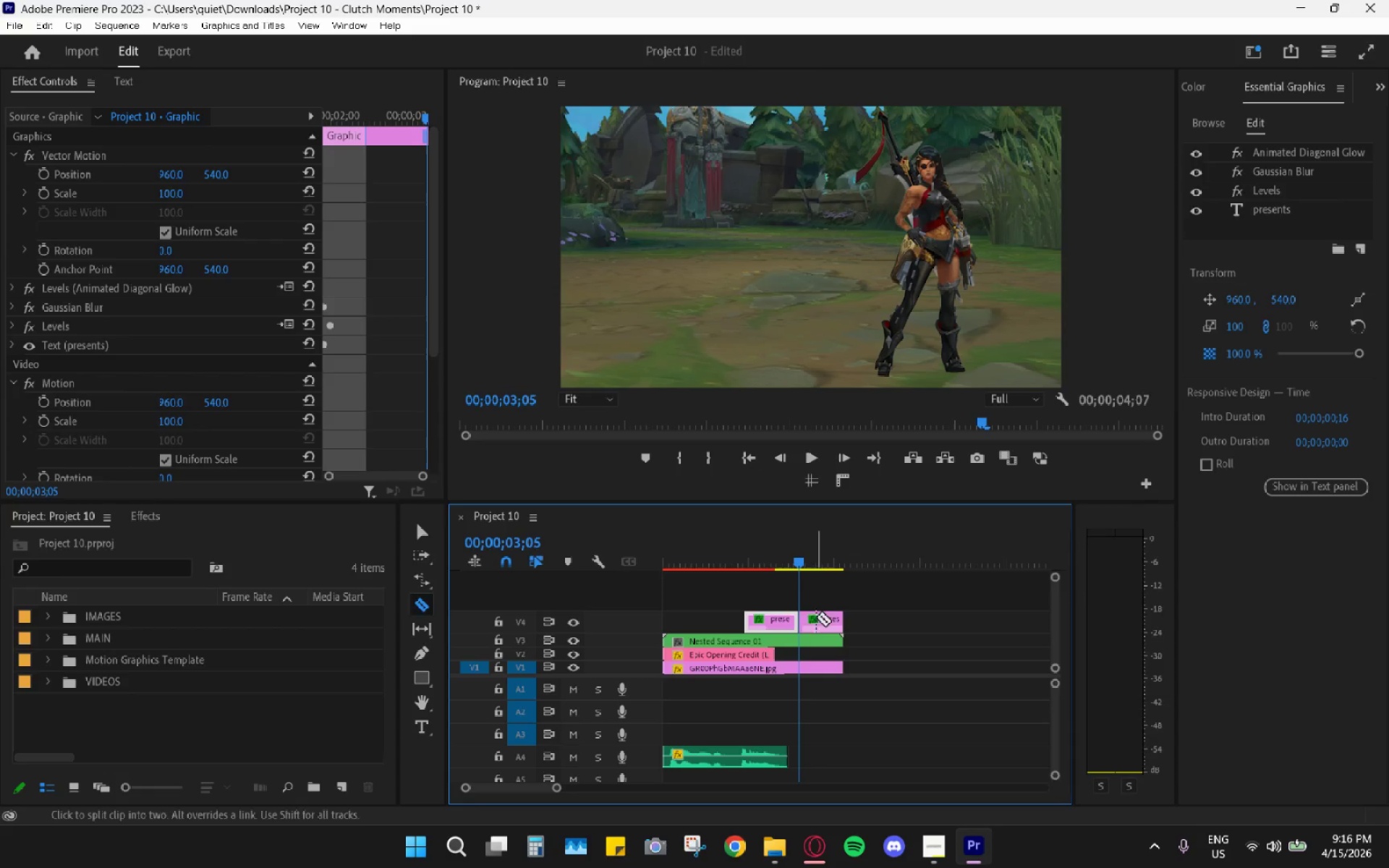 
type(vh)
 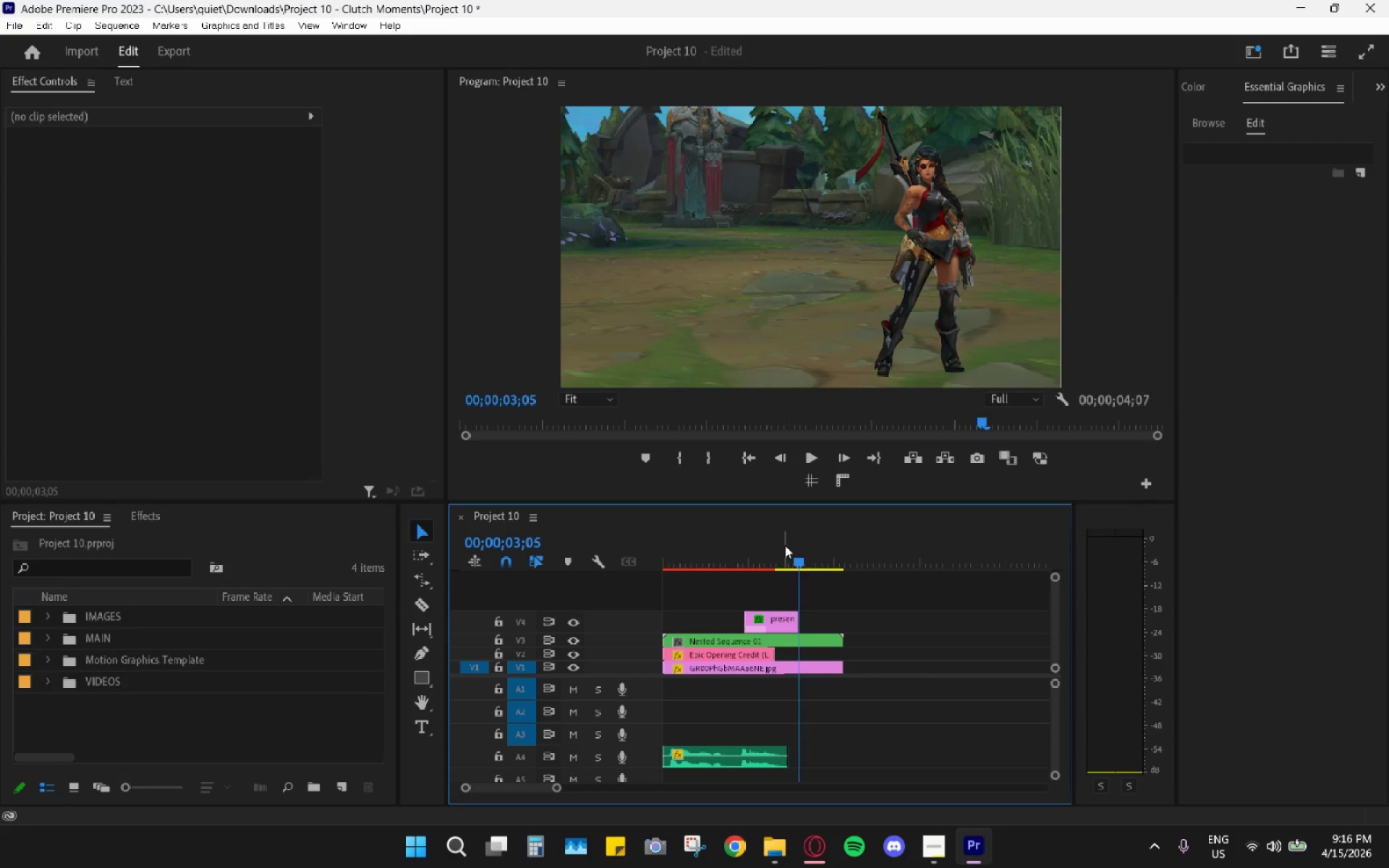 
left_click_drag(start_coordinate=[783, 544], to_coordinate=[767, 545])
 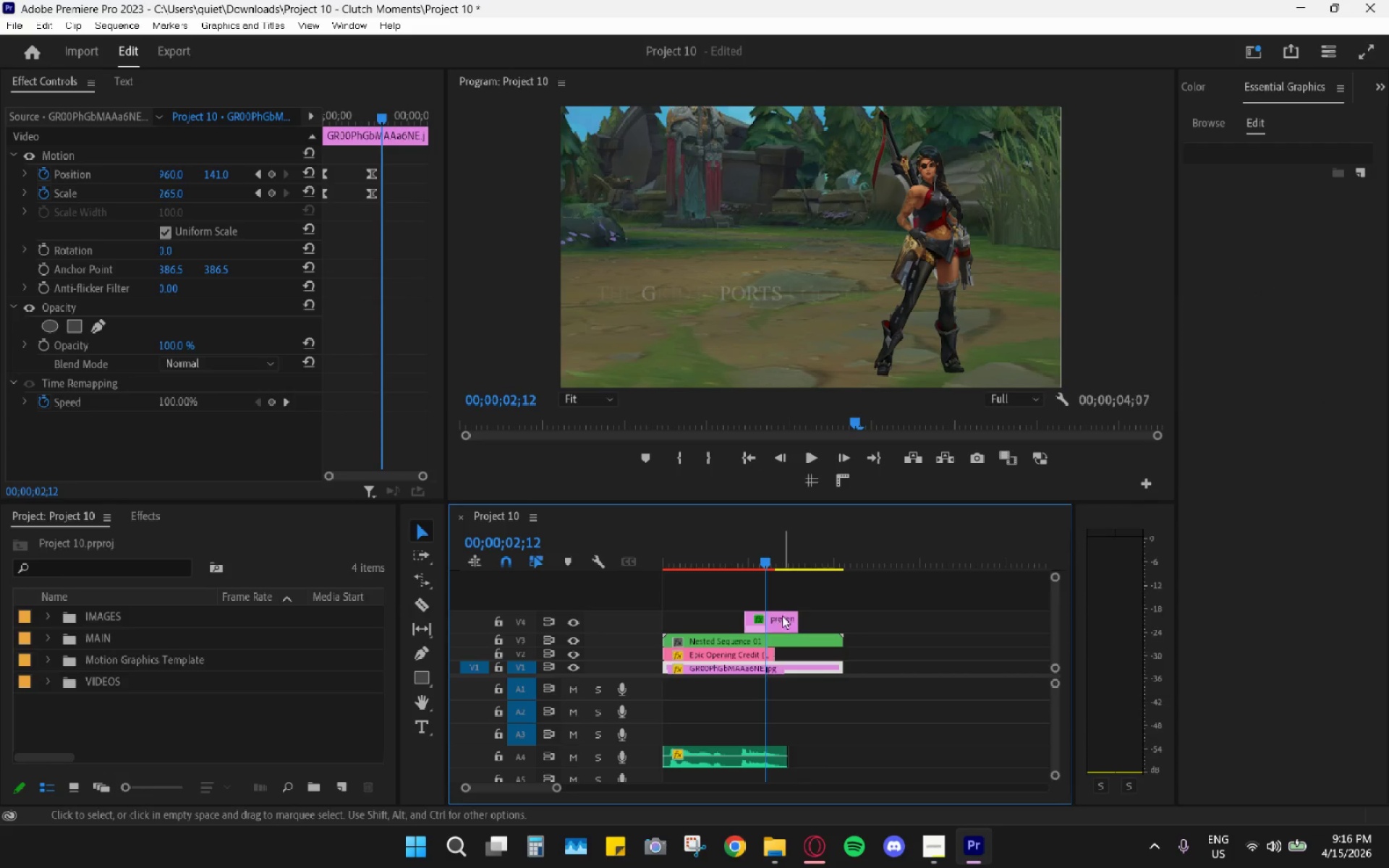 
left_click([780, 623])
 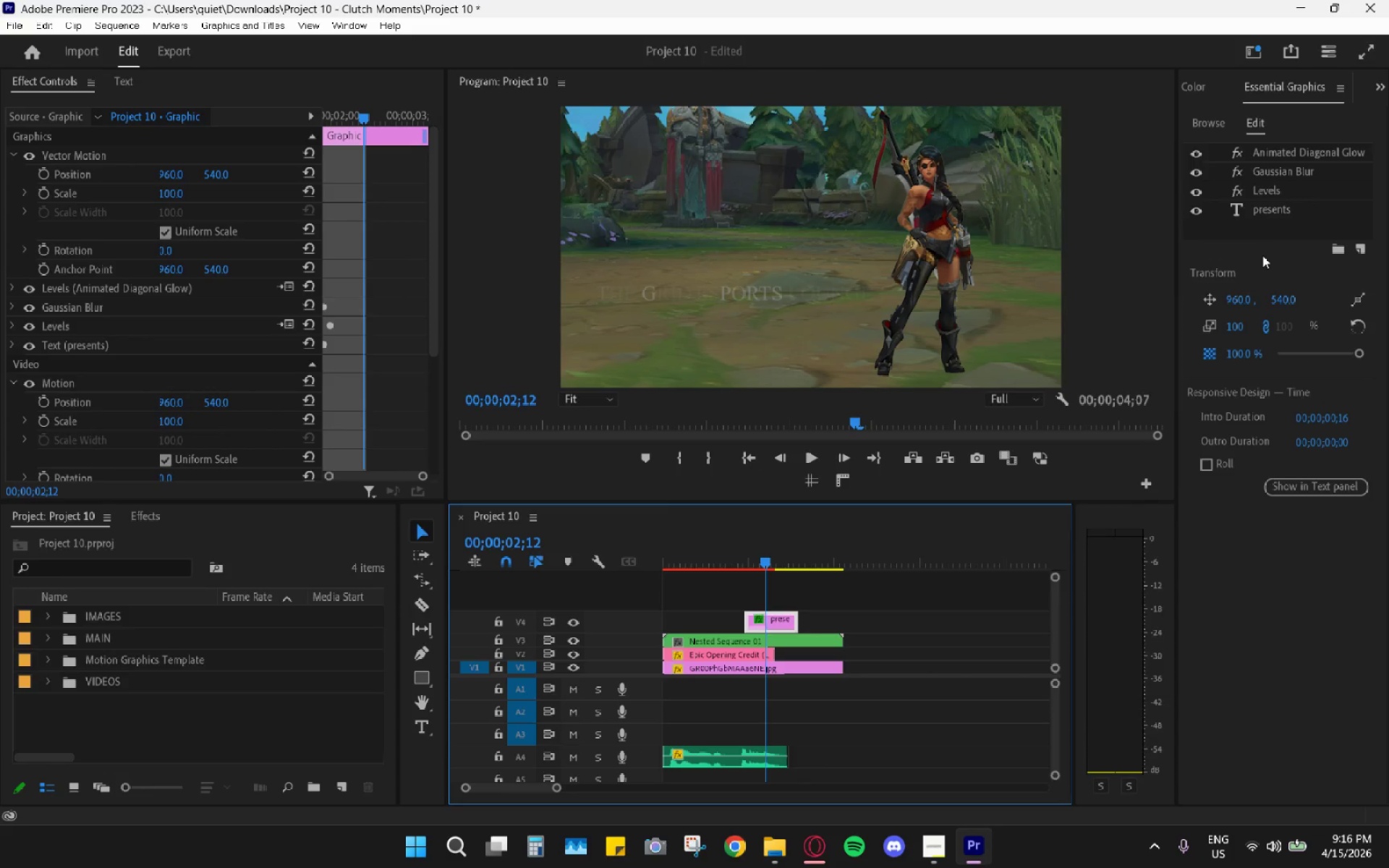 
left_click([1260, 210])
 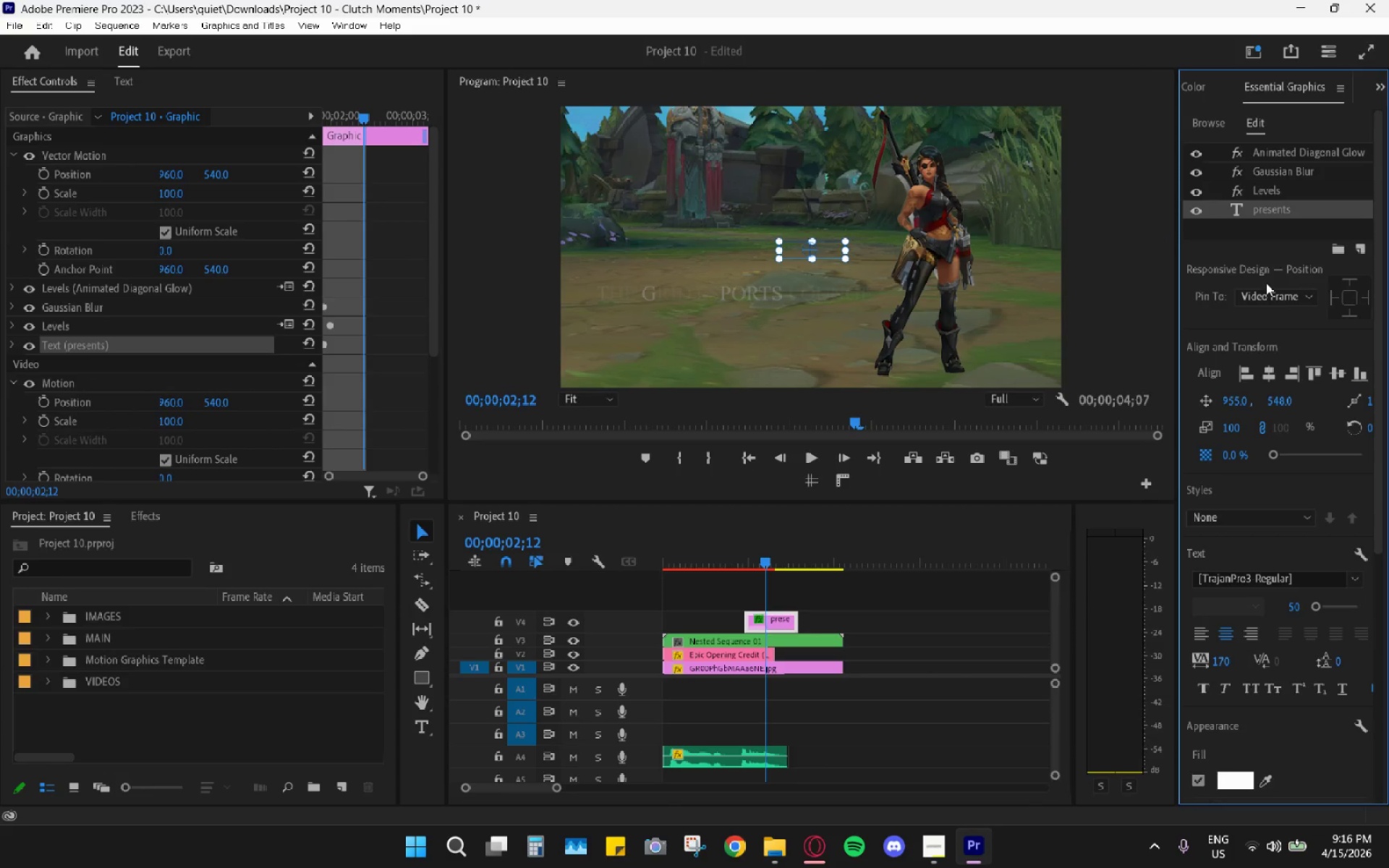 
wait(7.86)
 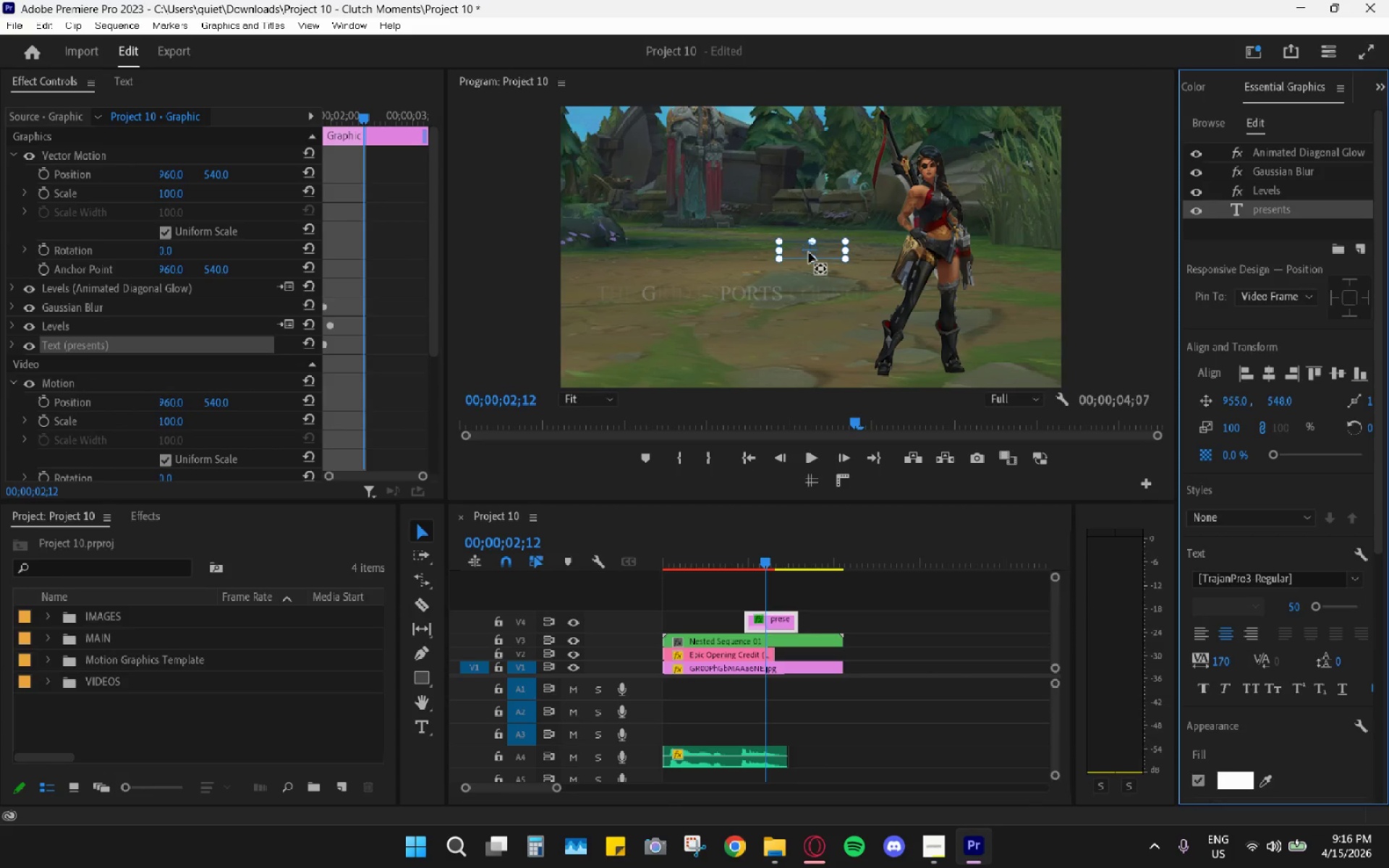 
scroll: coordinate [1304, 632], scroll_direction: down, amount: 7.0
 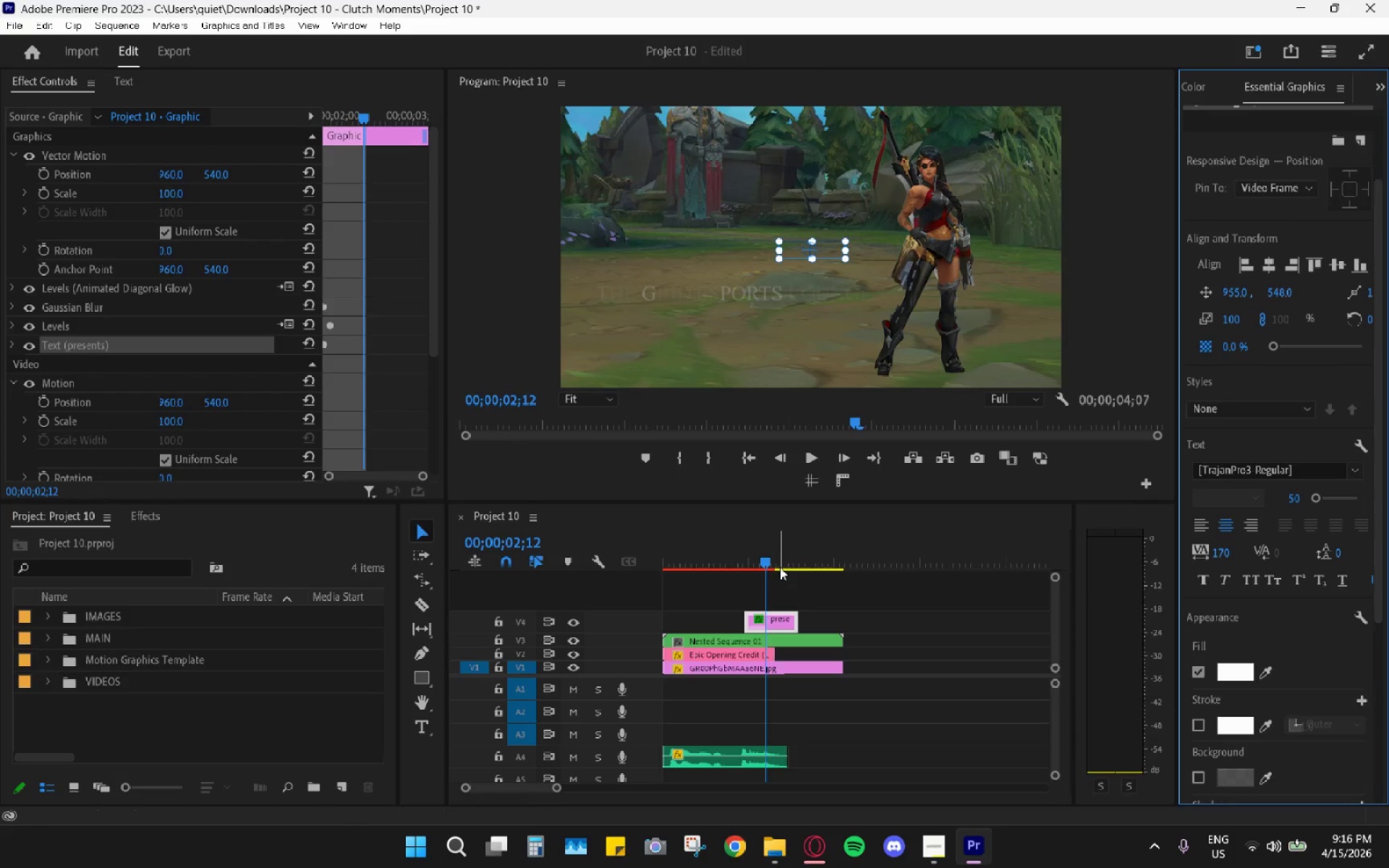 
left_click_drag(start_coordinate=[773, 558], to_coordinate=[778, 562])
 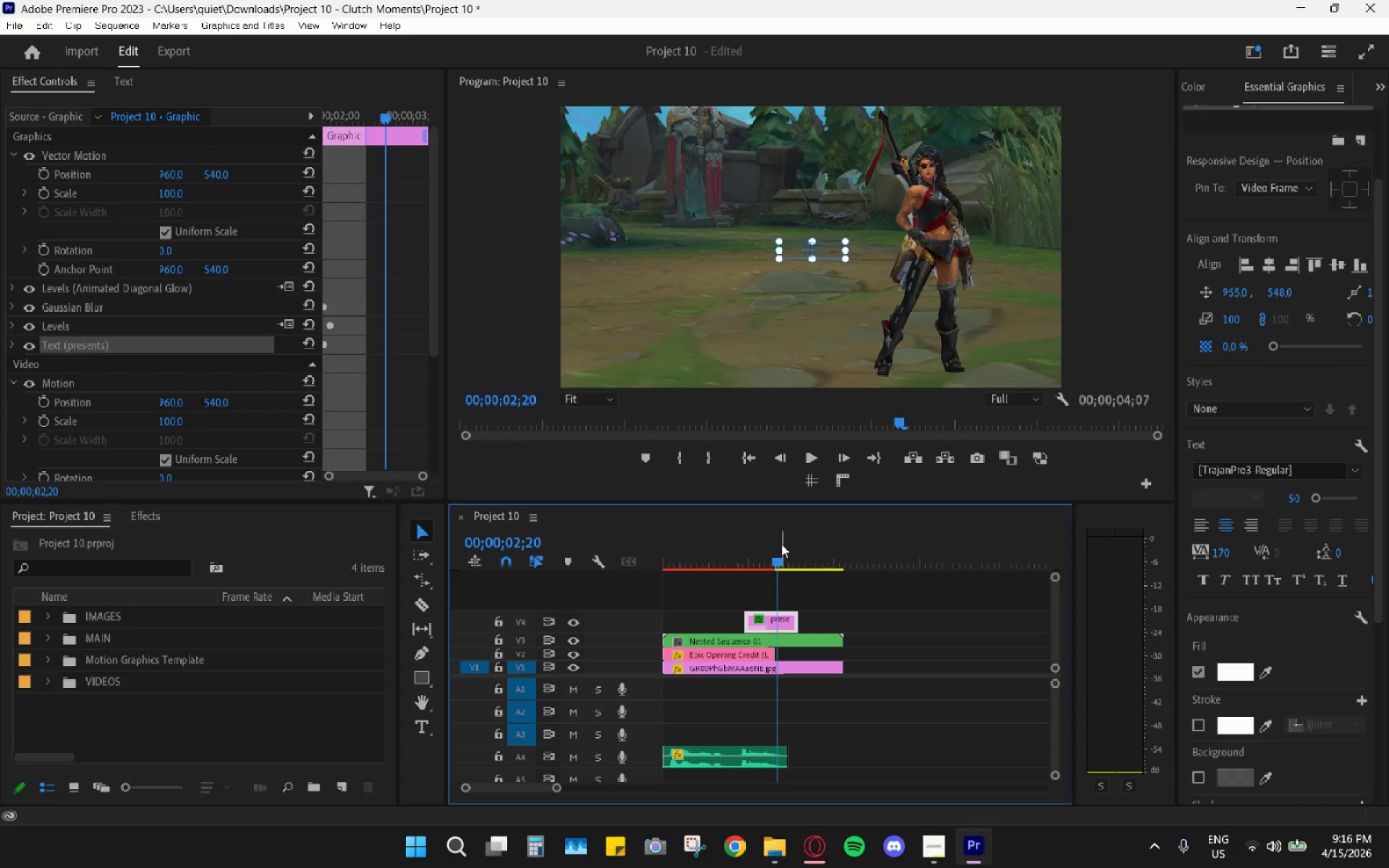 
left_click_drag(start_coordinate=[781, 542], to_coordinate=[759, 545])
 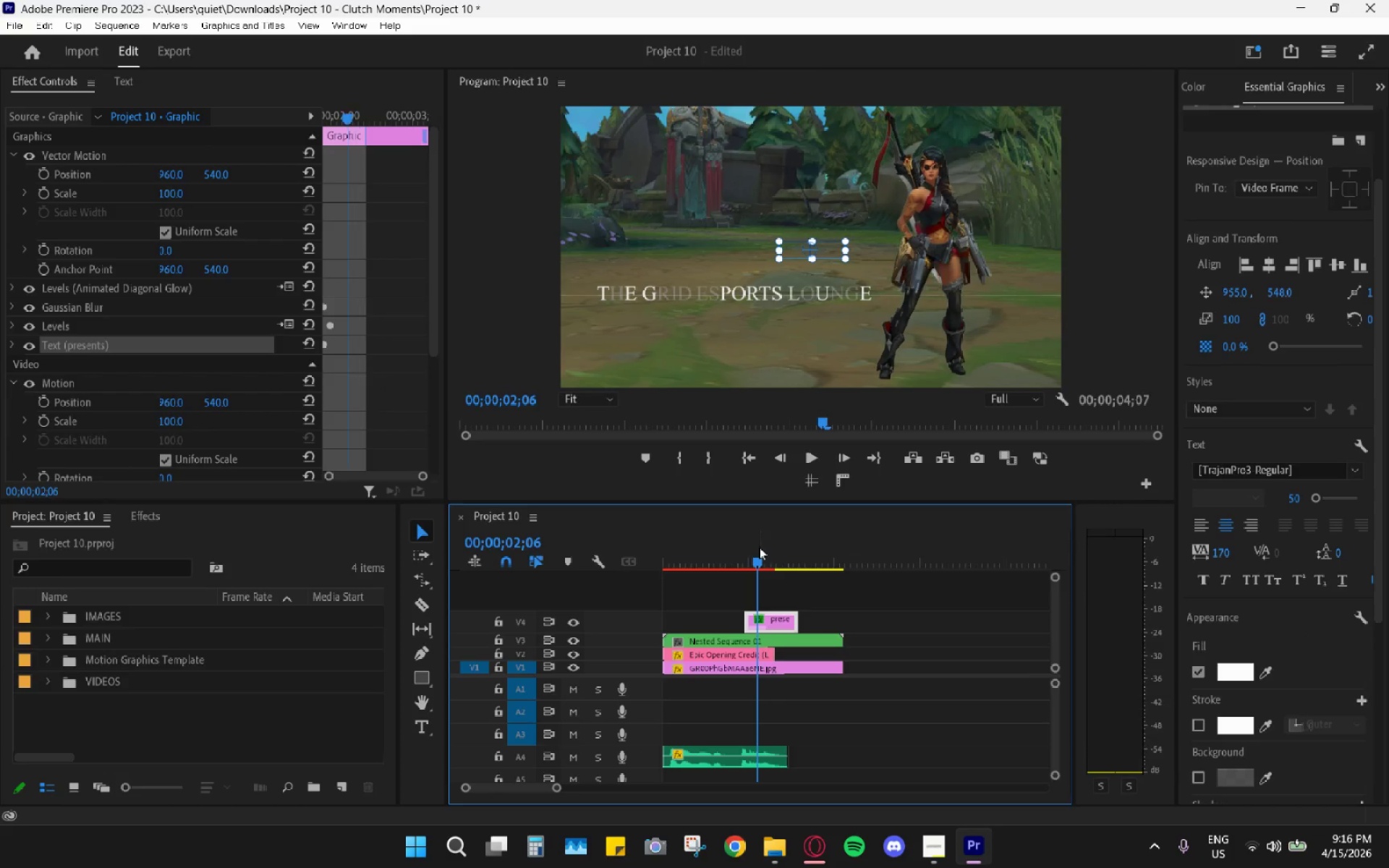 
key(Space)
 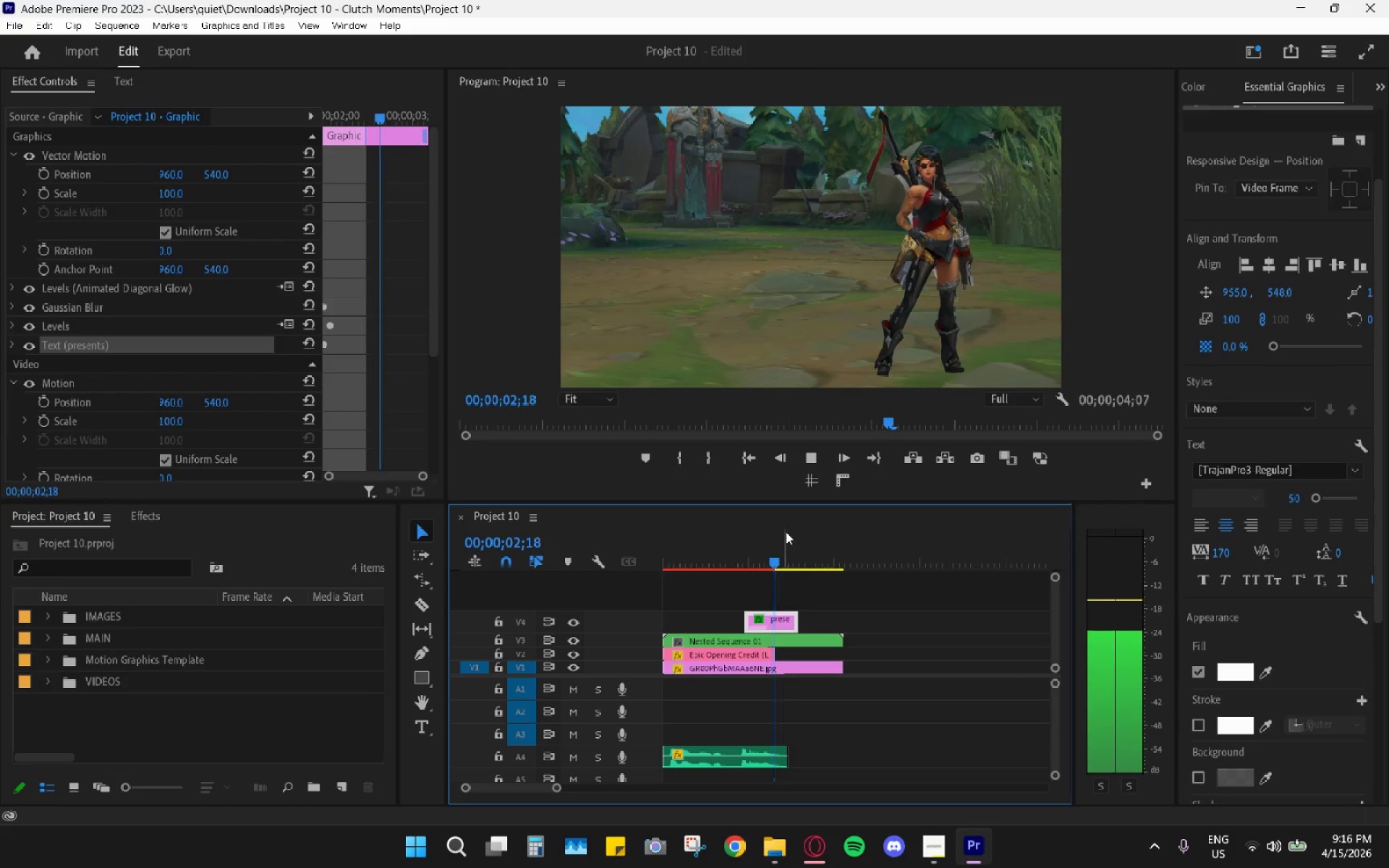 
key(Space)
 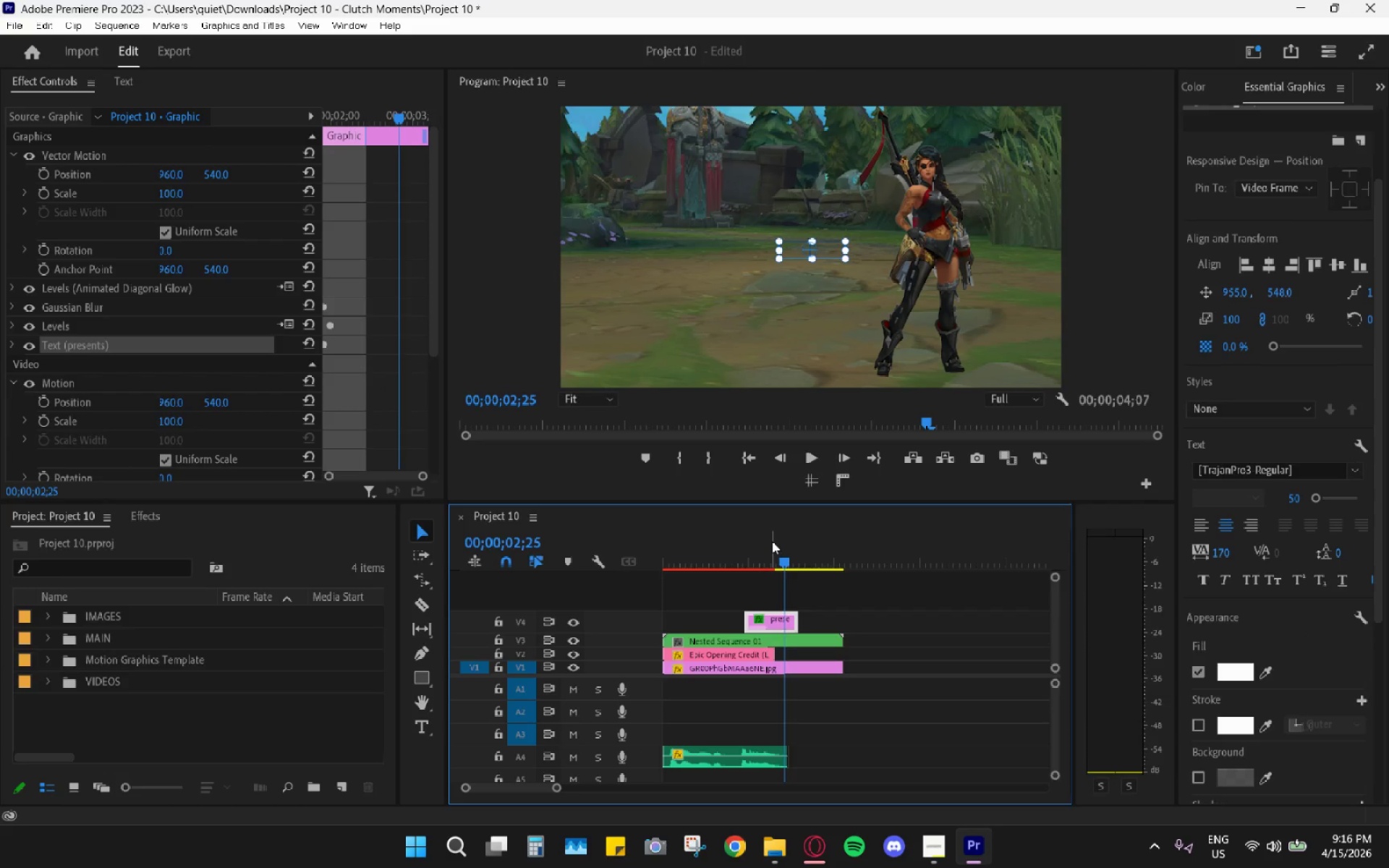 
left_click_drag(start_coordinate=[781, 537], to_coordinate=[762, 542])
 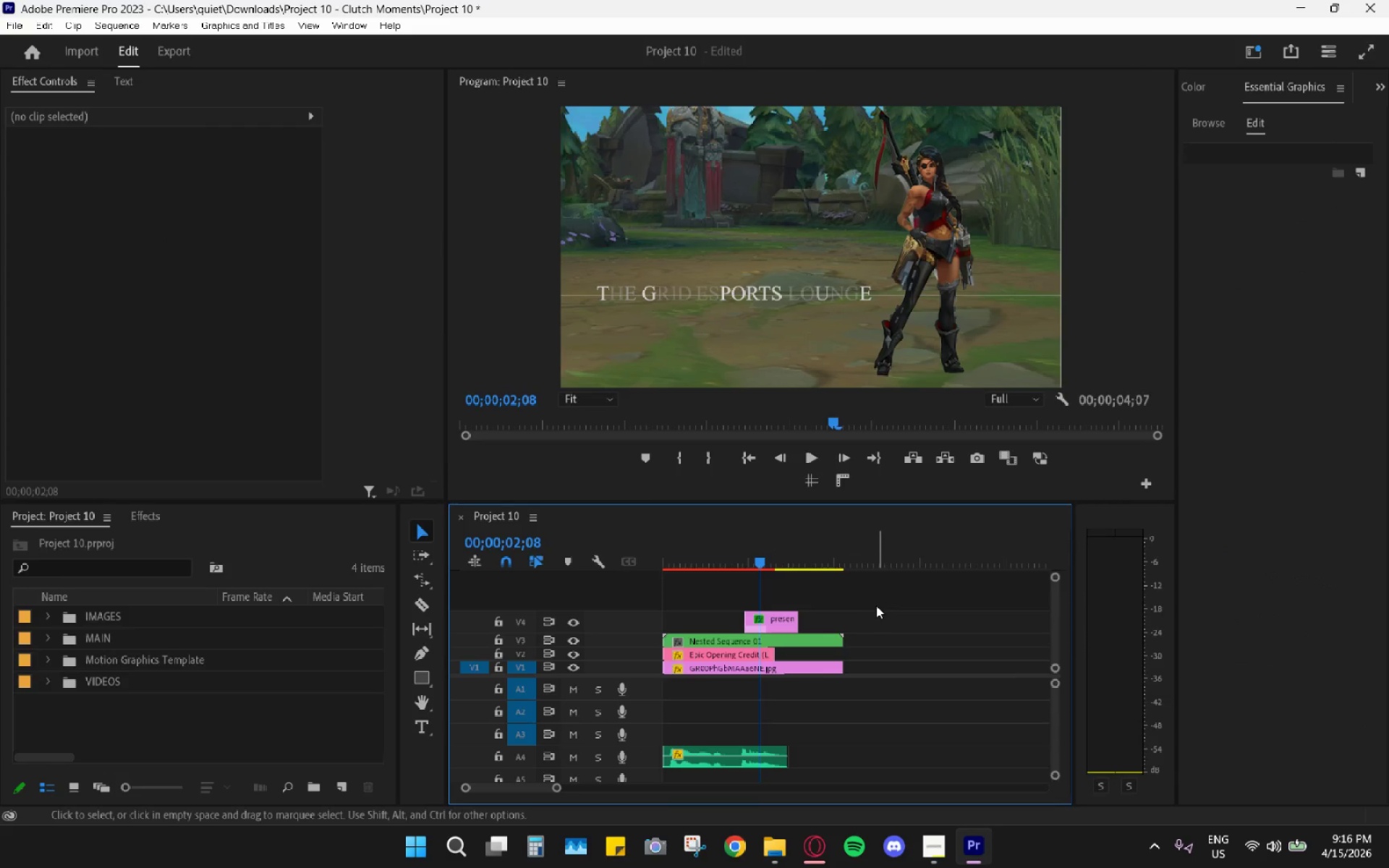 
key(Control+Z)
 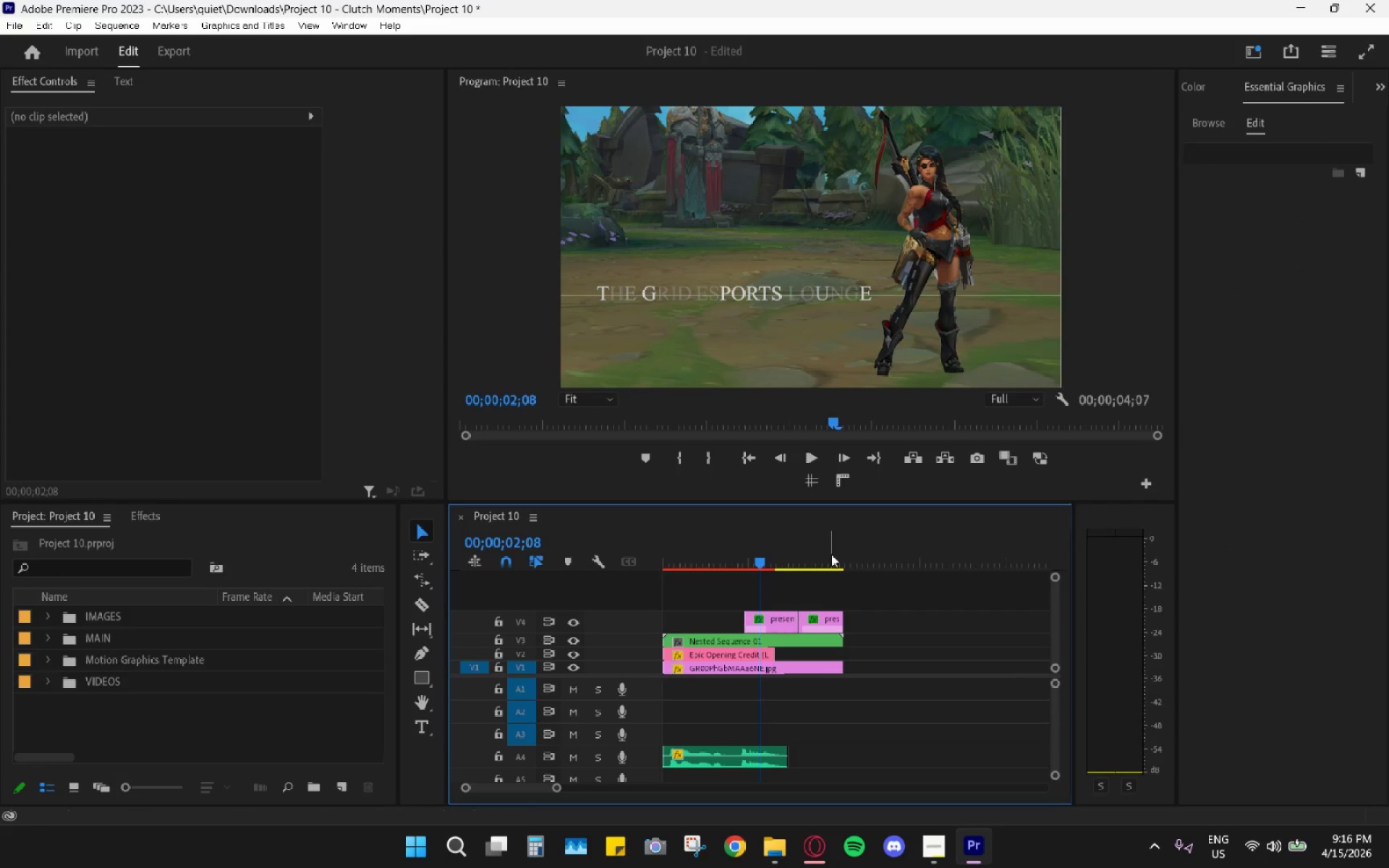 
left_click_drag(start_coordinate=[819, 542], to_coordinate=[812, 545])
 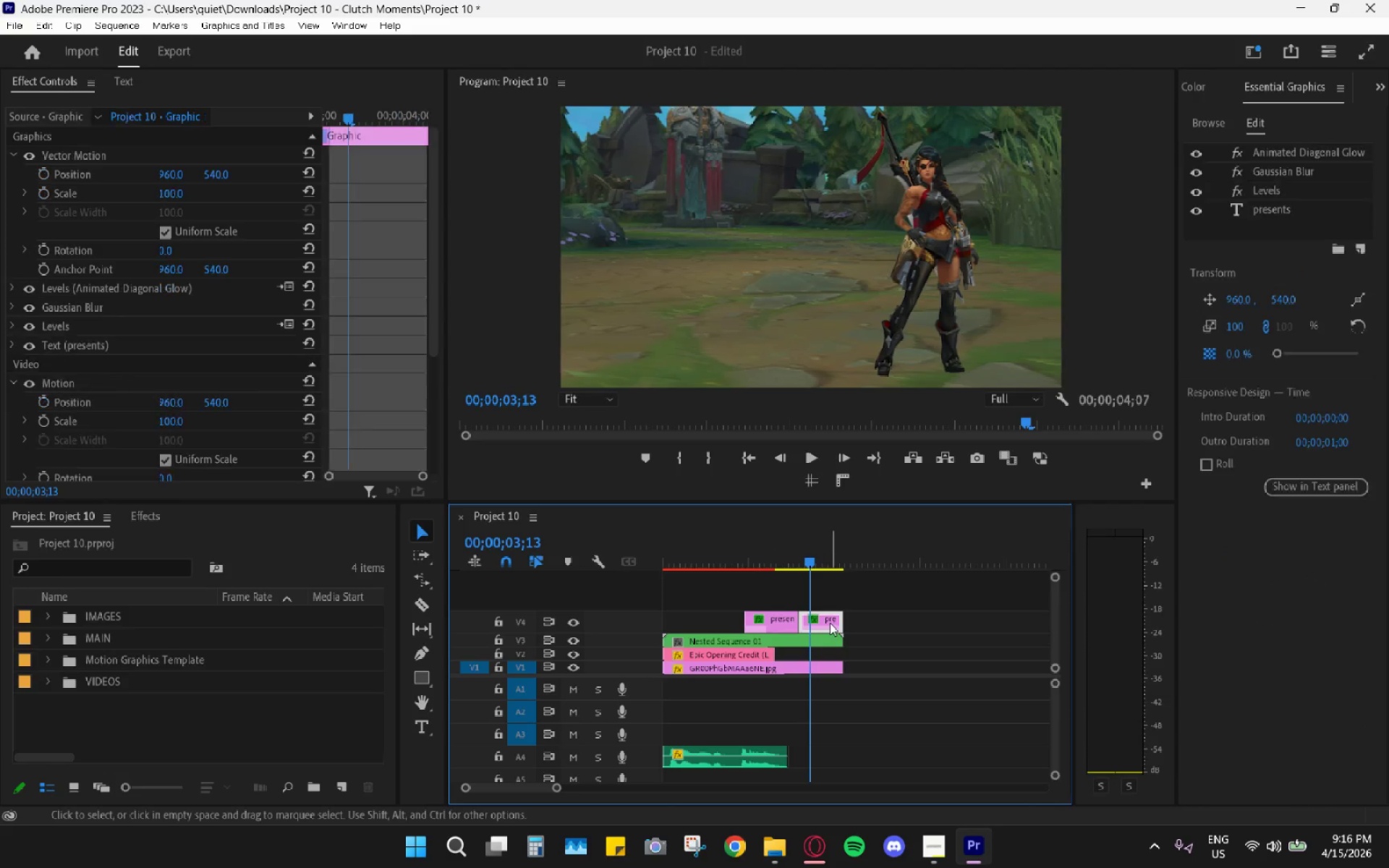 
key(H)
 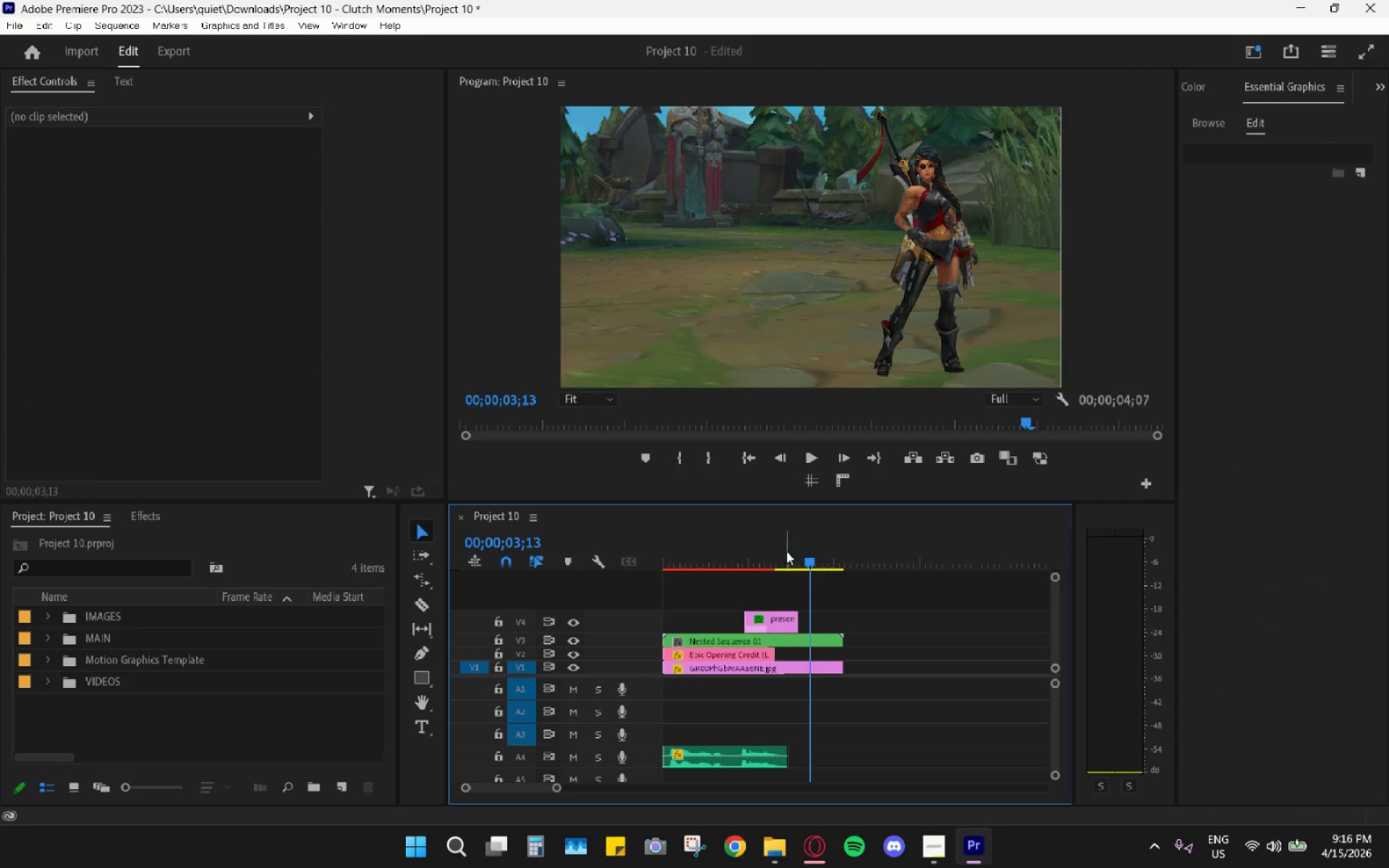 
left_click_drag(start_coordinate=[786, 550], to_coordinate=[749, 545])
 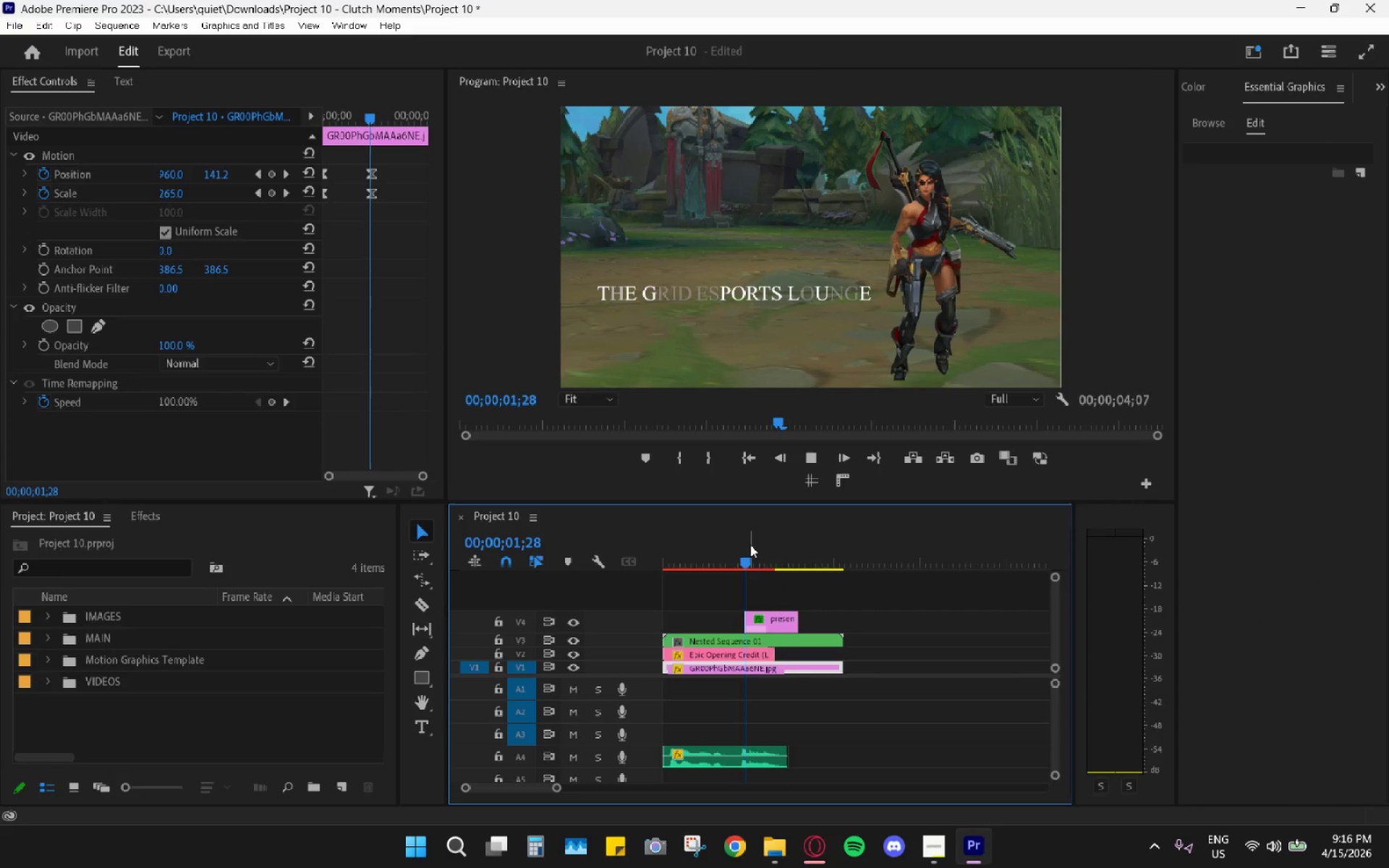 
key(Space)
 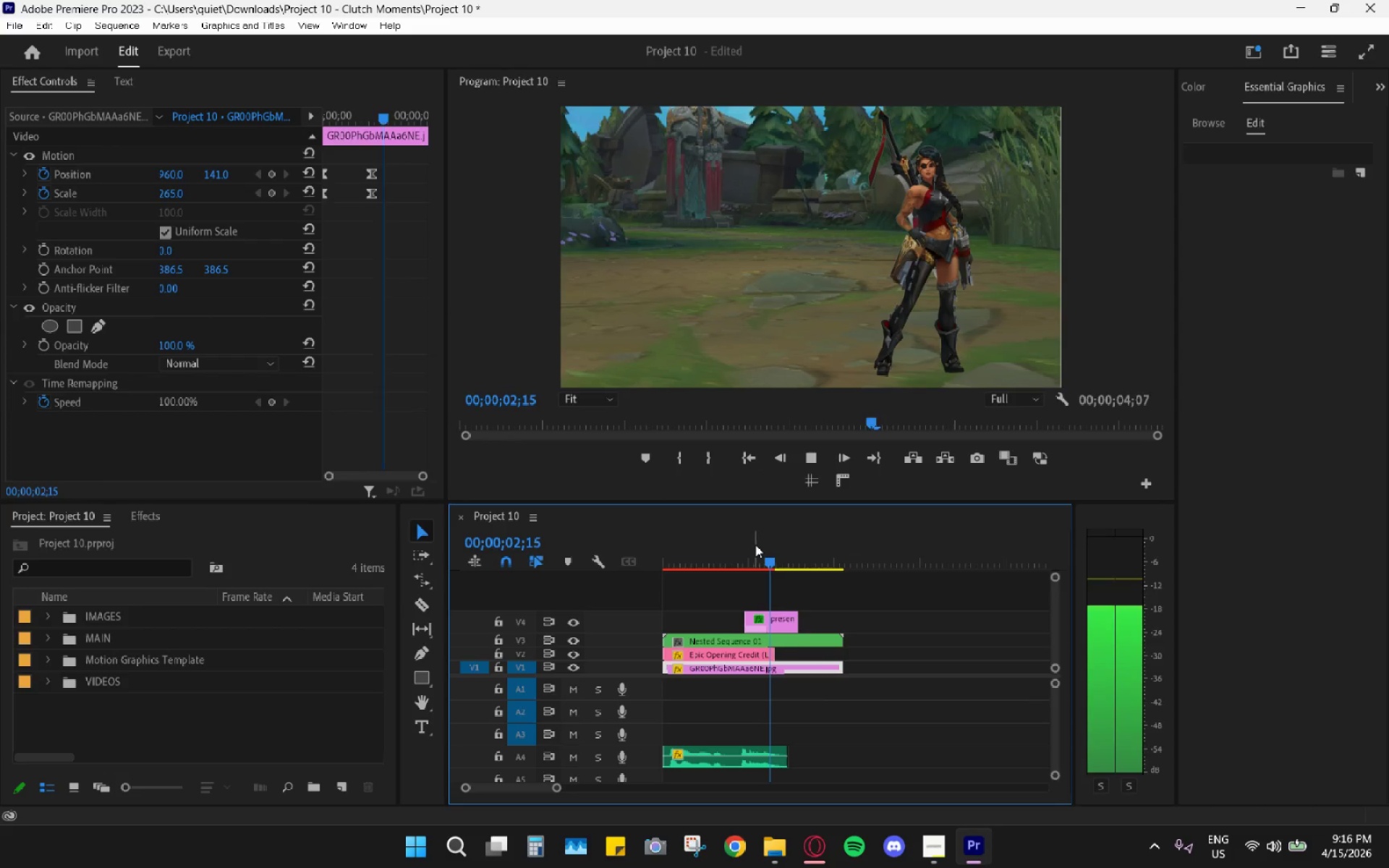 
key(Space)
 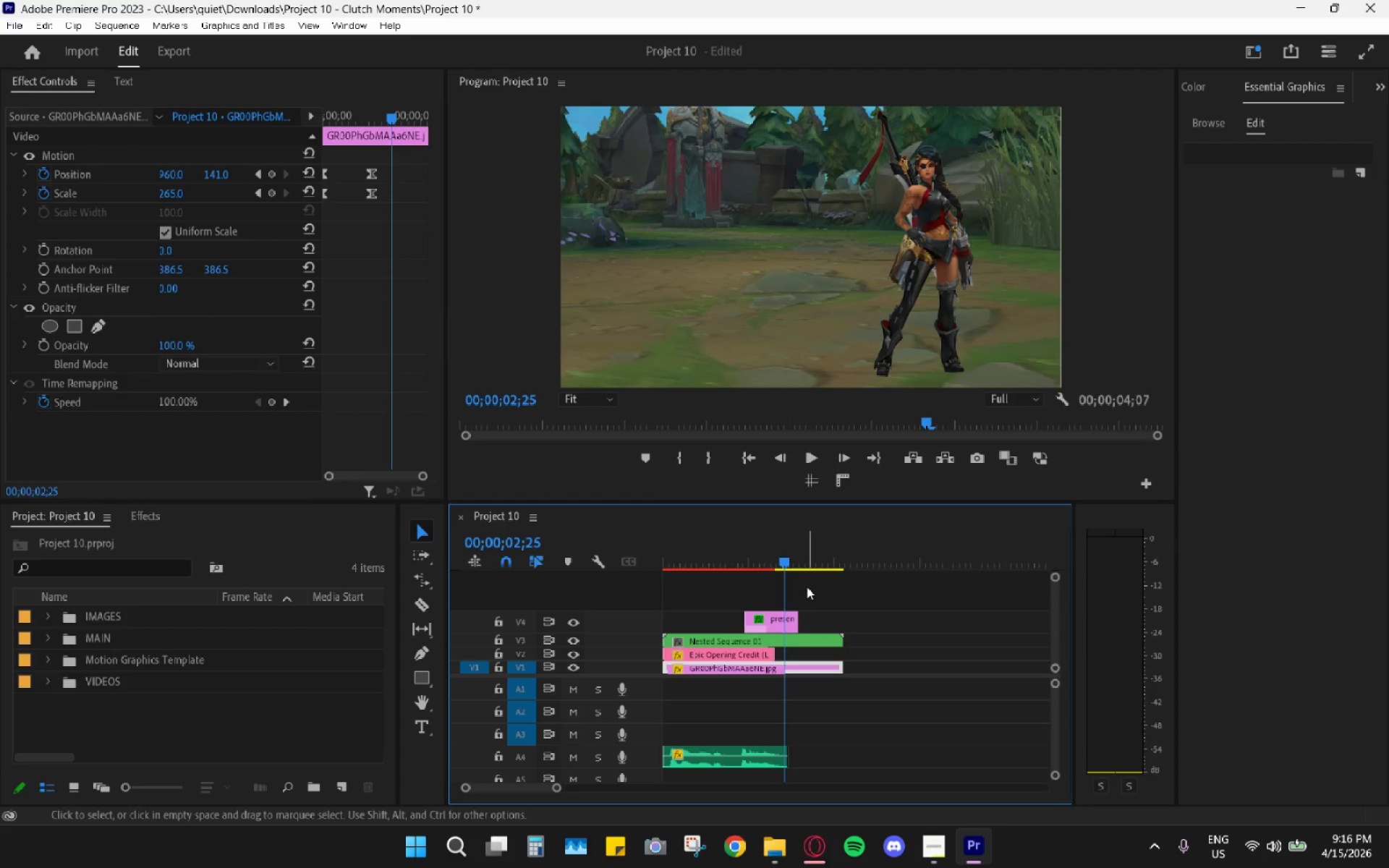 
left_click([794, 613])
 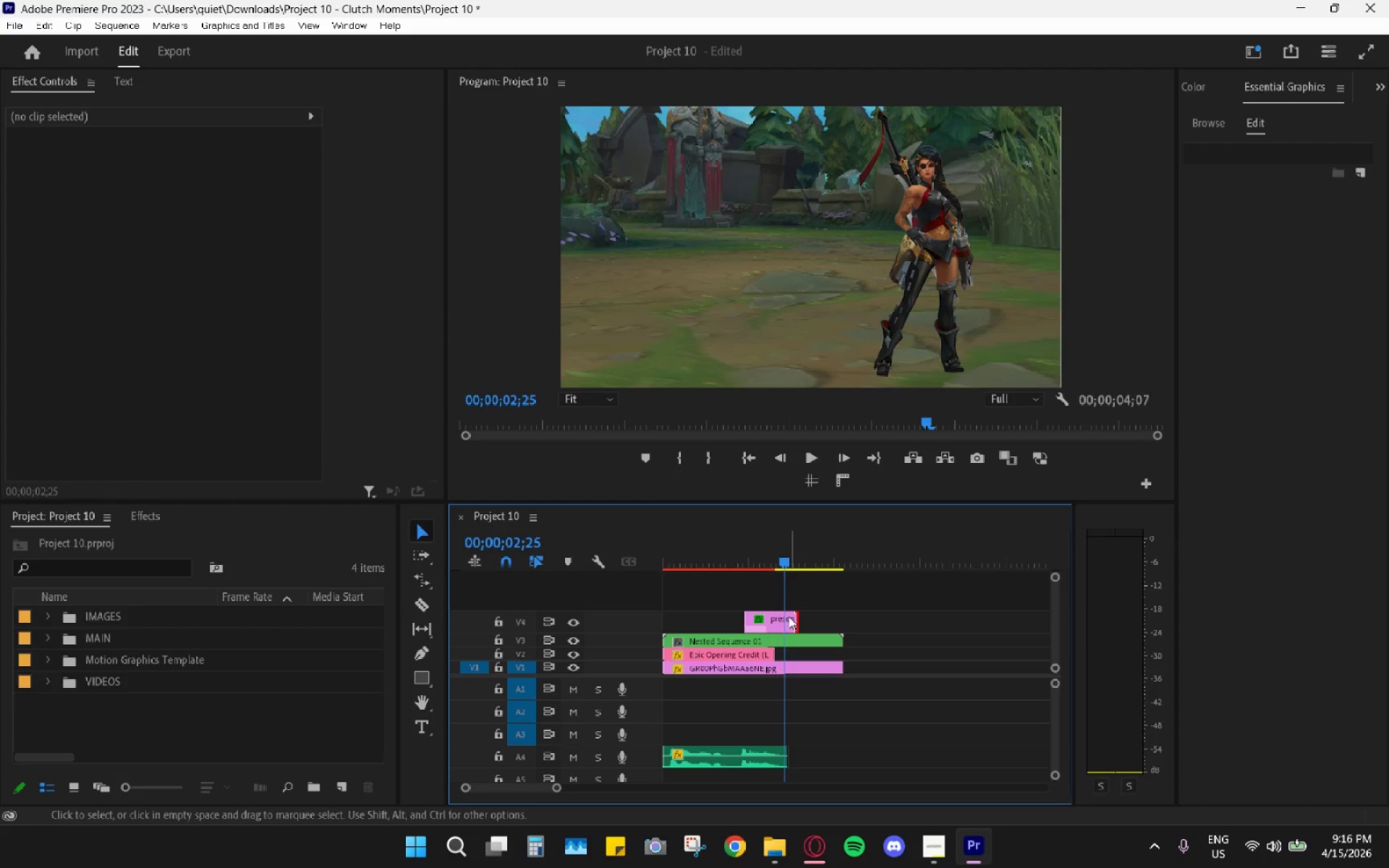 
left_click_drag(start_coordinate=[788, 616], to_coordinate=[784, 616])
 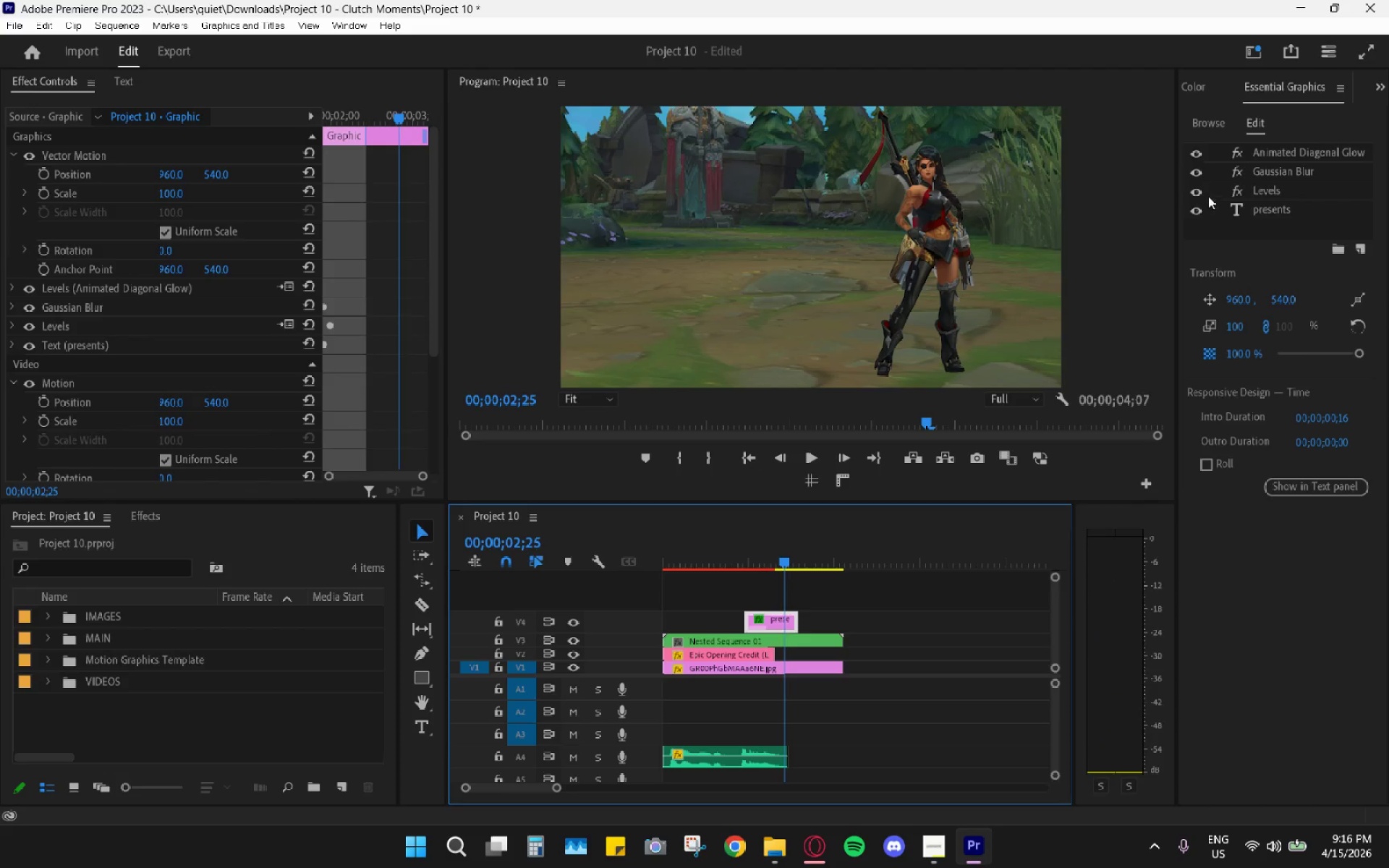 
left_click_drag(start_coordinate=[781, 556], to_coordinate=[774, 540])
 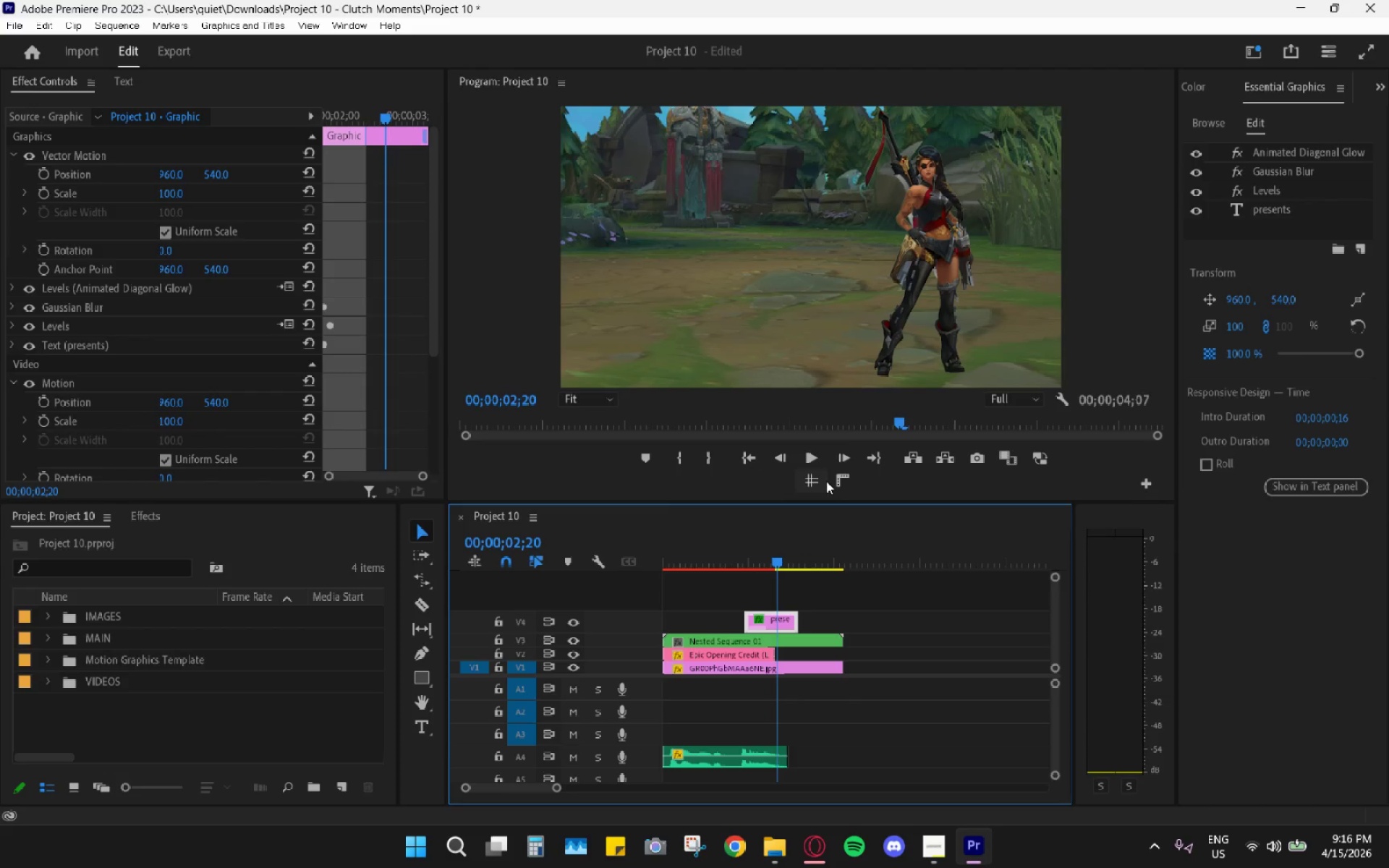 
key(Control+Z)
 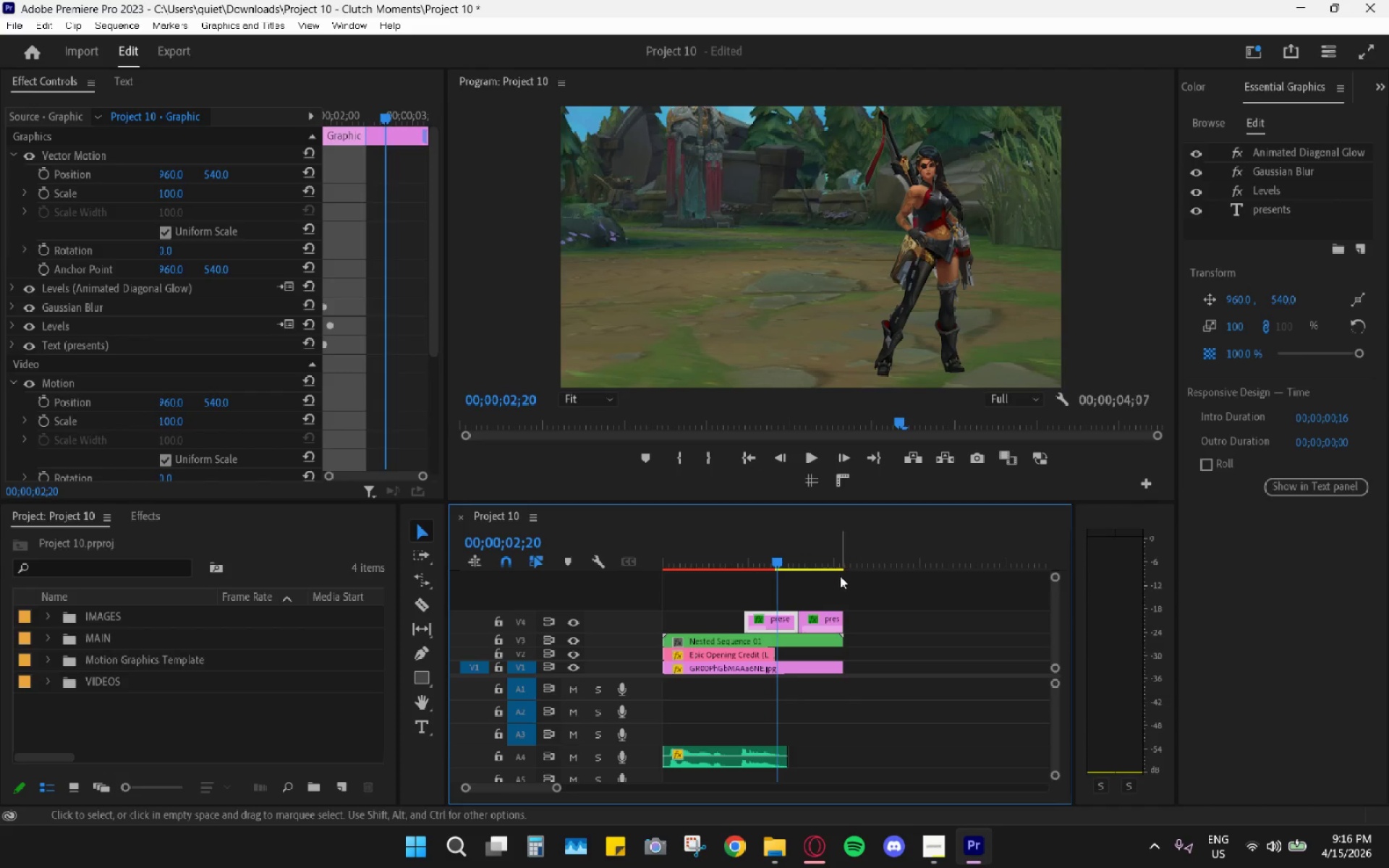 
key(Control+Z)
 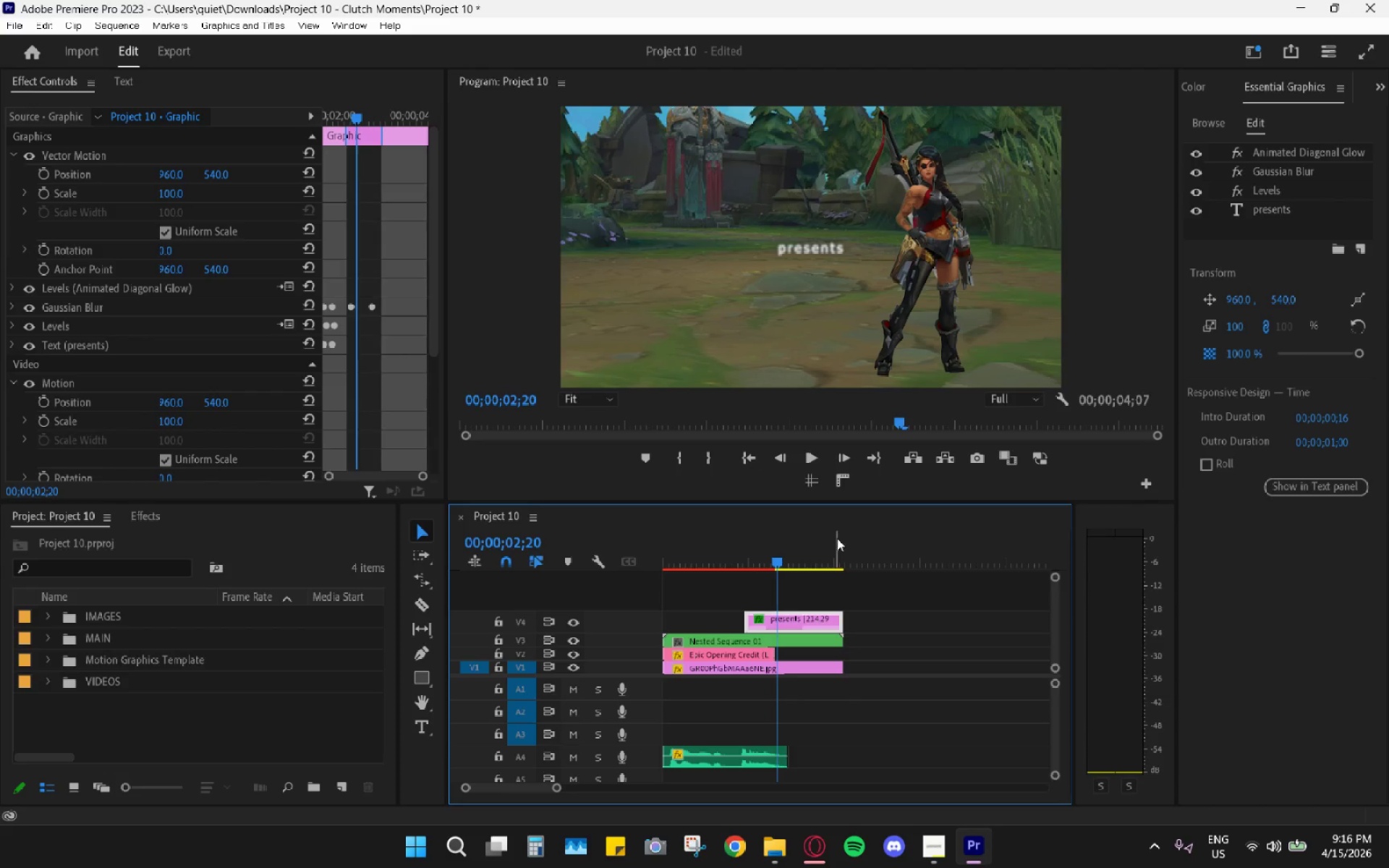 
key(Space)
 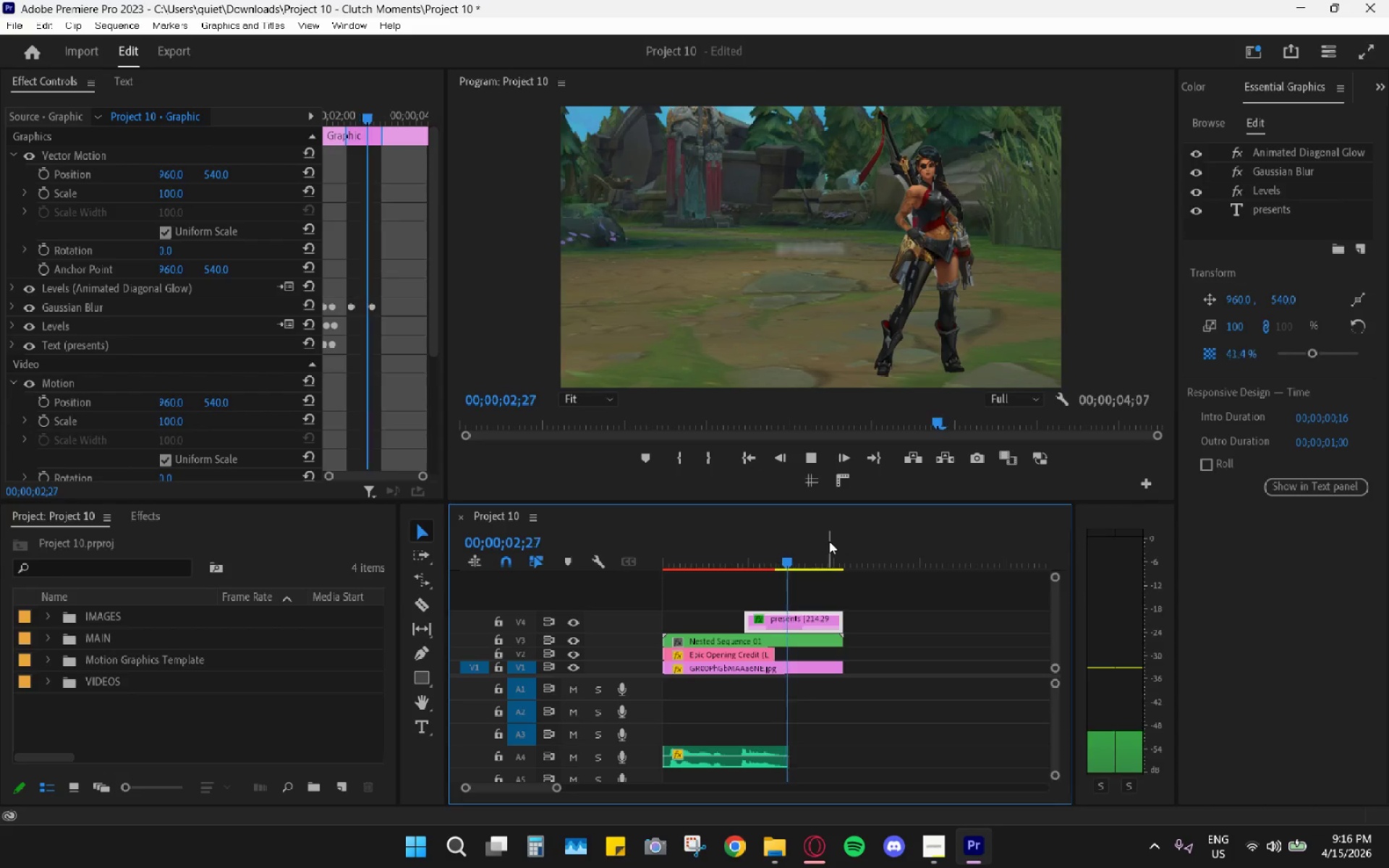 
key(Space)
 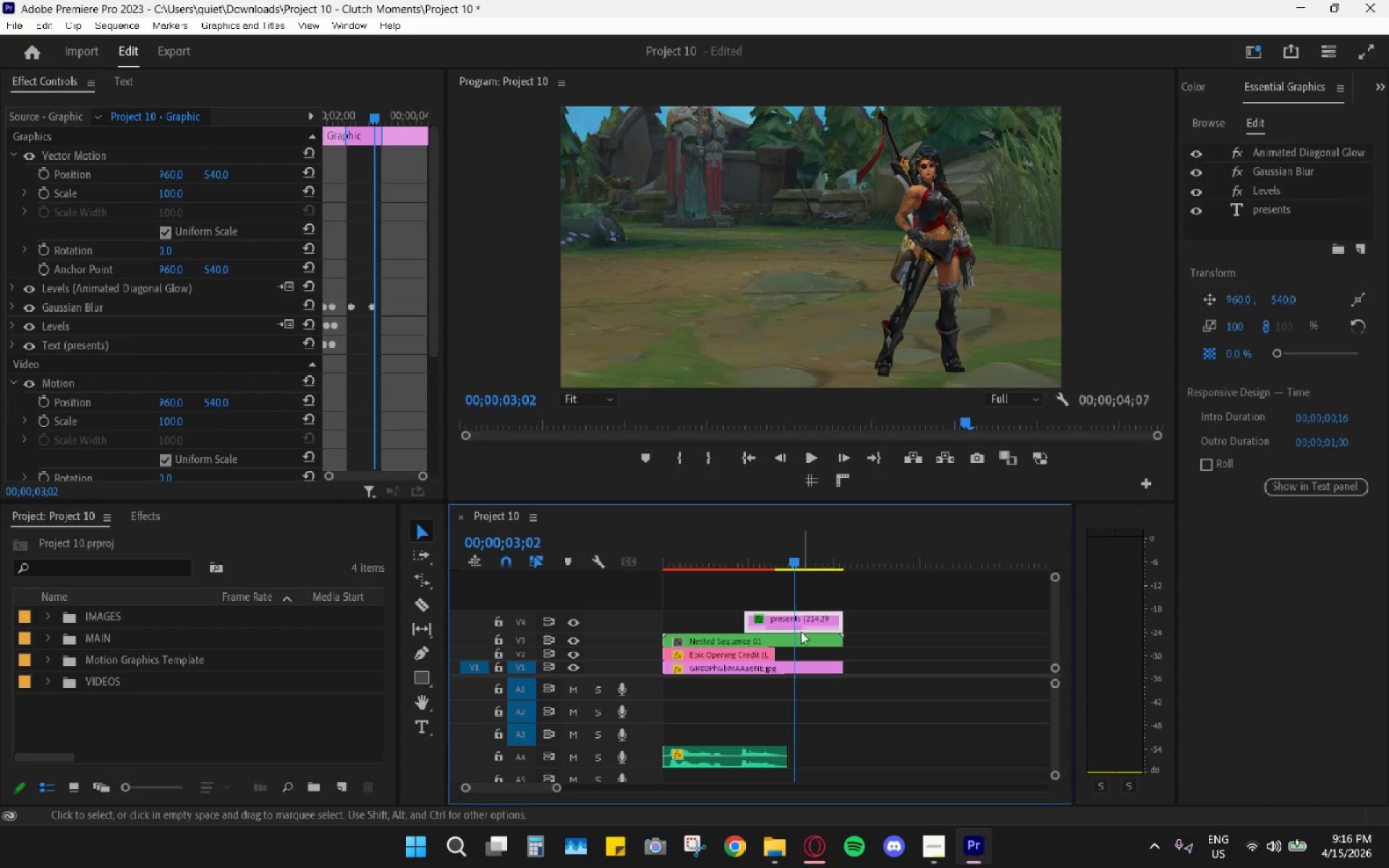 
key(C)
 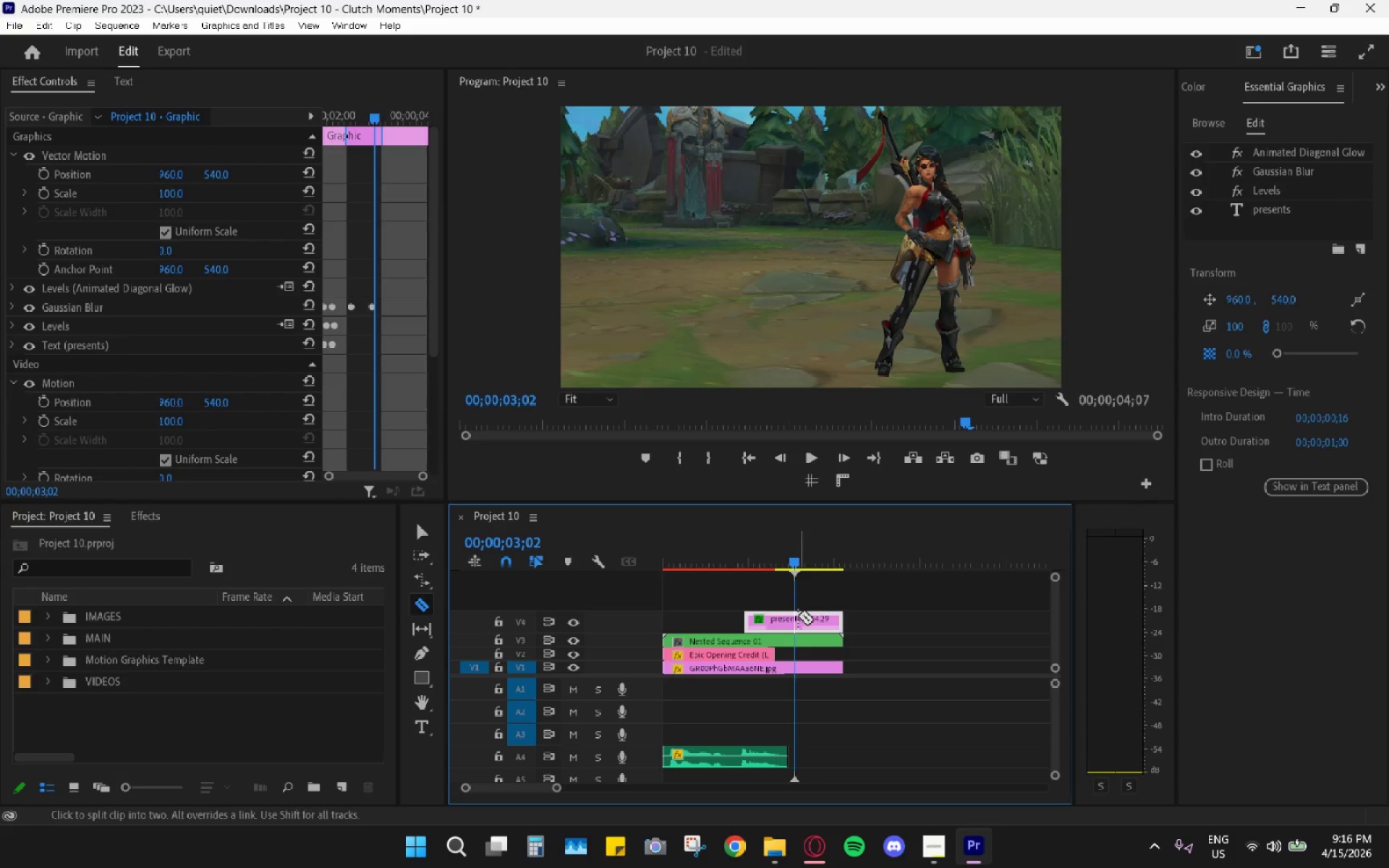 
left_click([798, 616])
 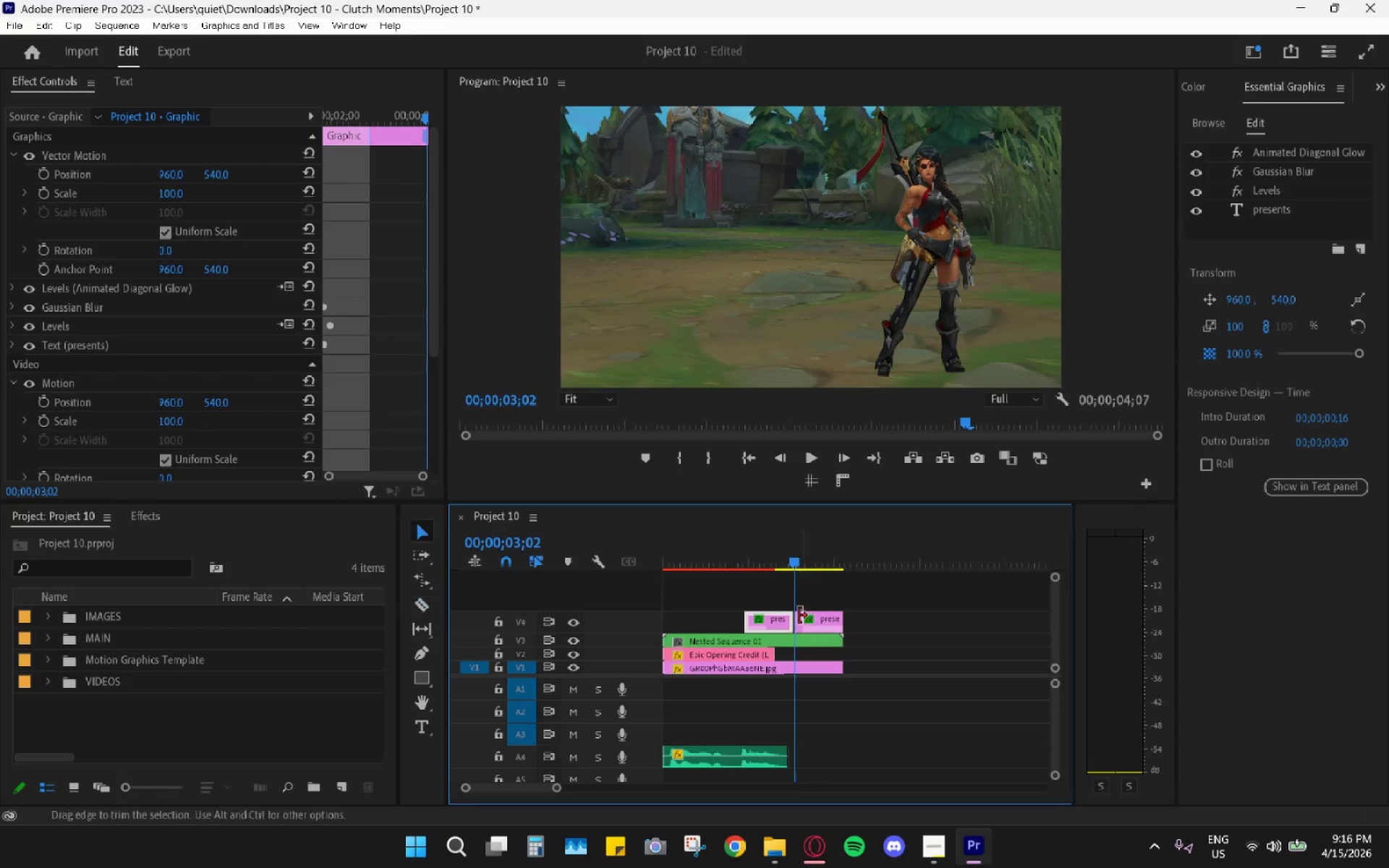 
key(V)
 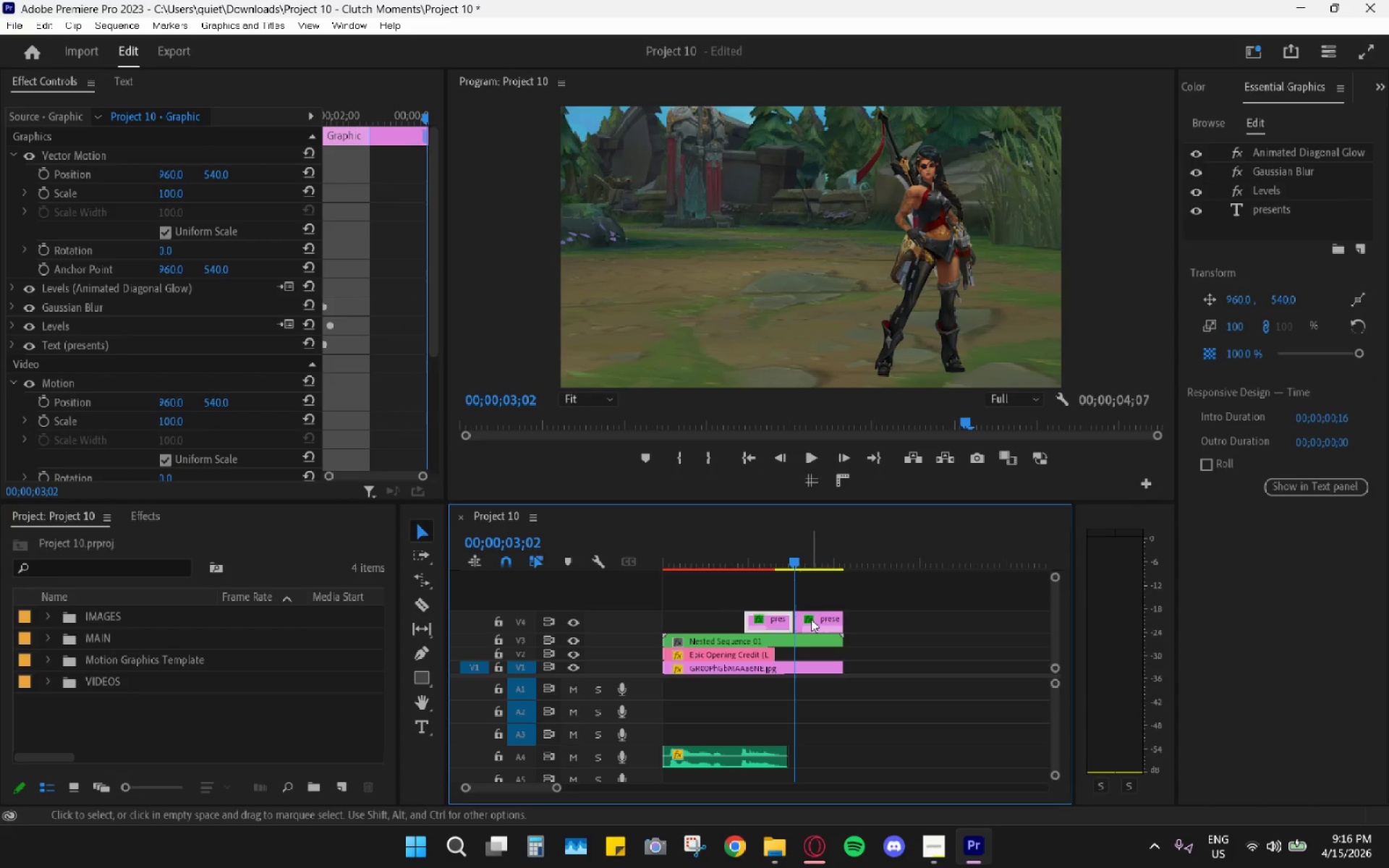 
double_click([811, 619])
 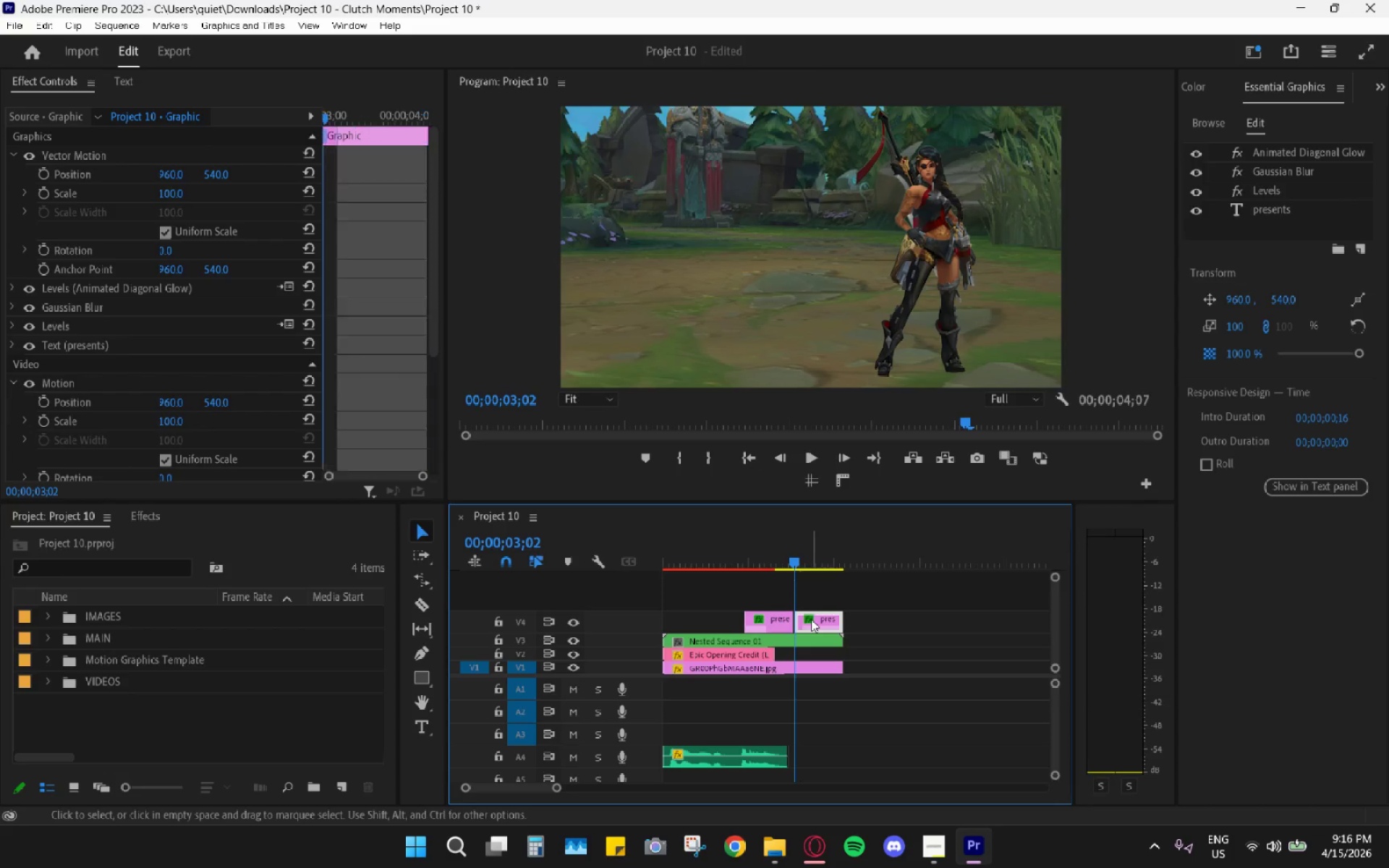 
key(H)
 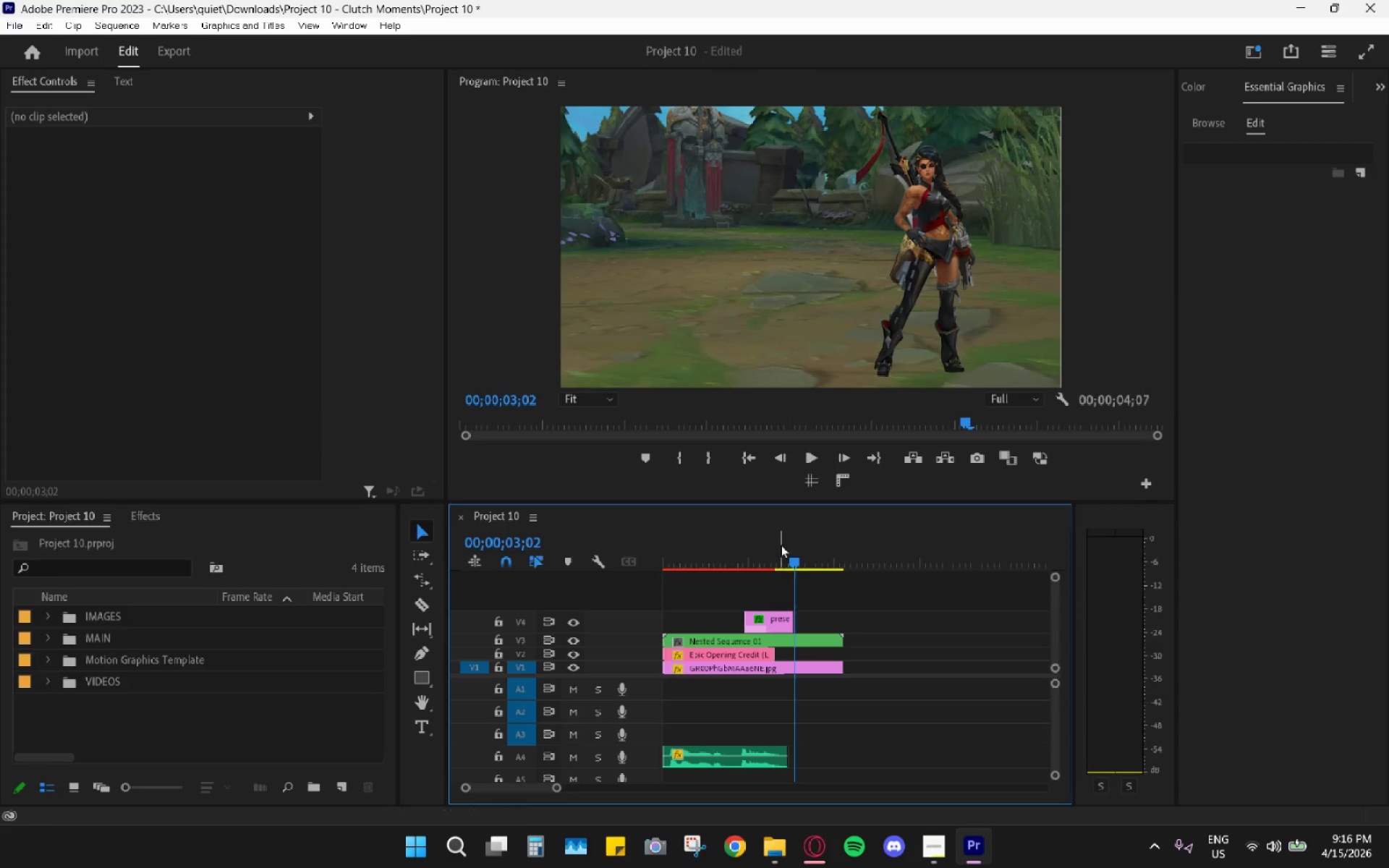 
left_click_drag(start_coordinate=[781, 543], to_coordinate=[749, 545])
 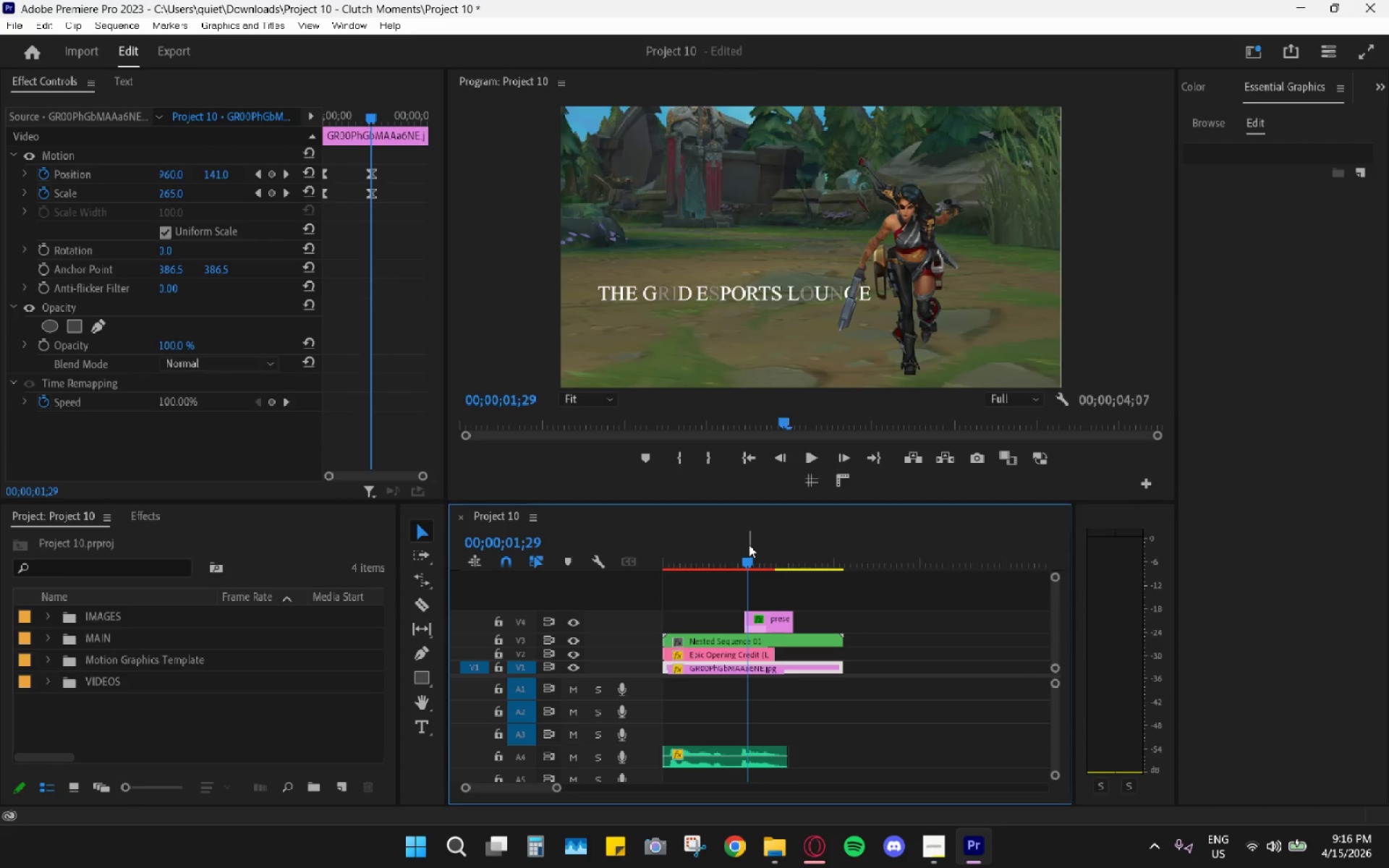 
key(Space)
 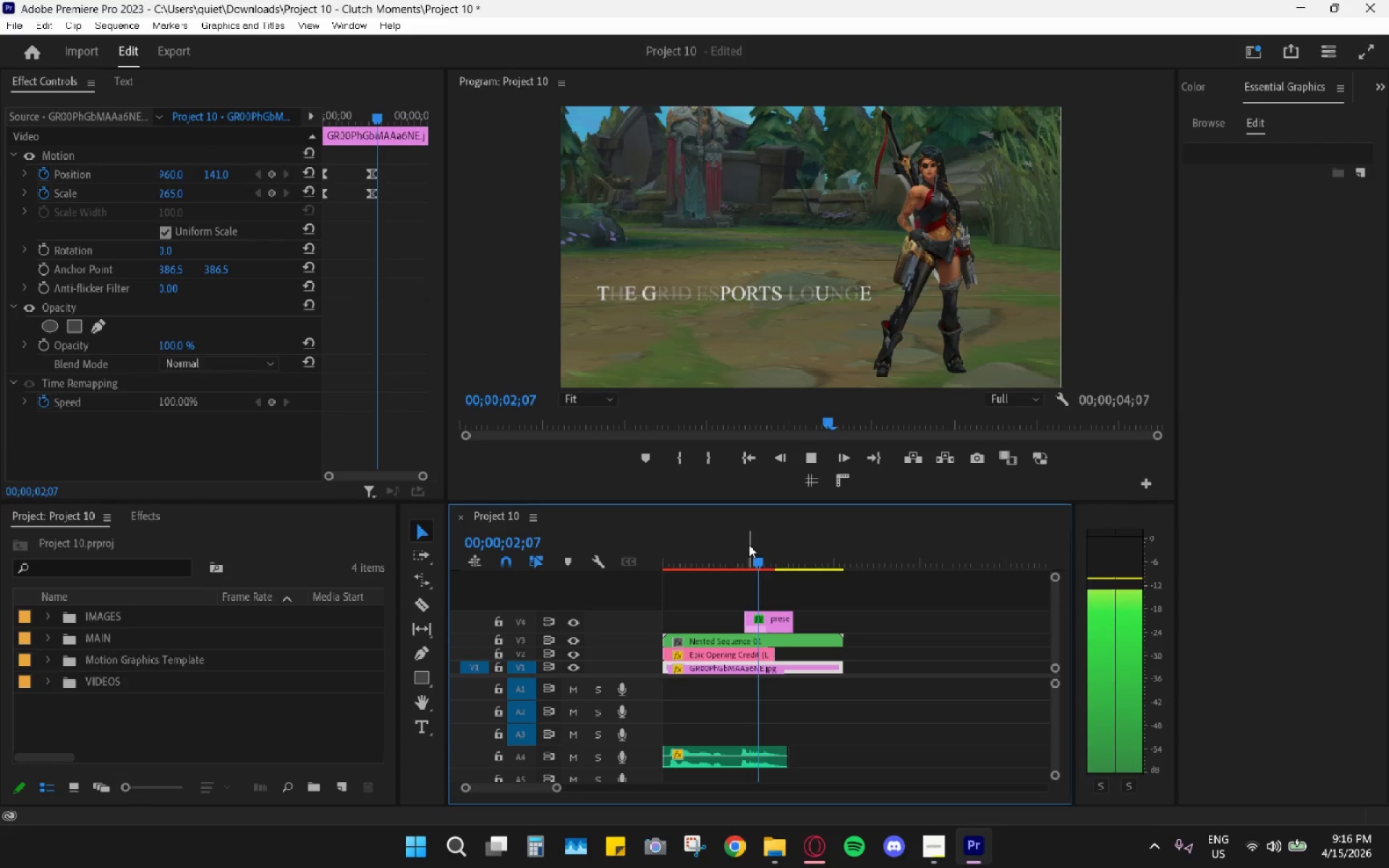 
key(Control+ControlLeft)
 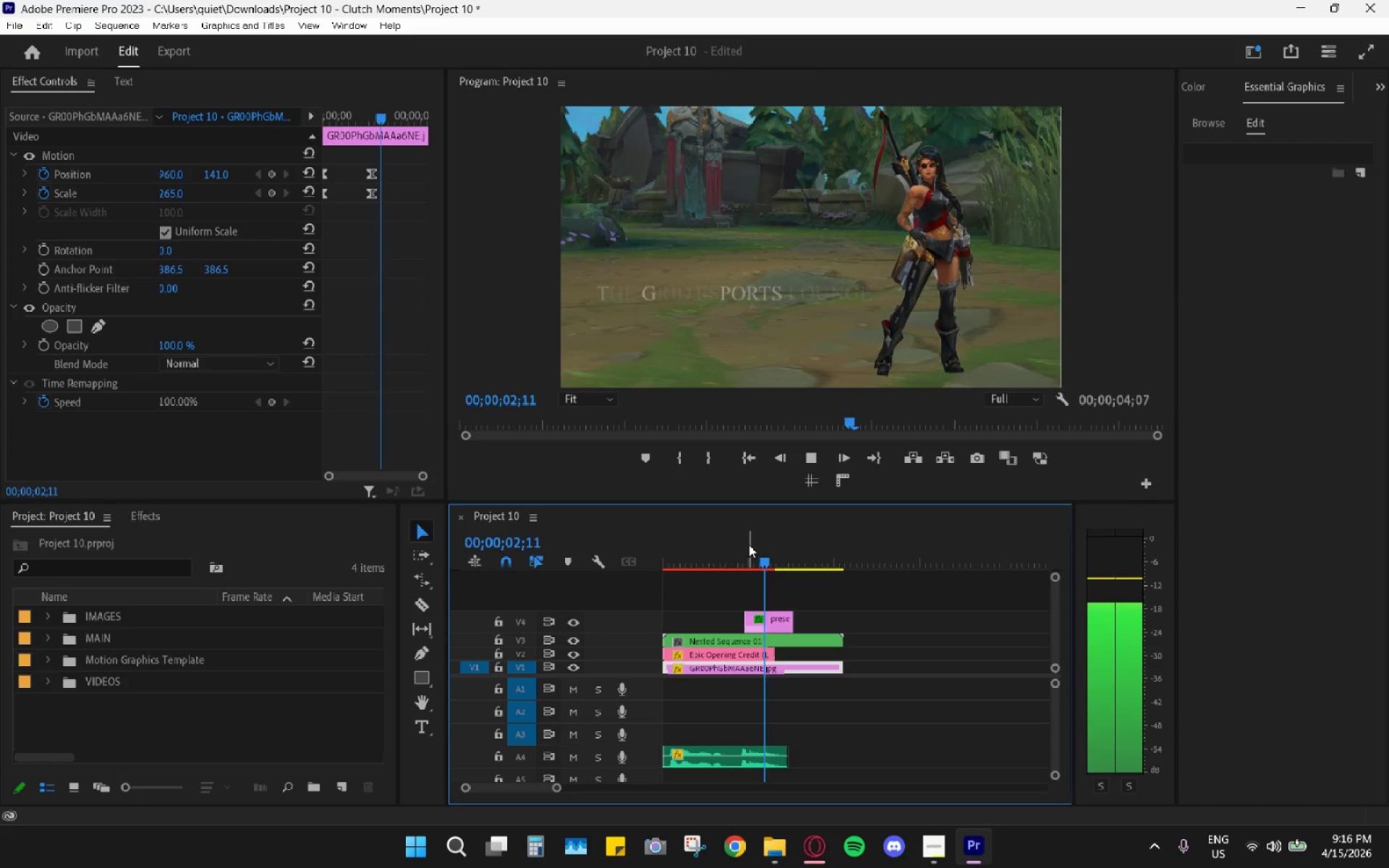 
key(Control+Z)
 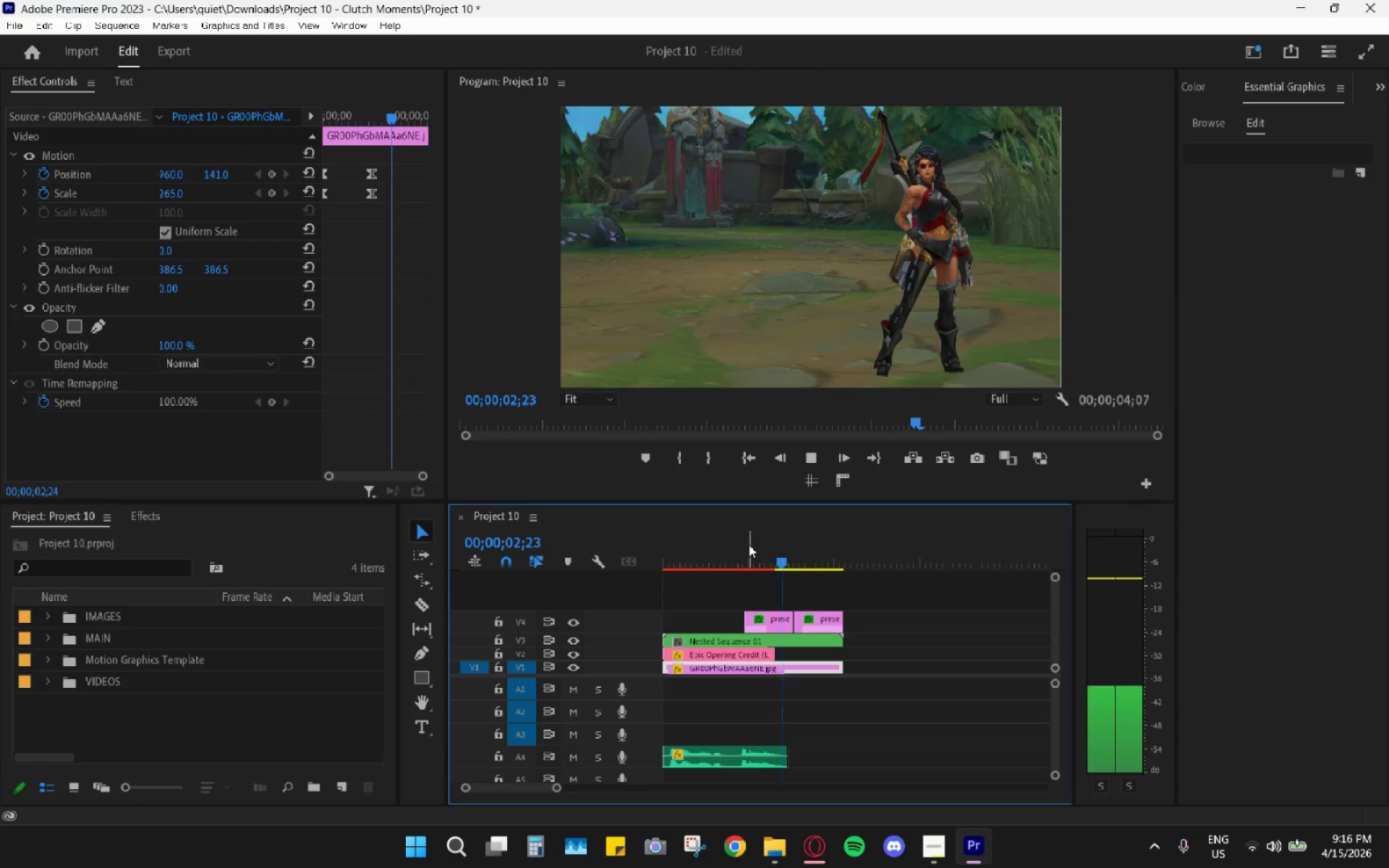 
key(Control+ControlLeft)
 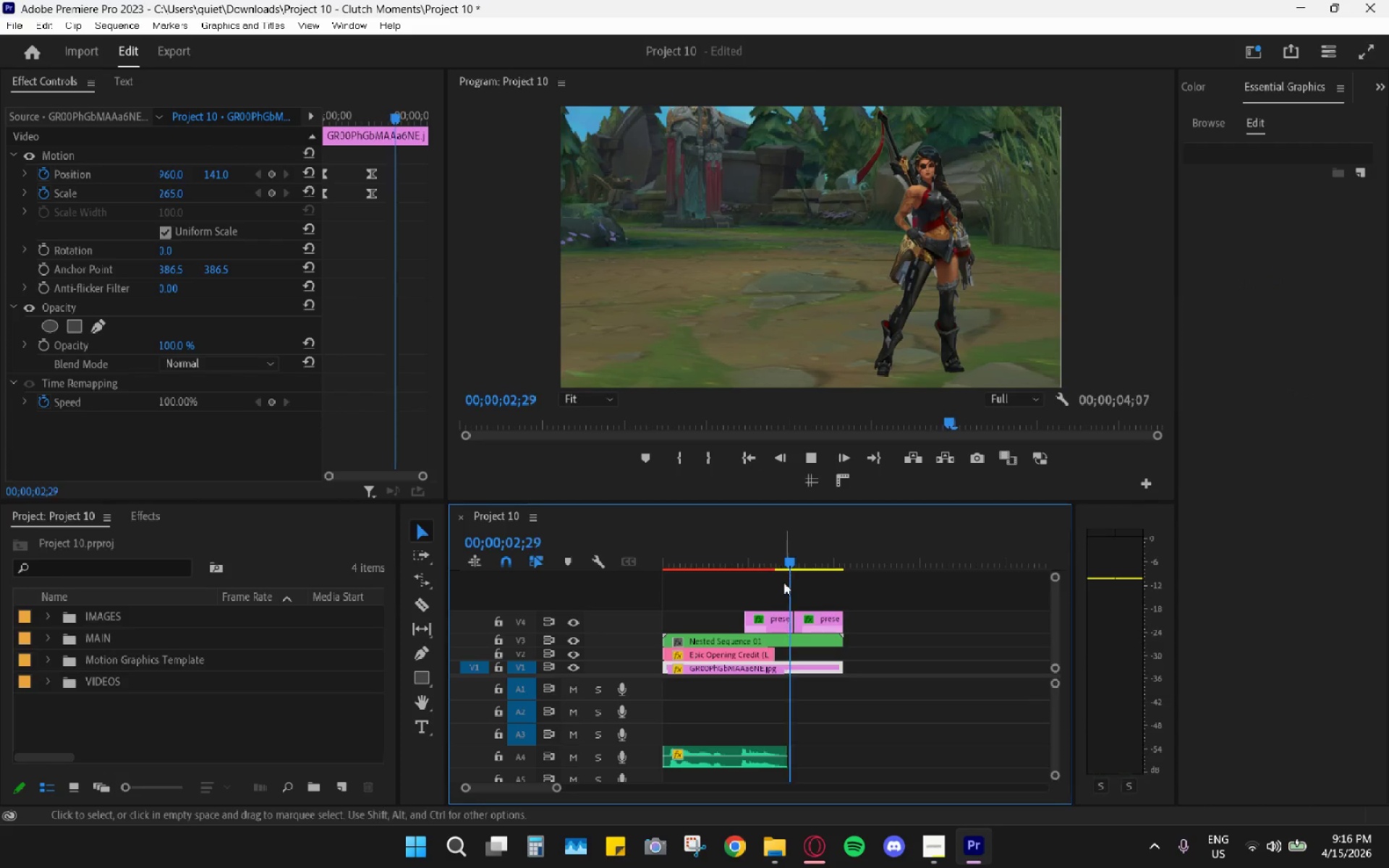 
key(Control+Z)
 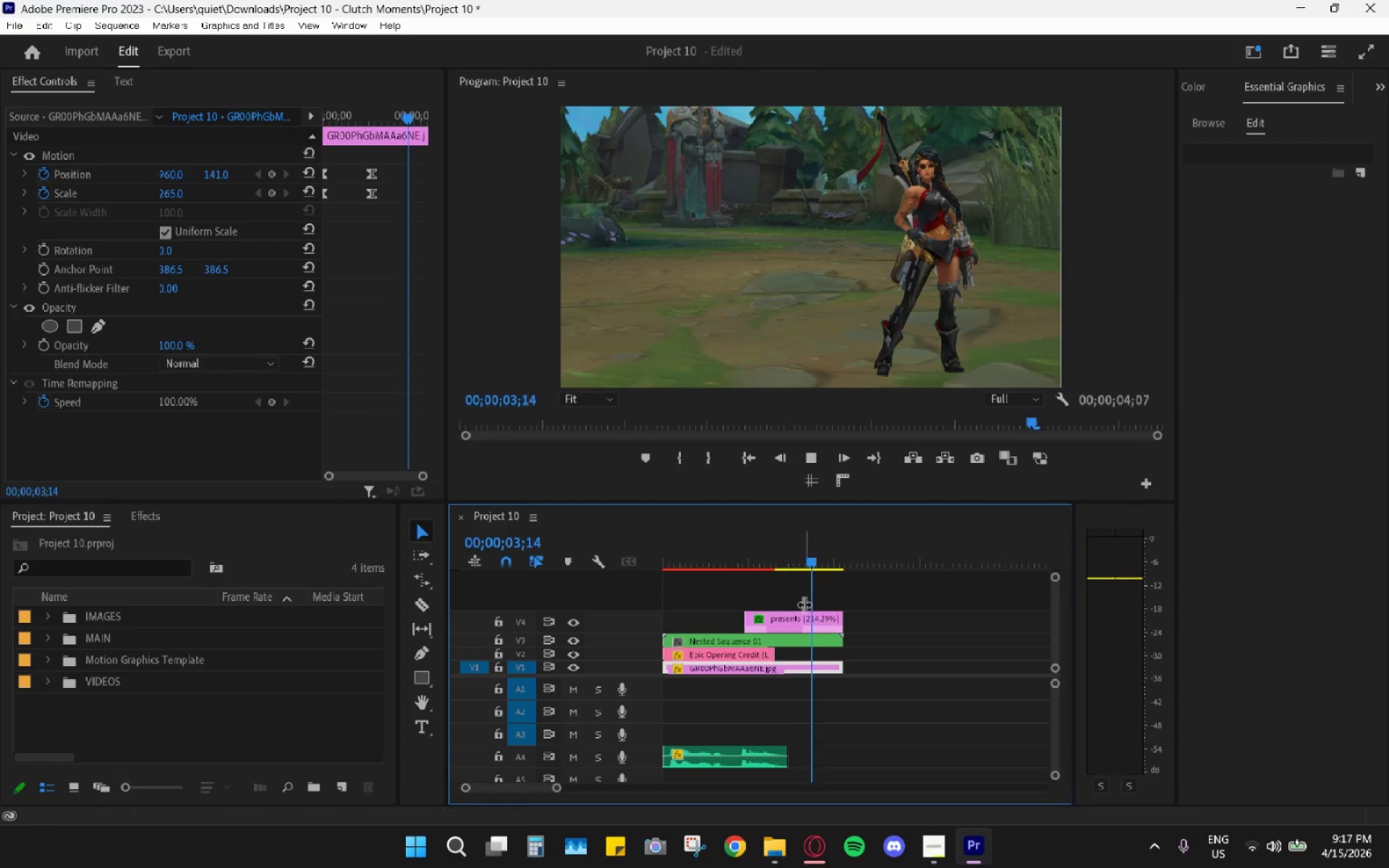 
key(Space)
 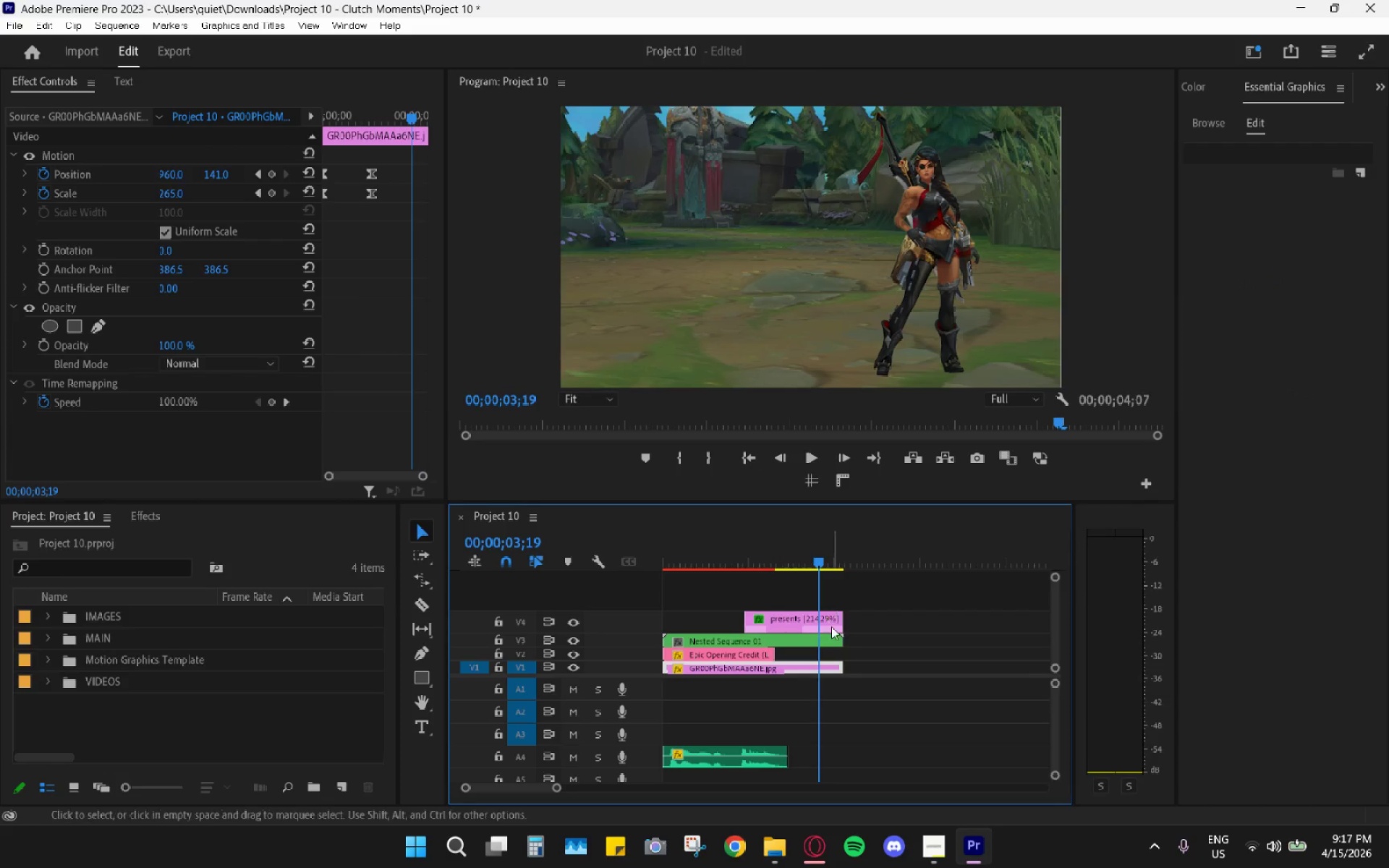 
key(Space)
 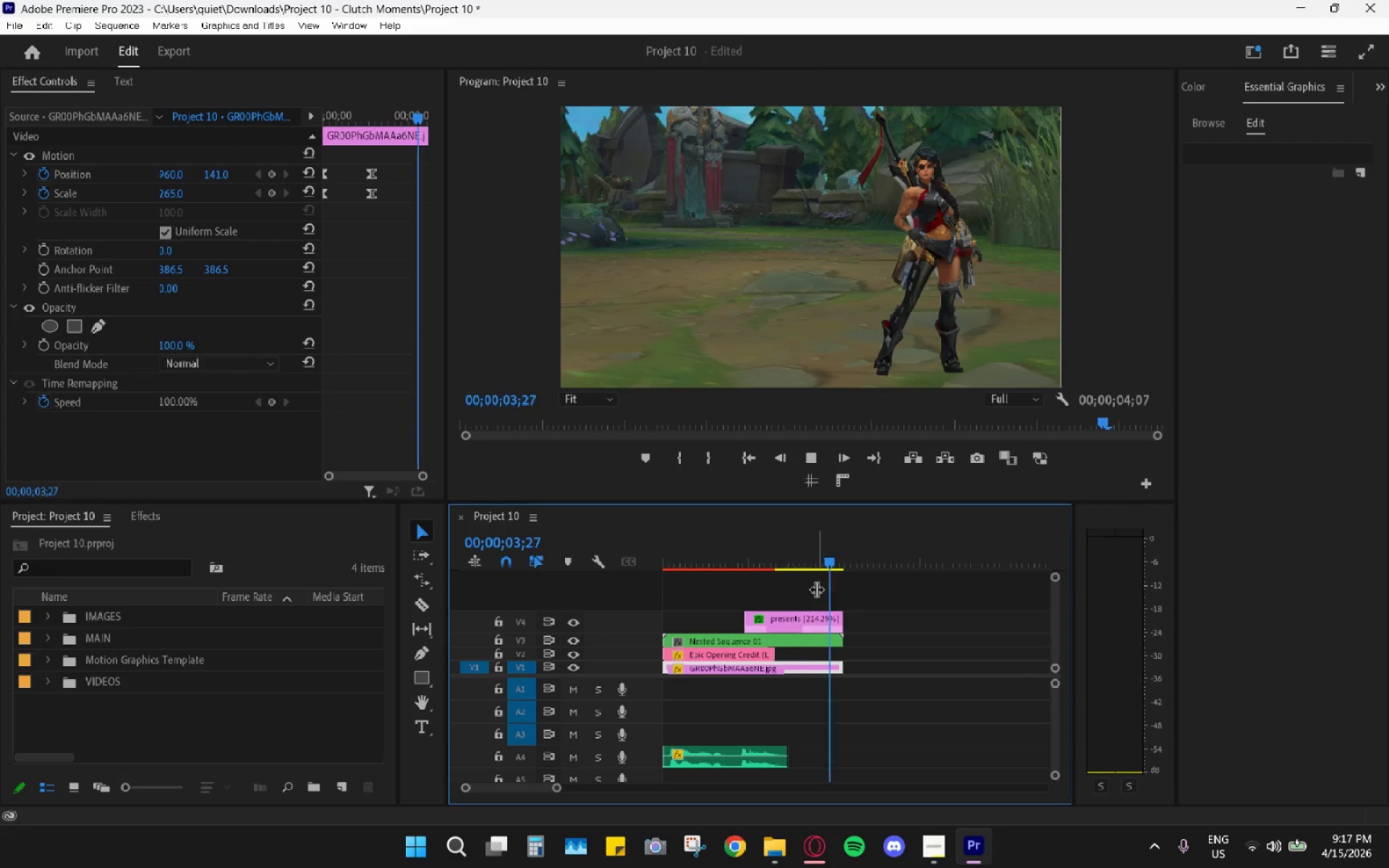 
key(Space)
 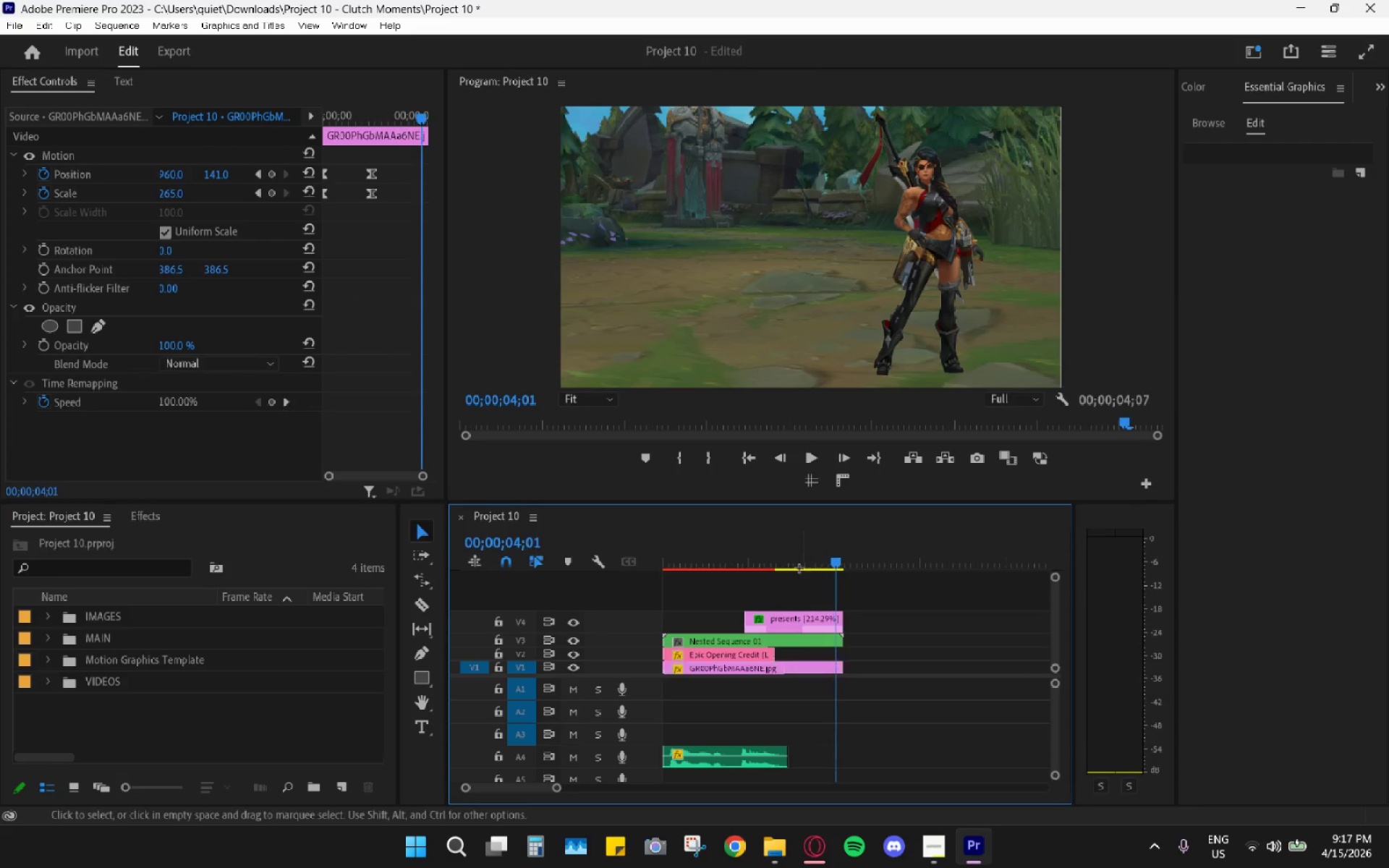 
left_click_drag(start_coordinate=[802, 570], to_coordinate=[774, 561])
 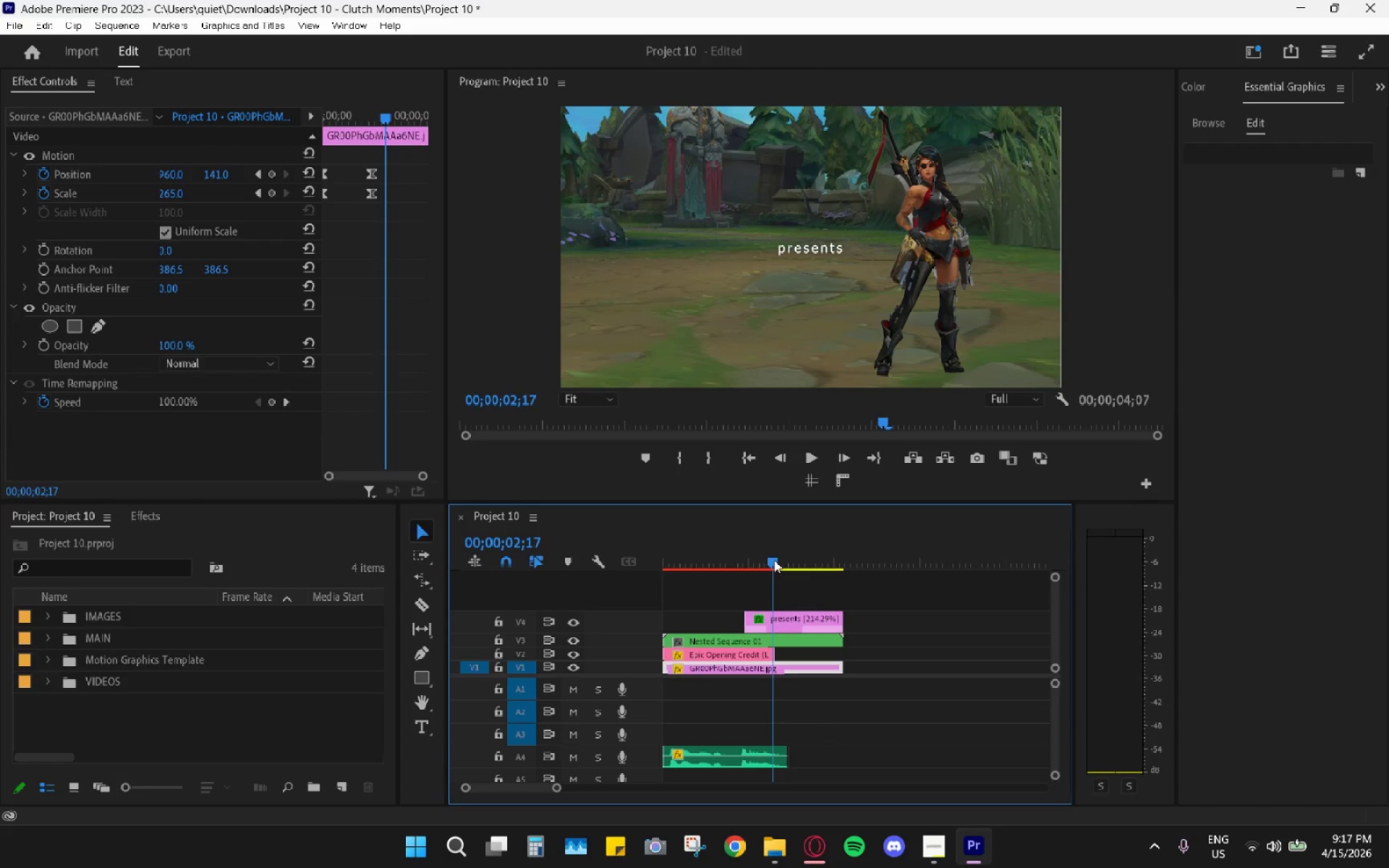 
key(Space)
 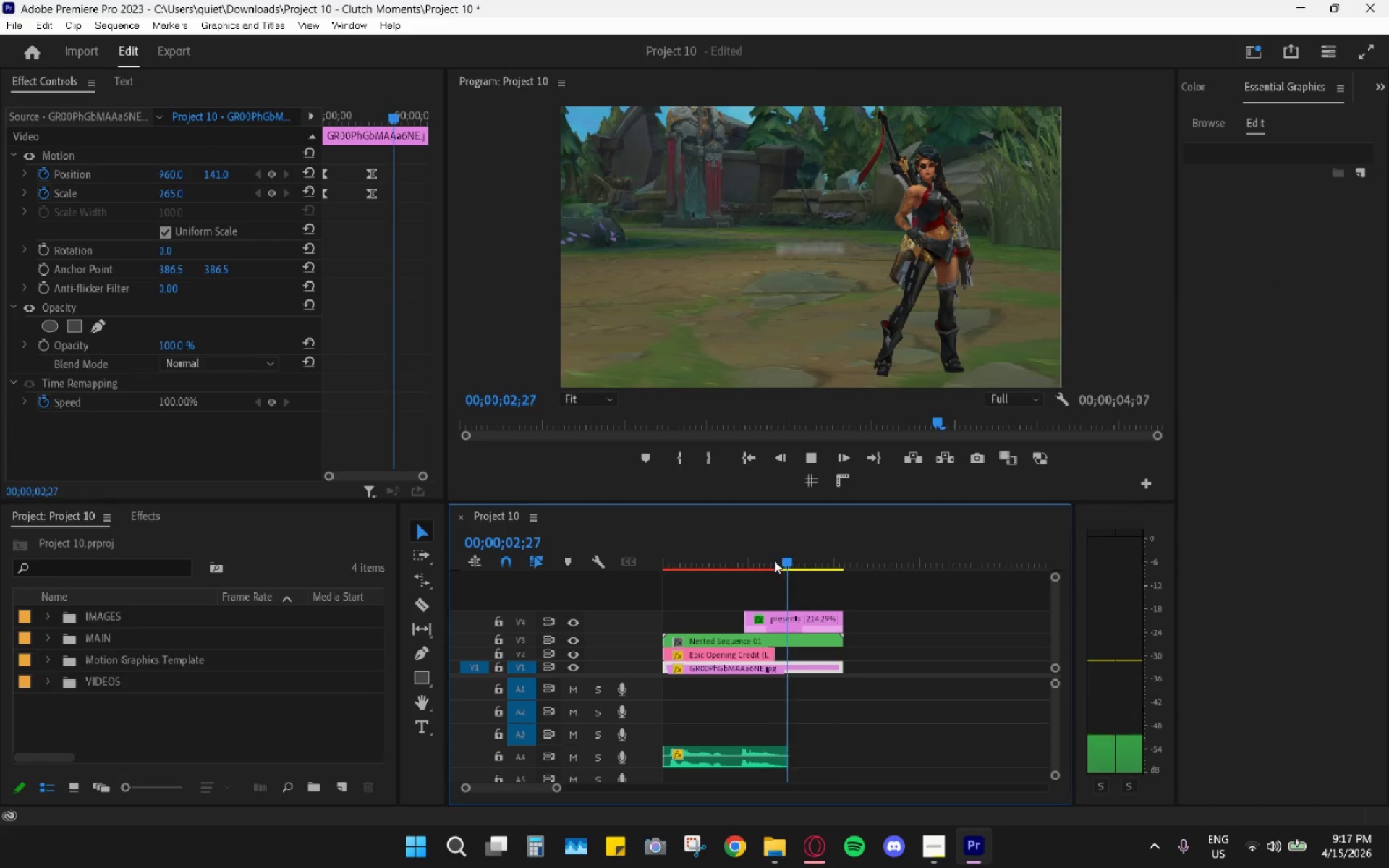 
key(Space)
 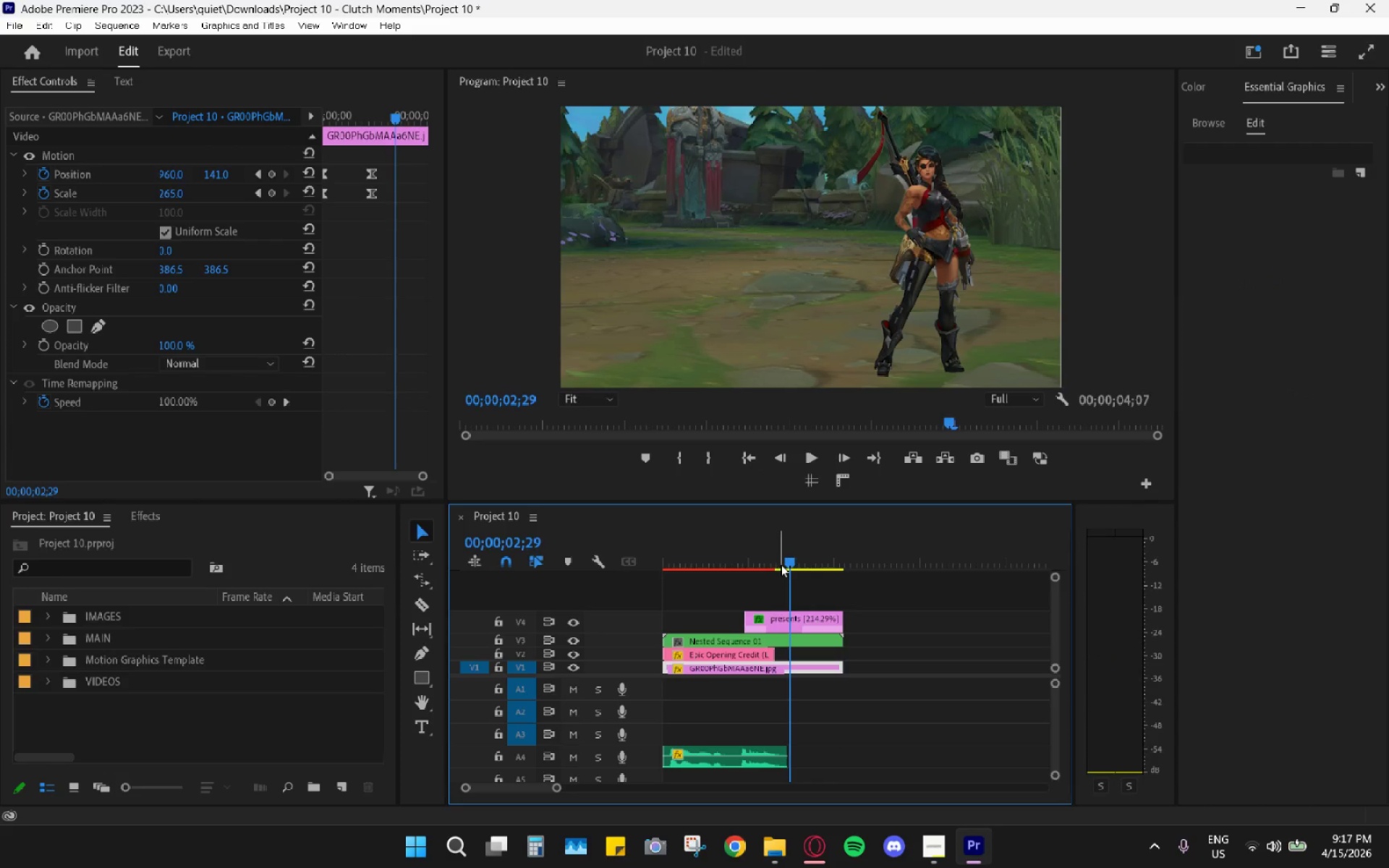 
left_click_drag(start_coordinate=[781, 564], to_coordinate=[763, 557])
 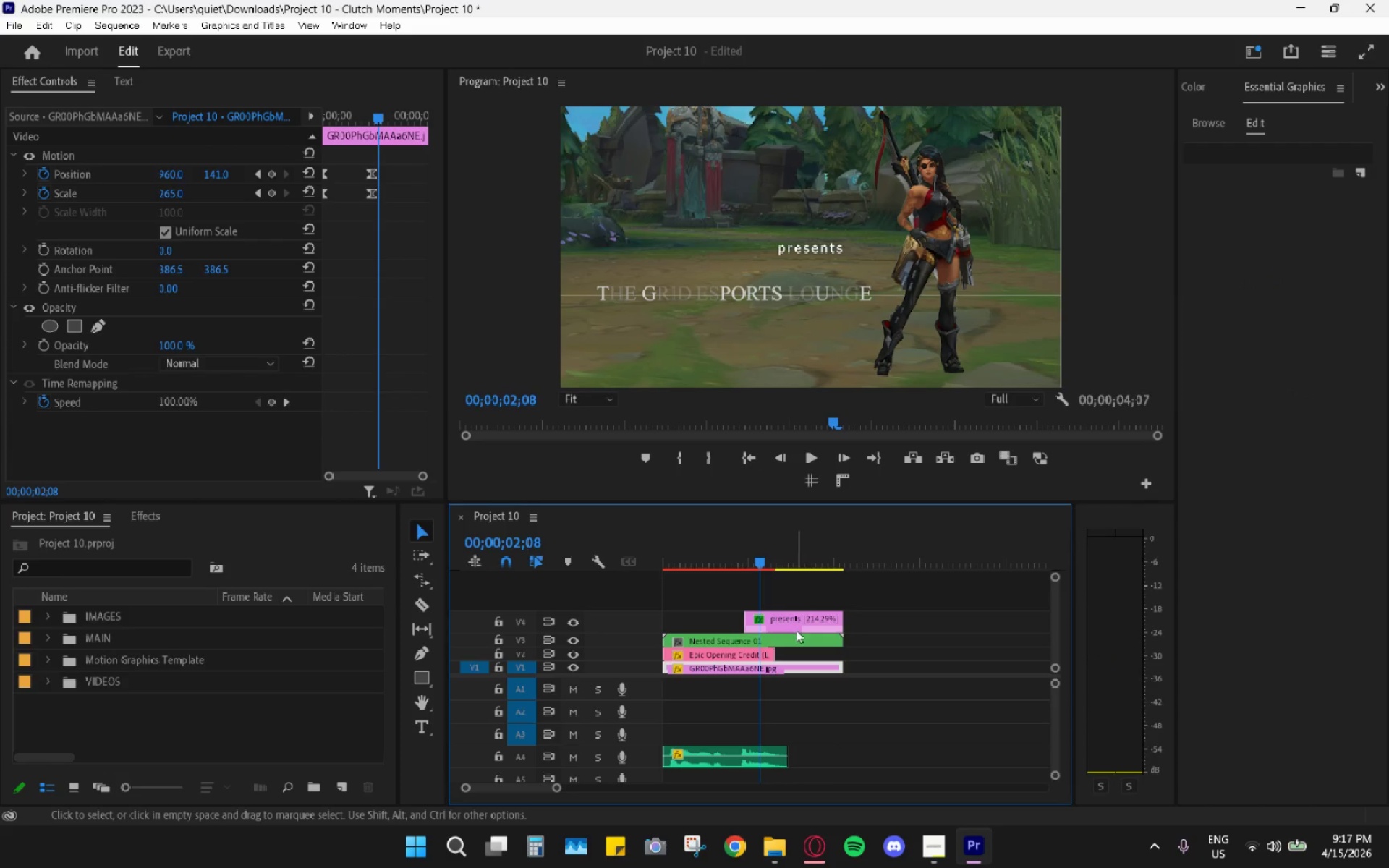 
left_click([796, 630])
 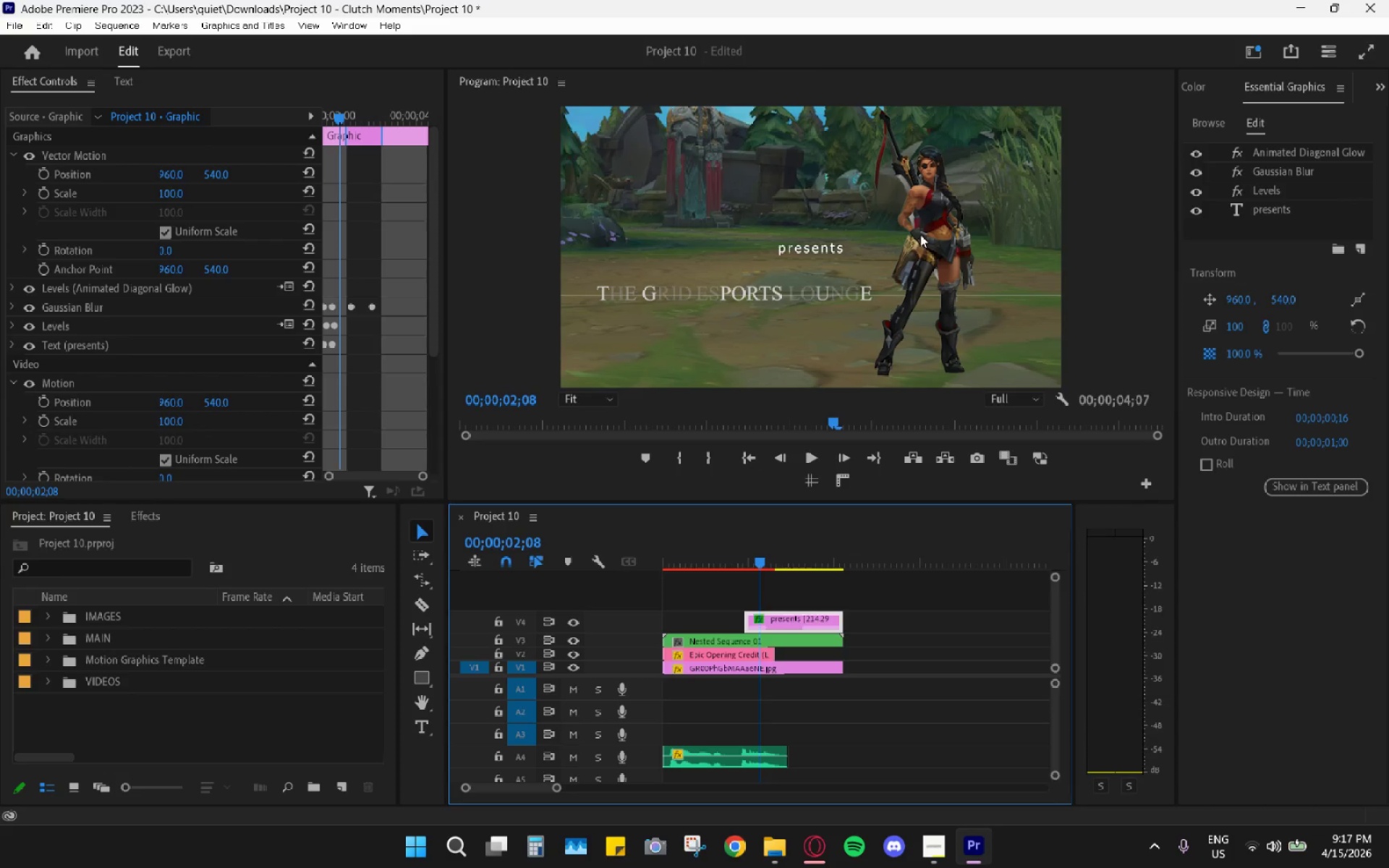 
left_click([815, 250])
 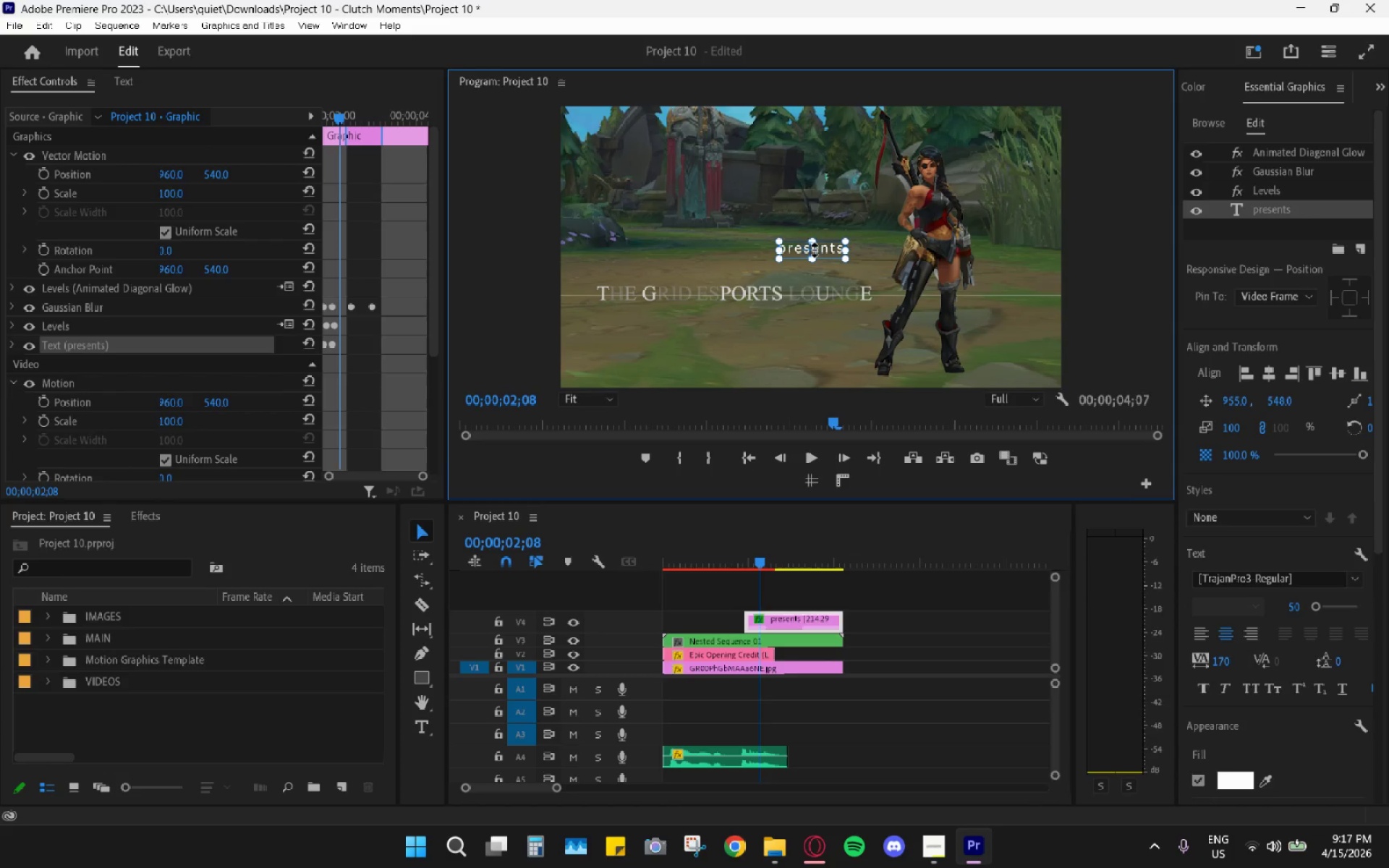 
double_click([815, 250])
 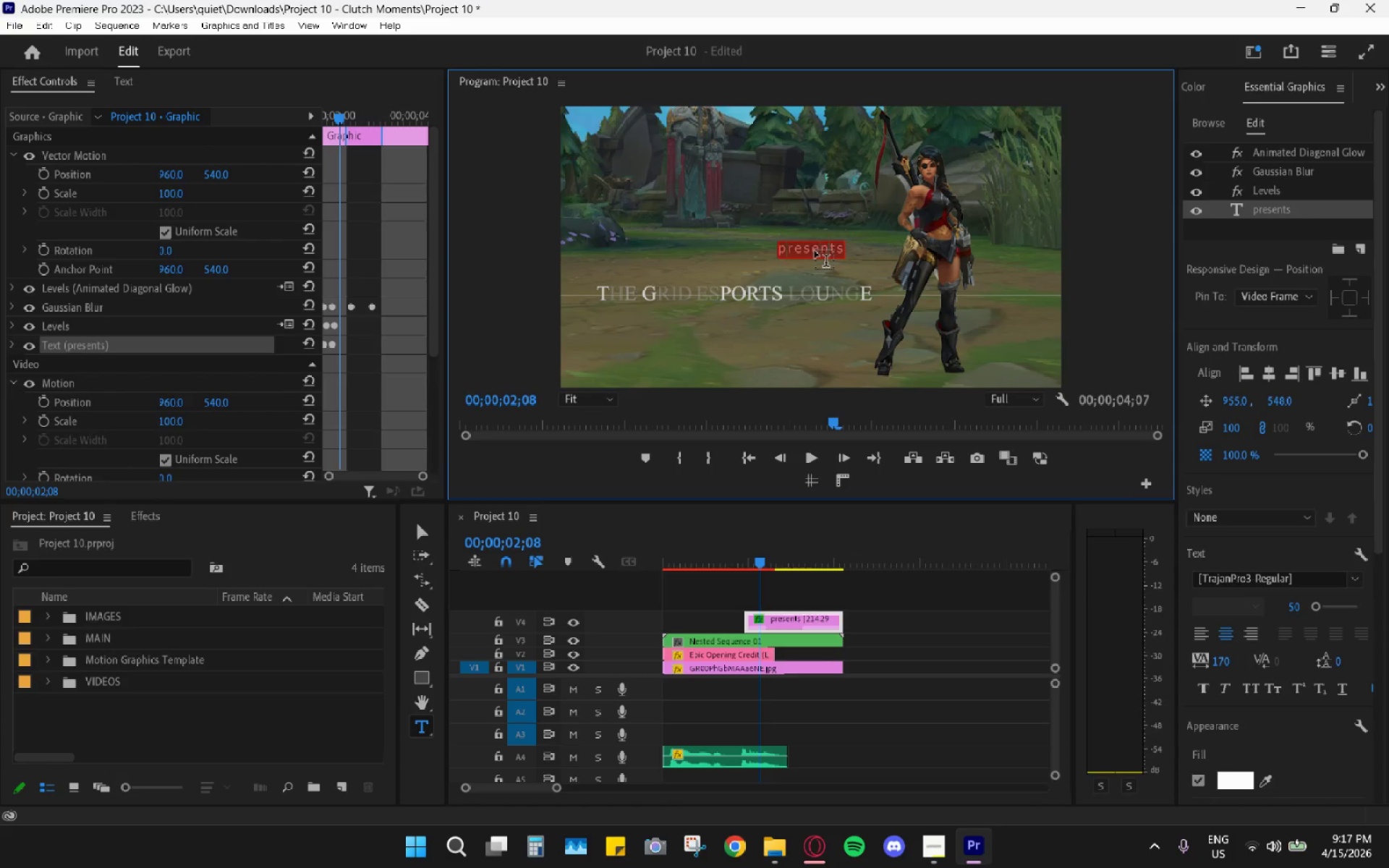 
key(Backspace)
type(SAMRIA)
 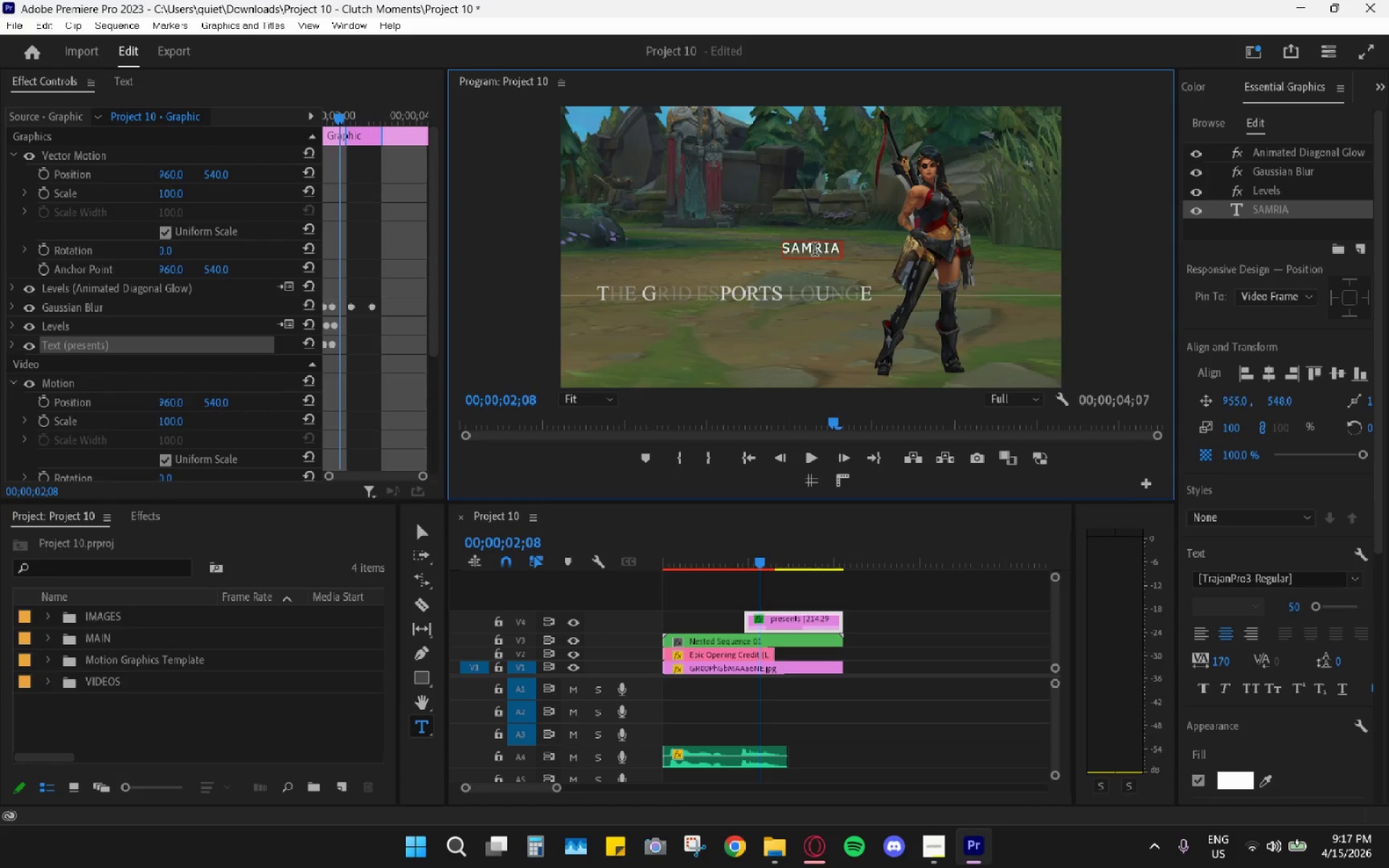 
key(Backspace)
key(Backspace)
key(Backspace)
type(IRA)
 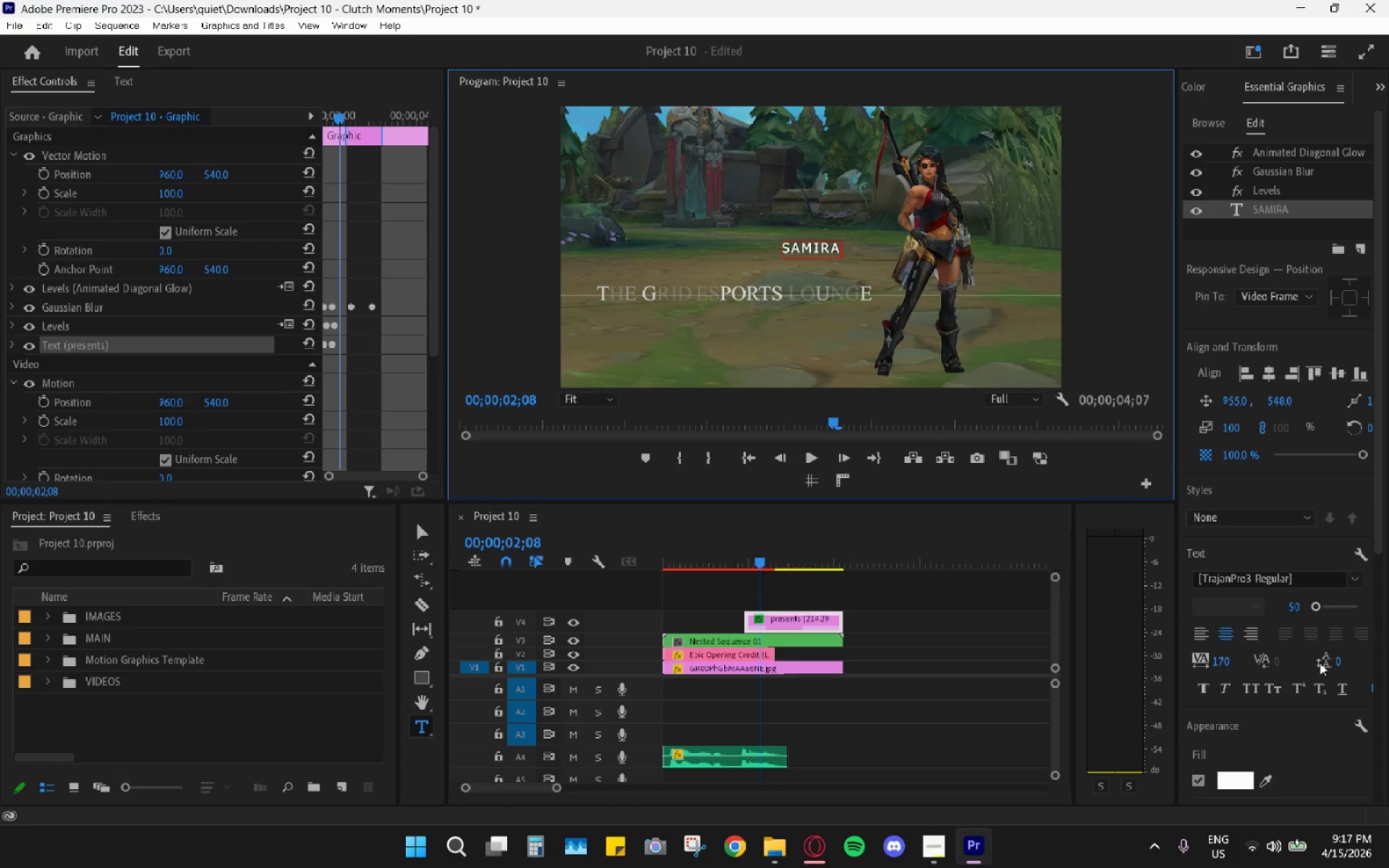 
double_click([799, 610])
 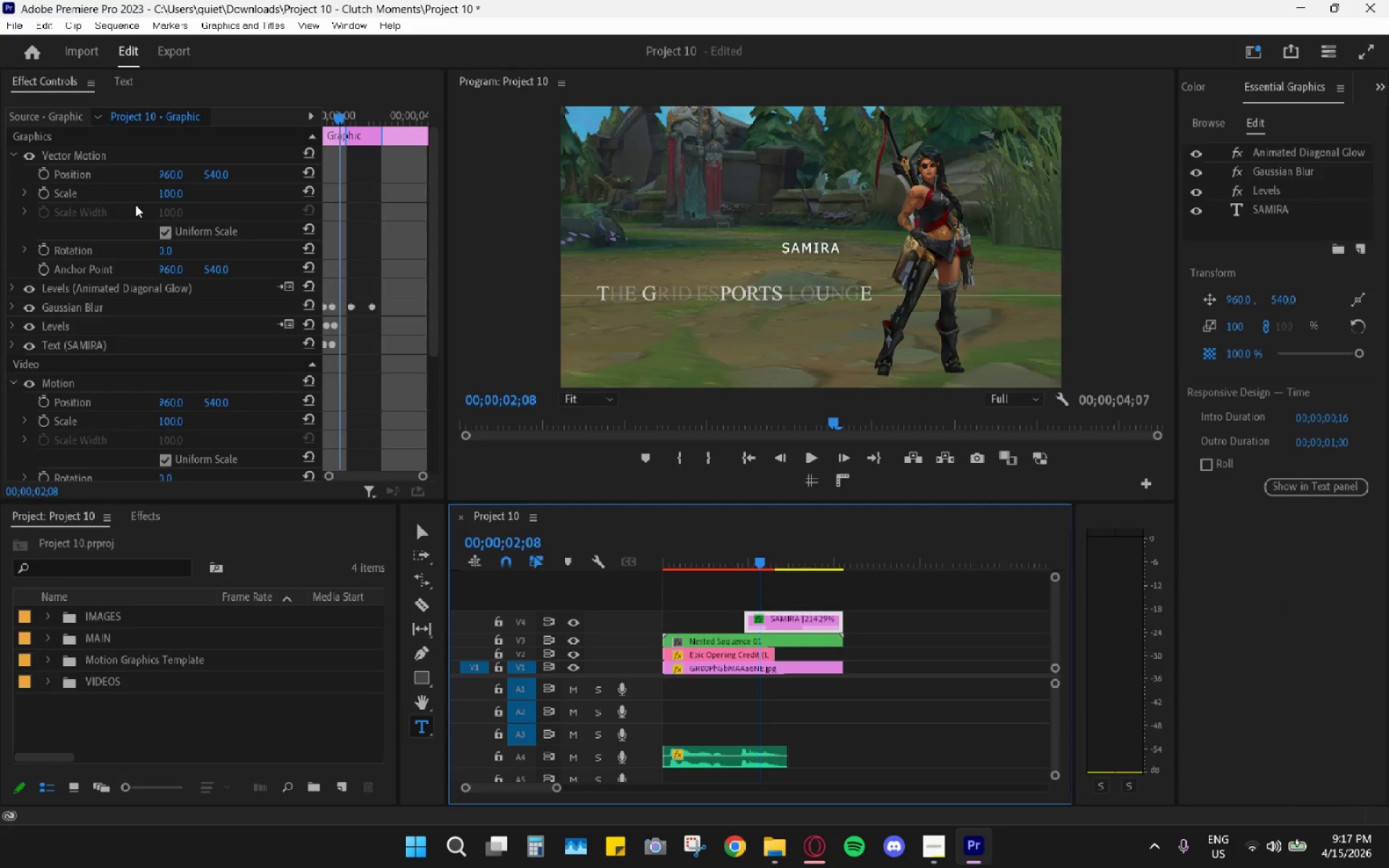 
left_click_drag(start_coordinate=[169, 192], to_coordinate=[363, 178])
 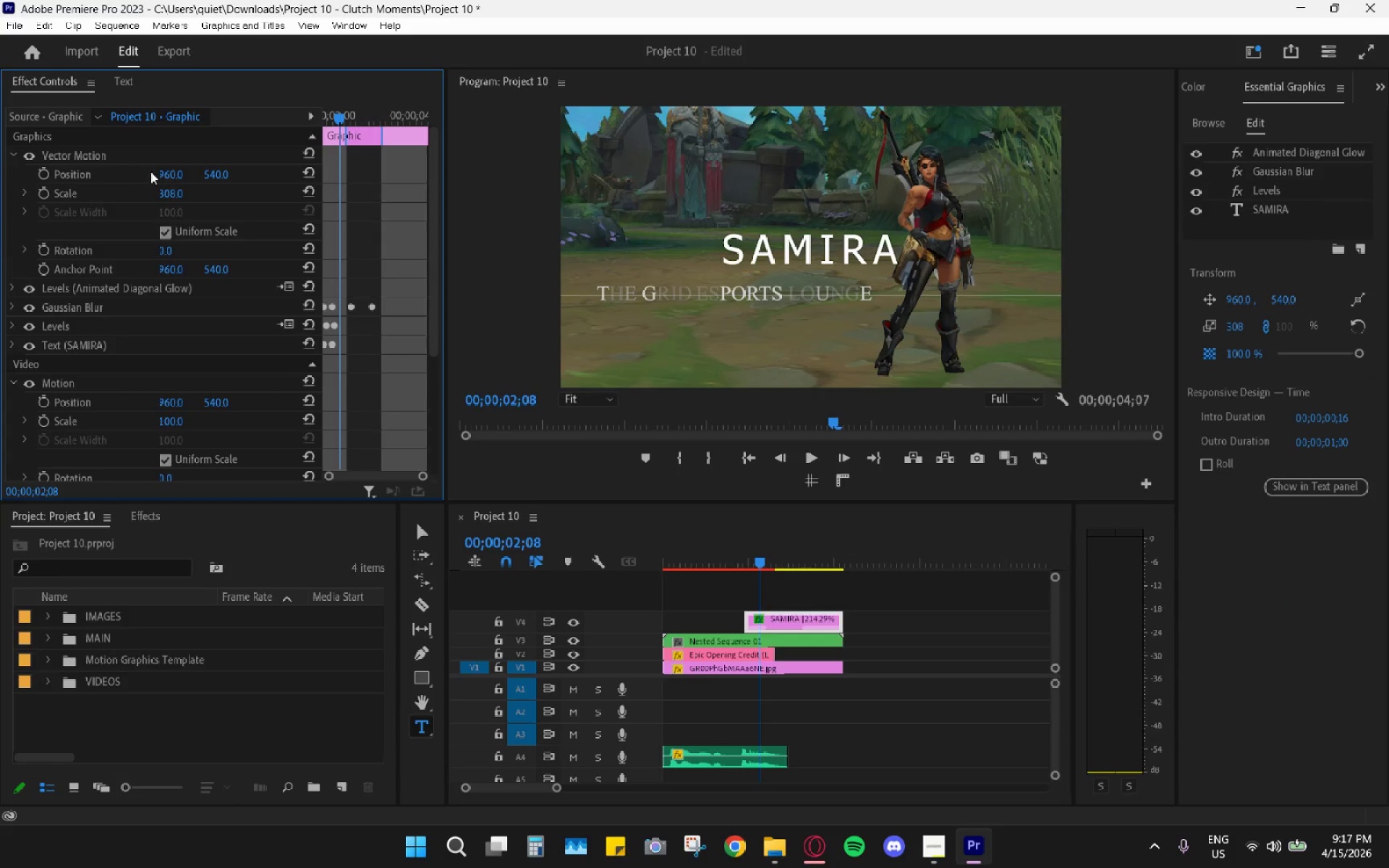 
left_click_drag(start_coordinate=[165, 171], to_coordinate=[74, 174])
 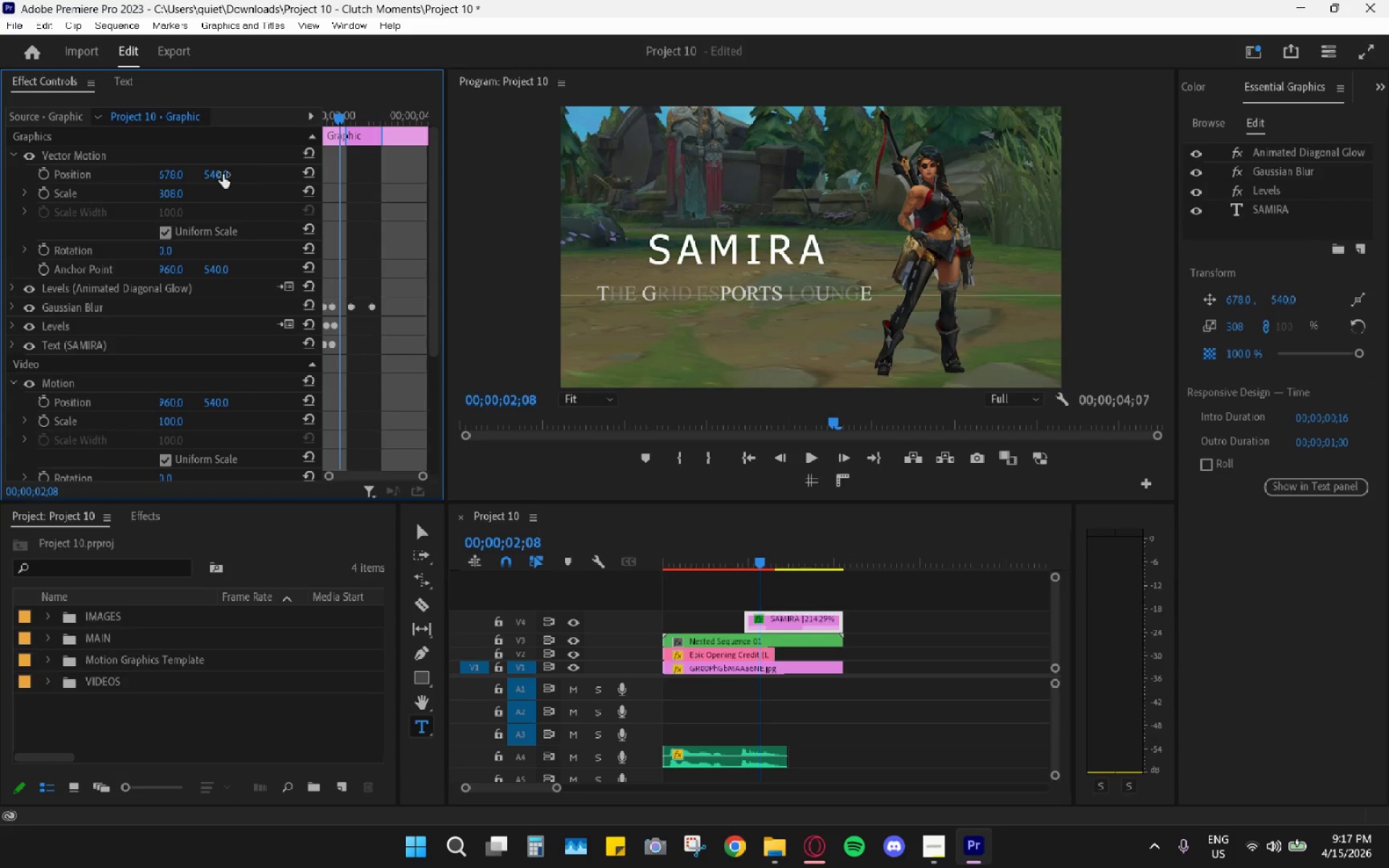 
left_click_drag(start_coordinate=[211, 178], to_coordinate=[41, 226])
 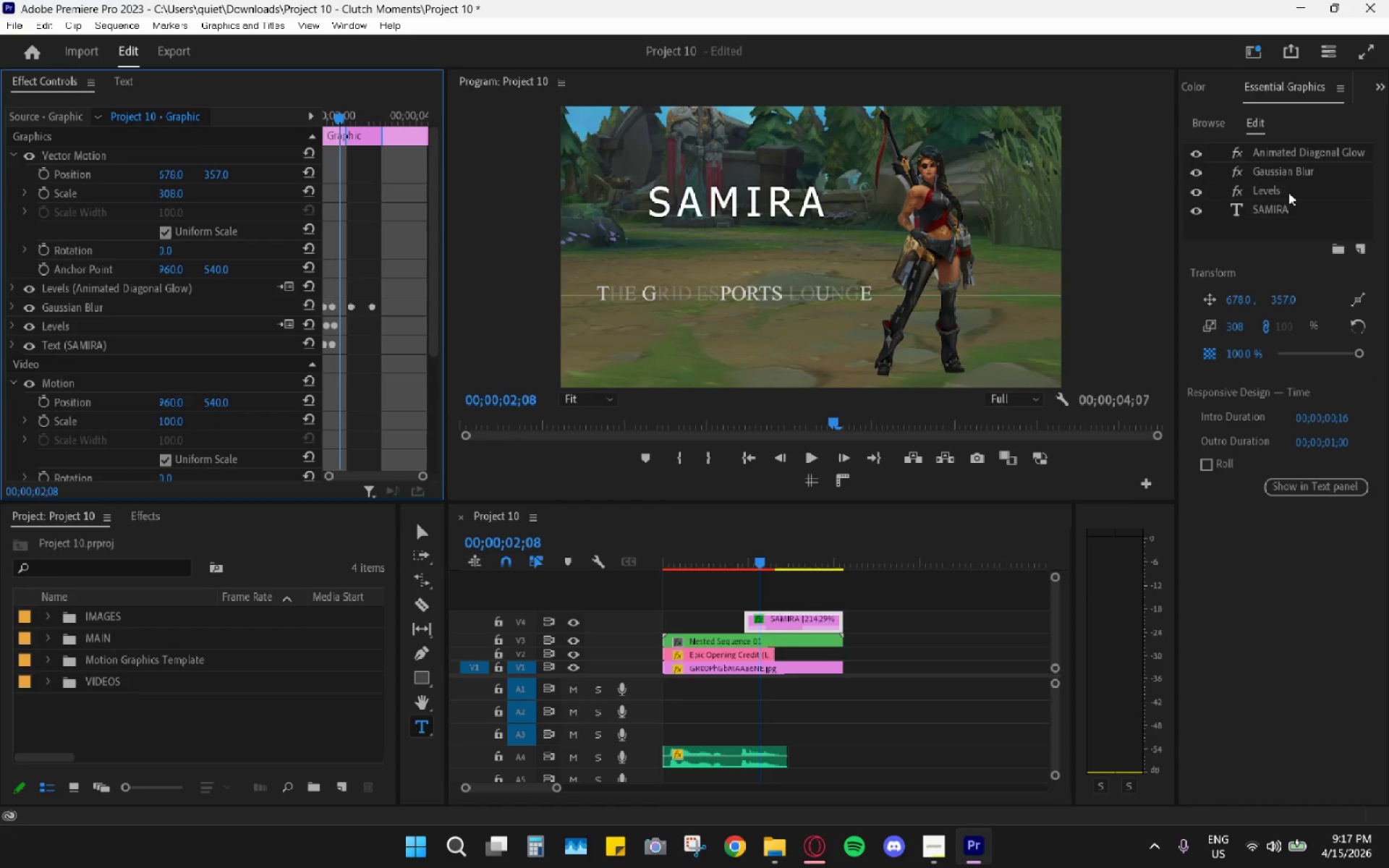 
left_click([1294, 207])
 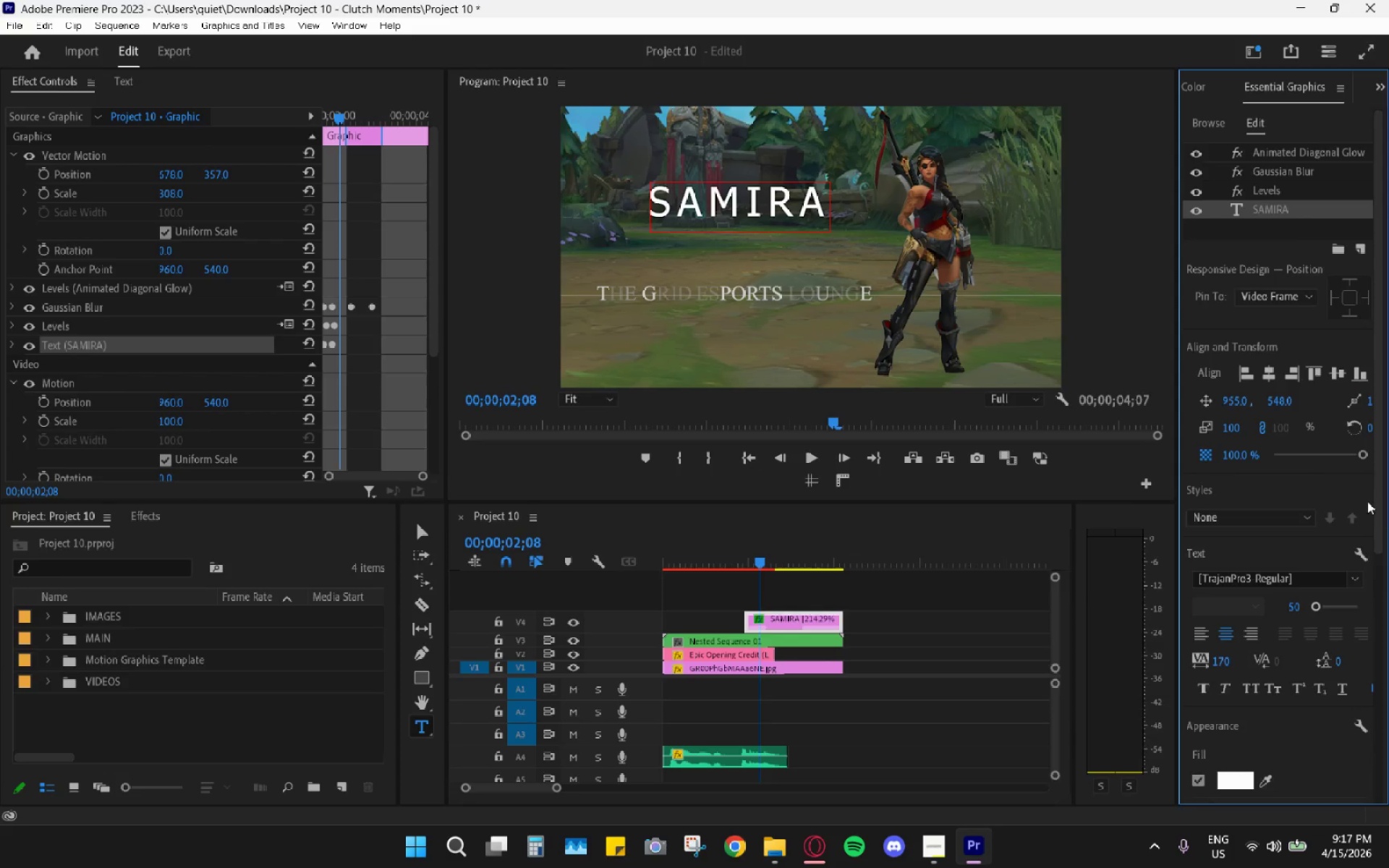 
scroll: coordinate [1365, 671], scroll_direction: down, amount: 9.0
 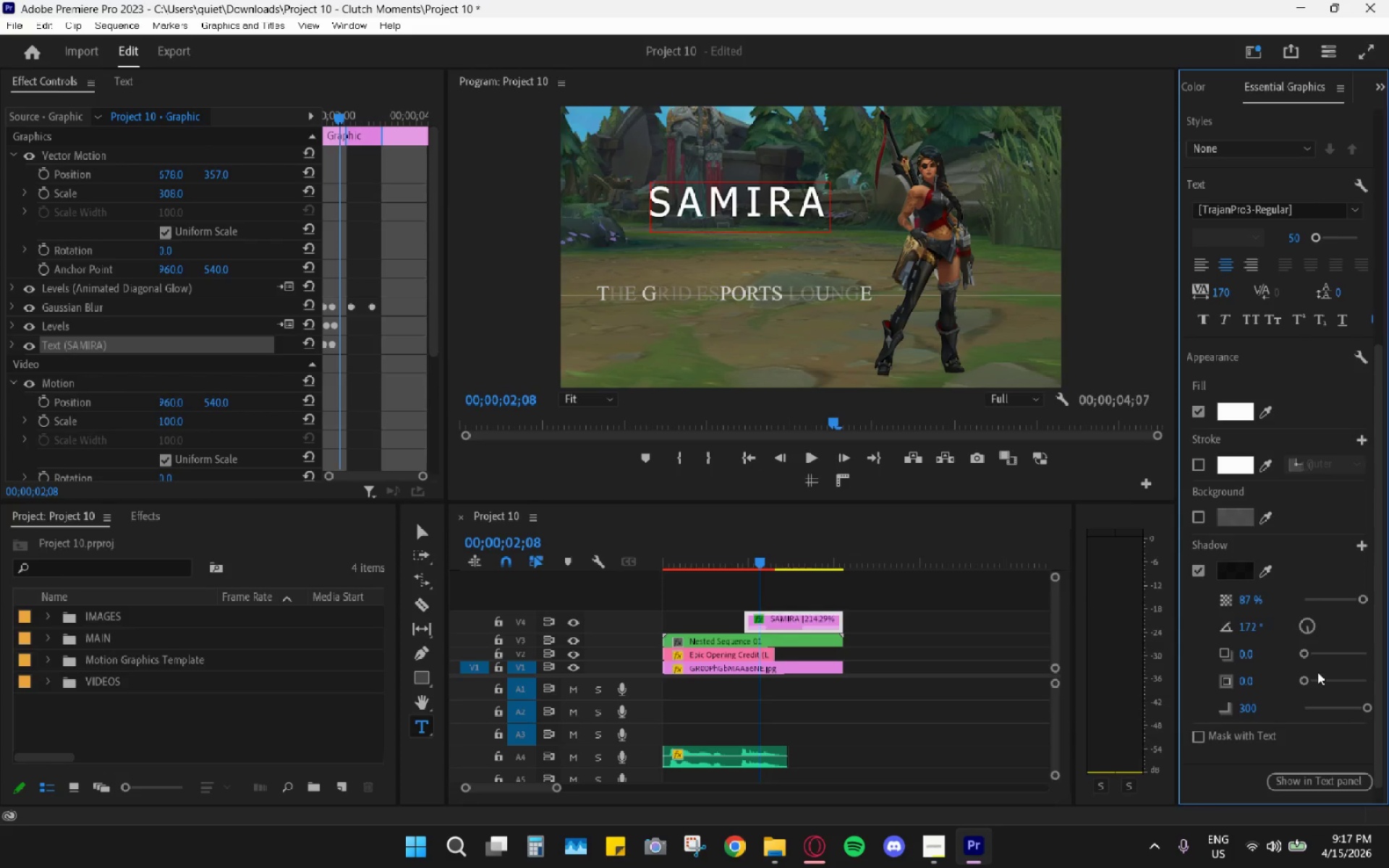 
wait(6.5)
 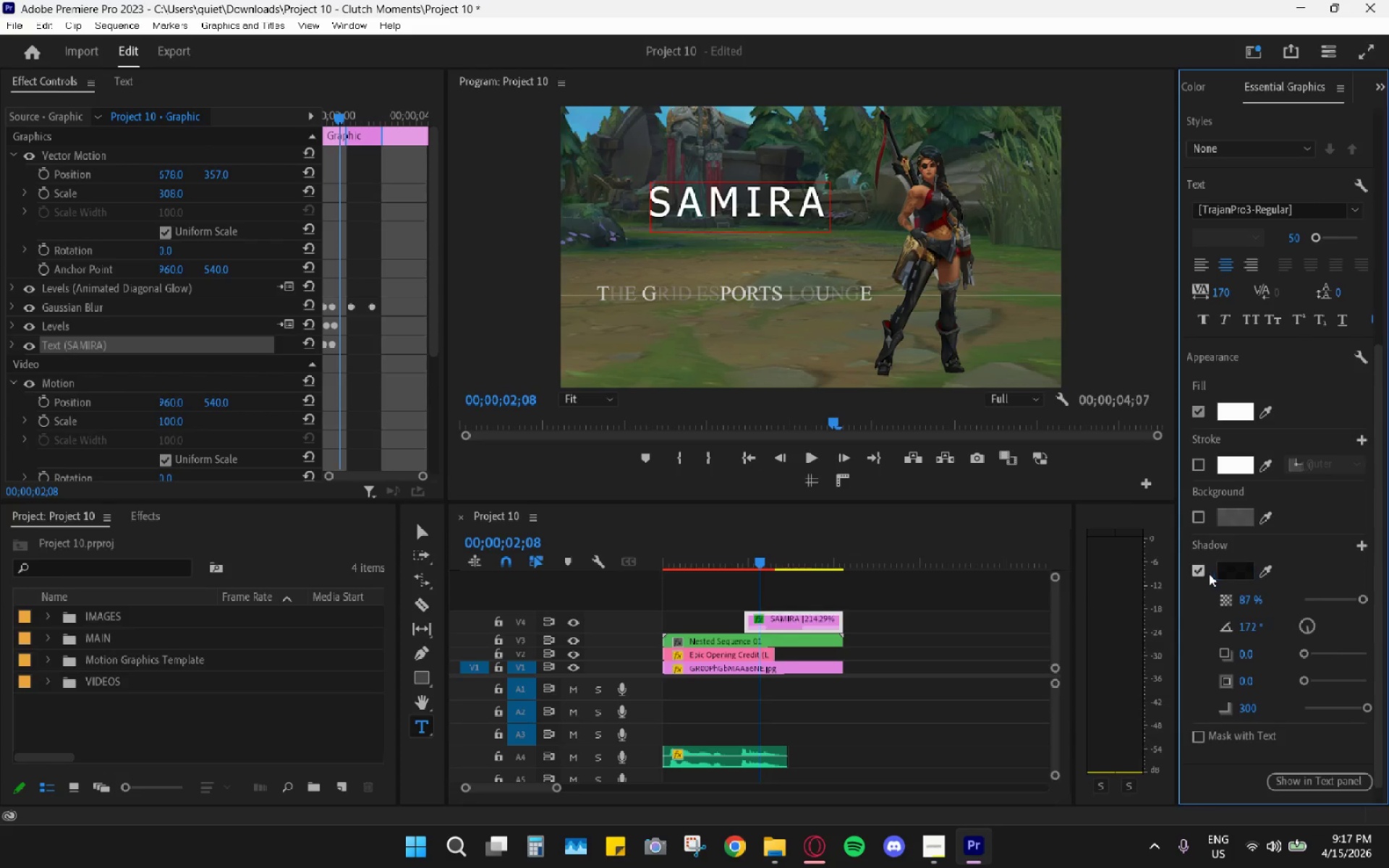 
left_click_drag(start_coordinate=[1309, 678], to_coordinate=[1309, 686])
 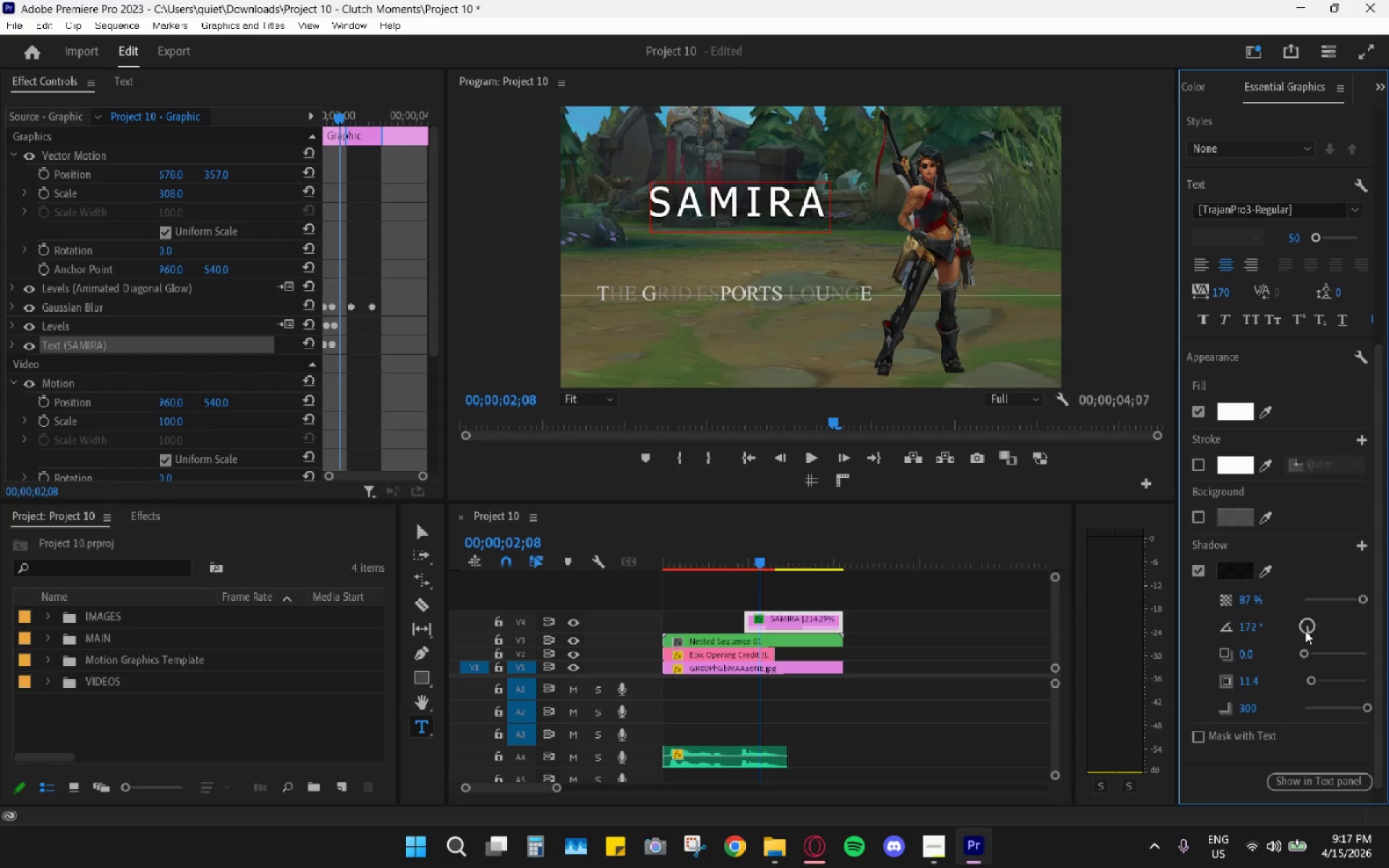 
left_click_drag(start_coordinate=[1305, 631], to_coordinate=[1316, 634])
 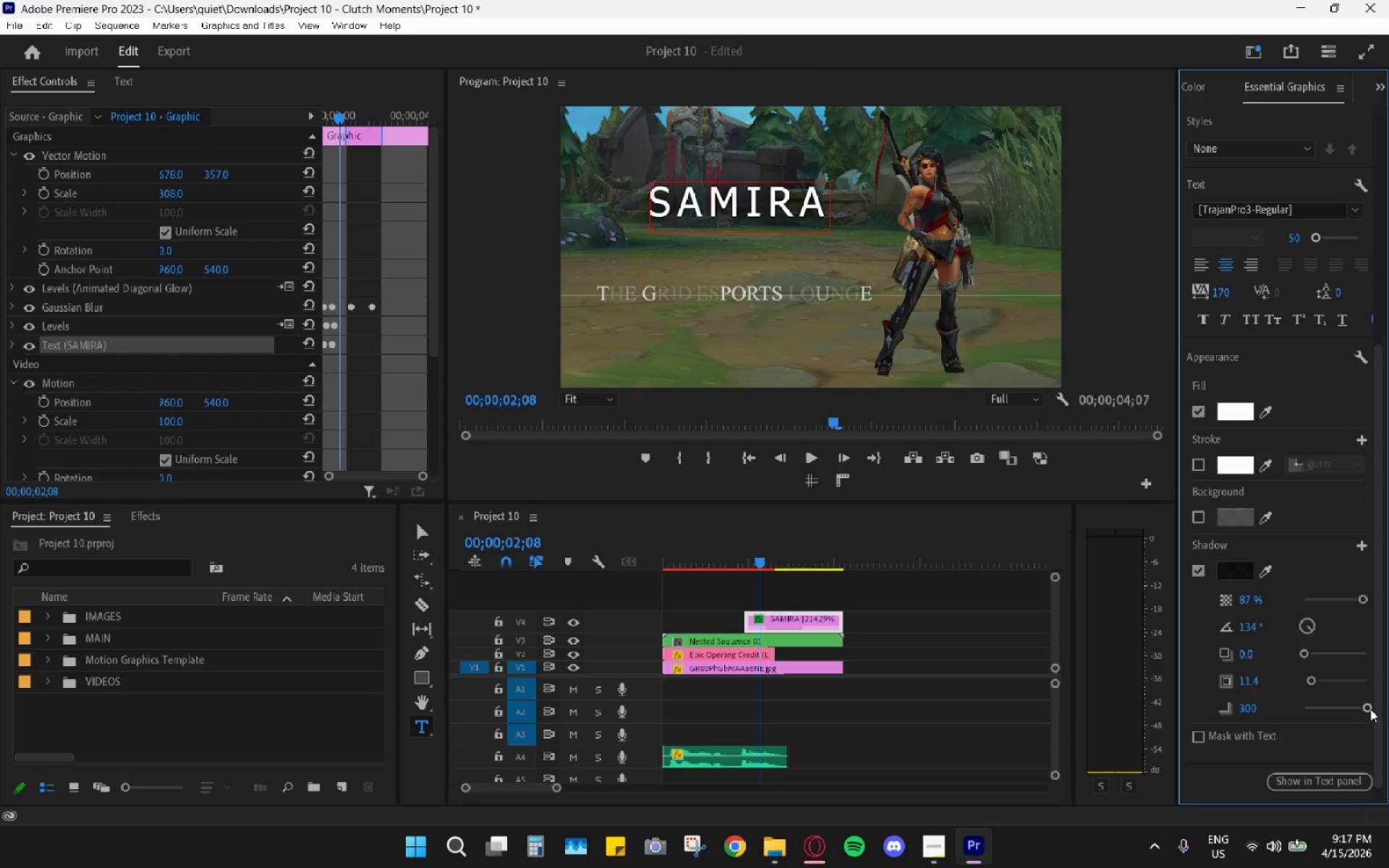 
left_click_drag(start_coordinate=[1369, 704], to_coordinate=[1280, 719])
 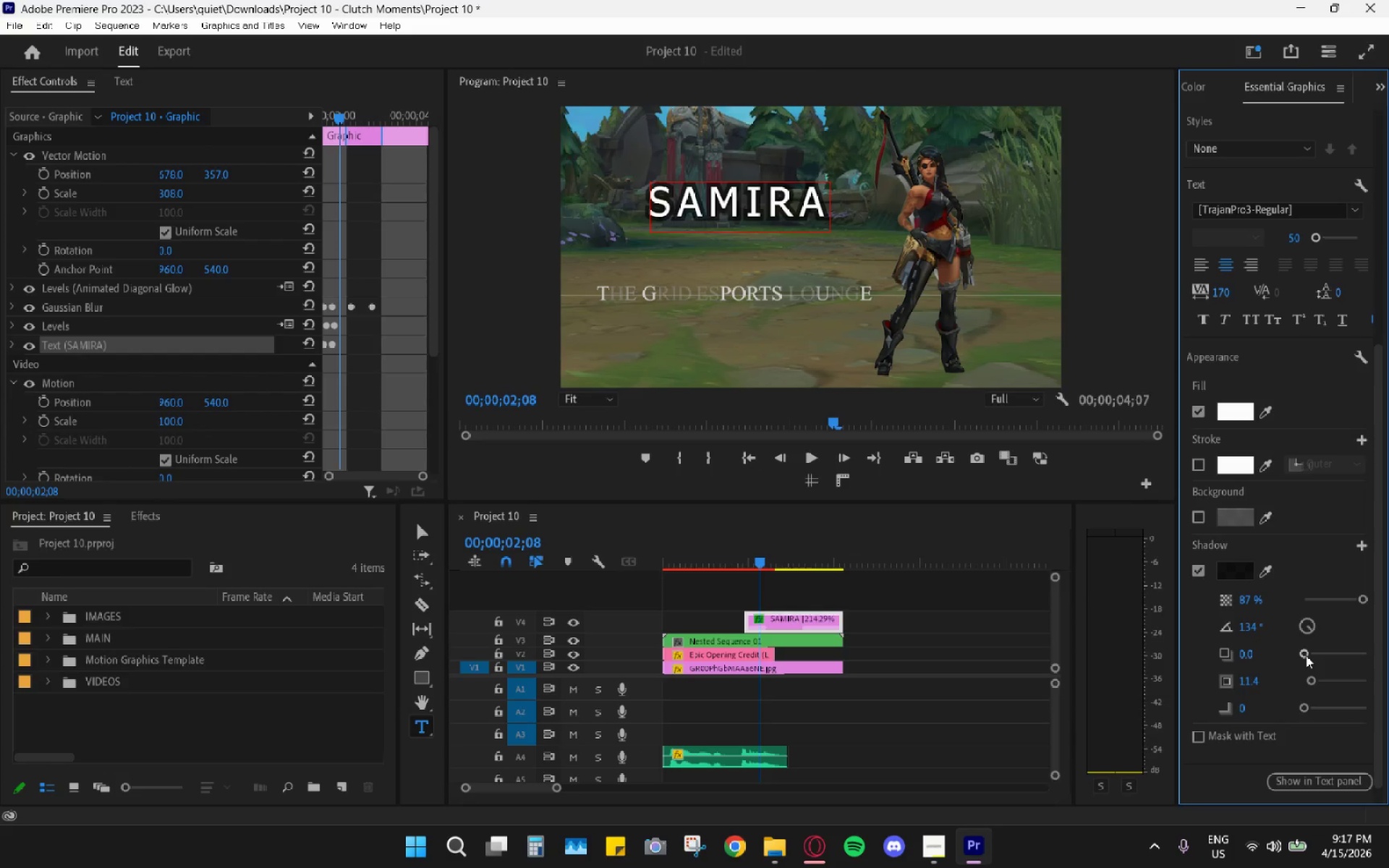 
left_click_drag(start_coordinate=[1306, 655], to_coordinate=[1301, 662])
 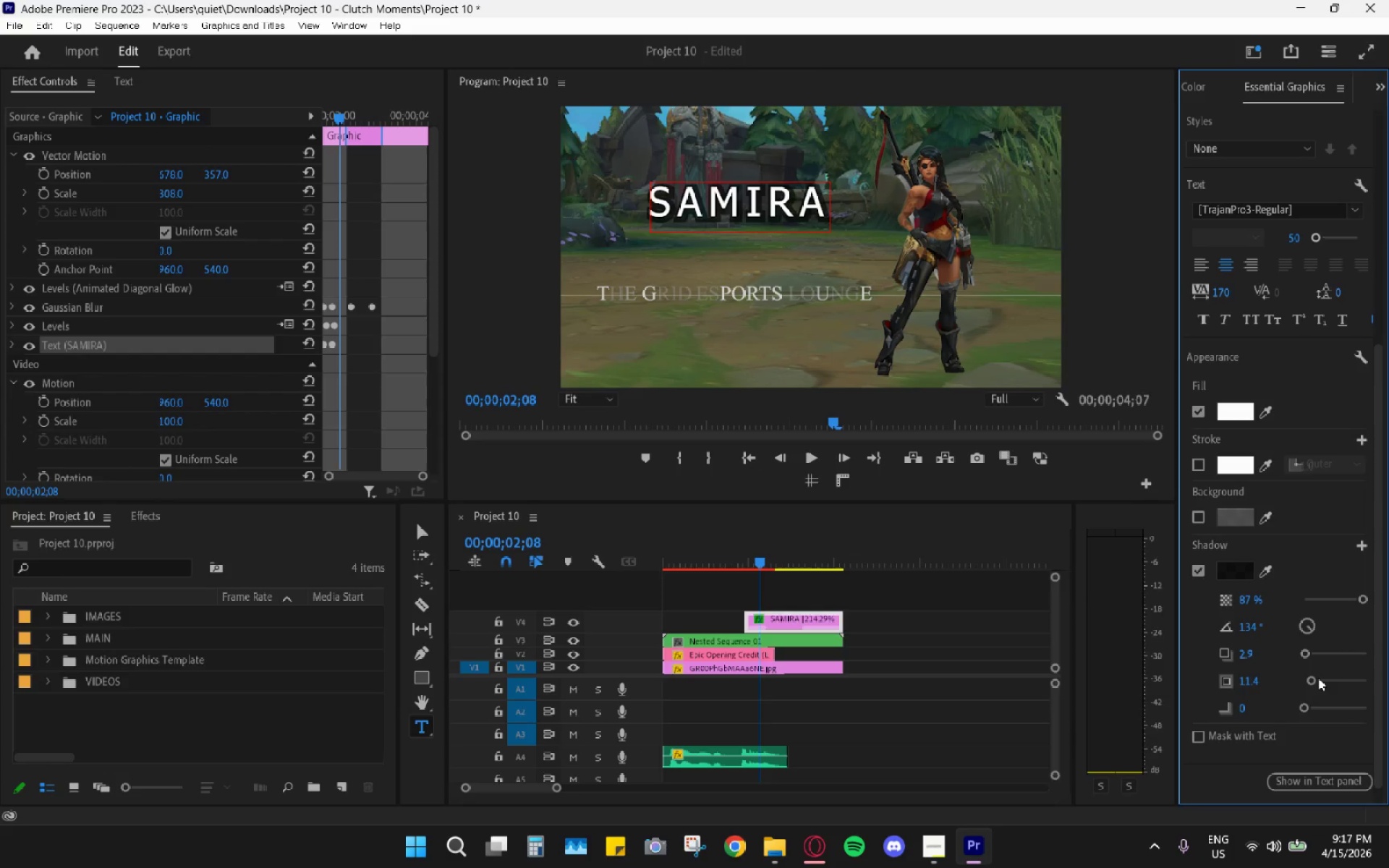 
left_click_drag(start_coordinate=[1301, 707], to_coordinate=[1329, 701])
 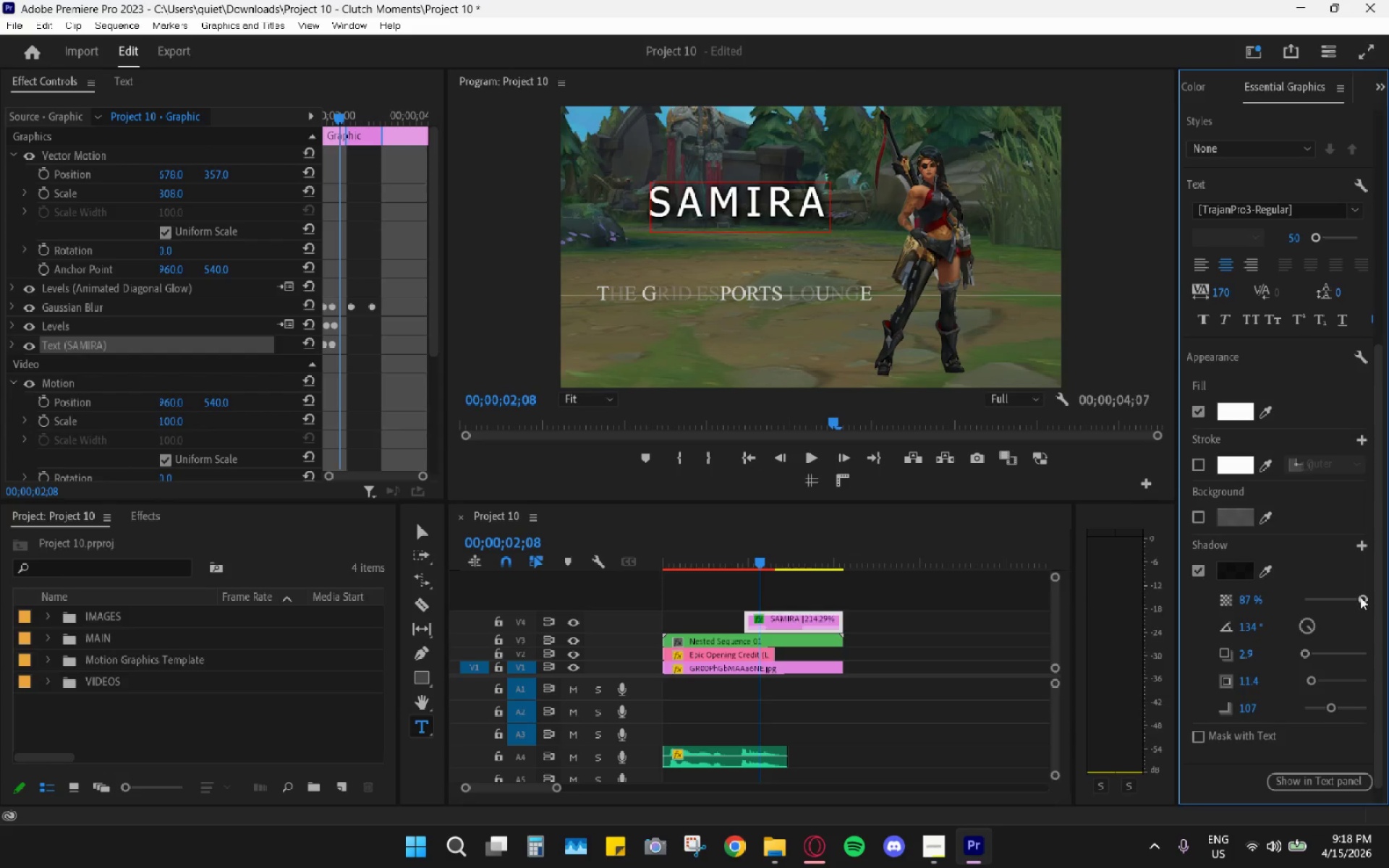 
left_click_drag(start_coordinate=[1360, 597], to_coordinate=[1333, 609])
 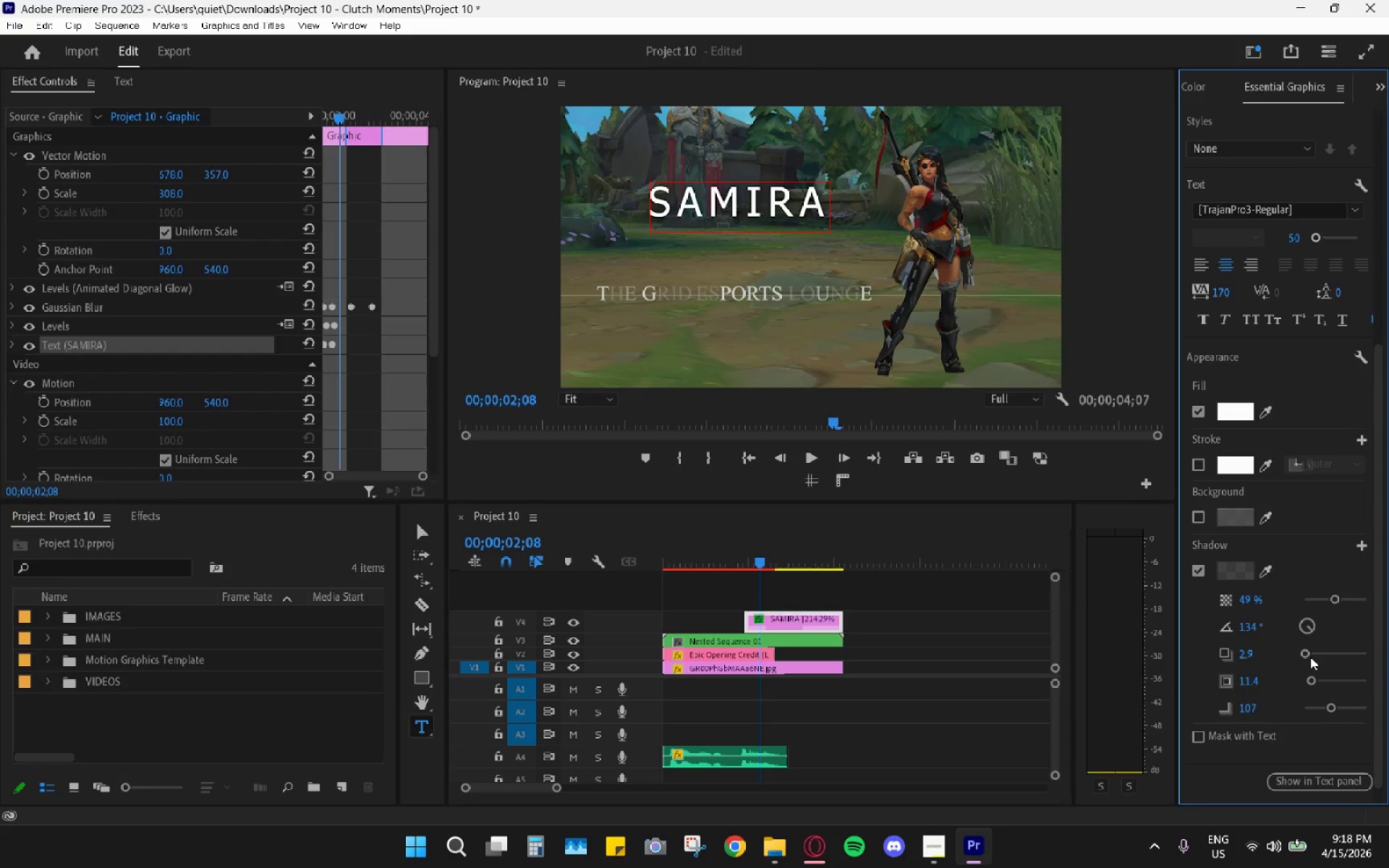 
left_click_drag(start_coordinate=[1307, 655], to_coordinate=[1304, 658])
 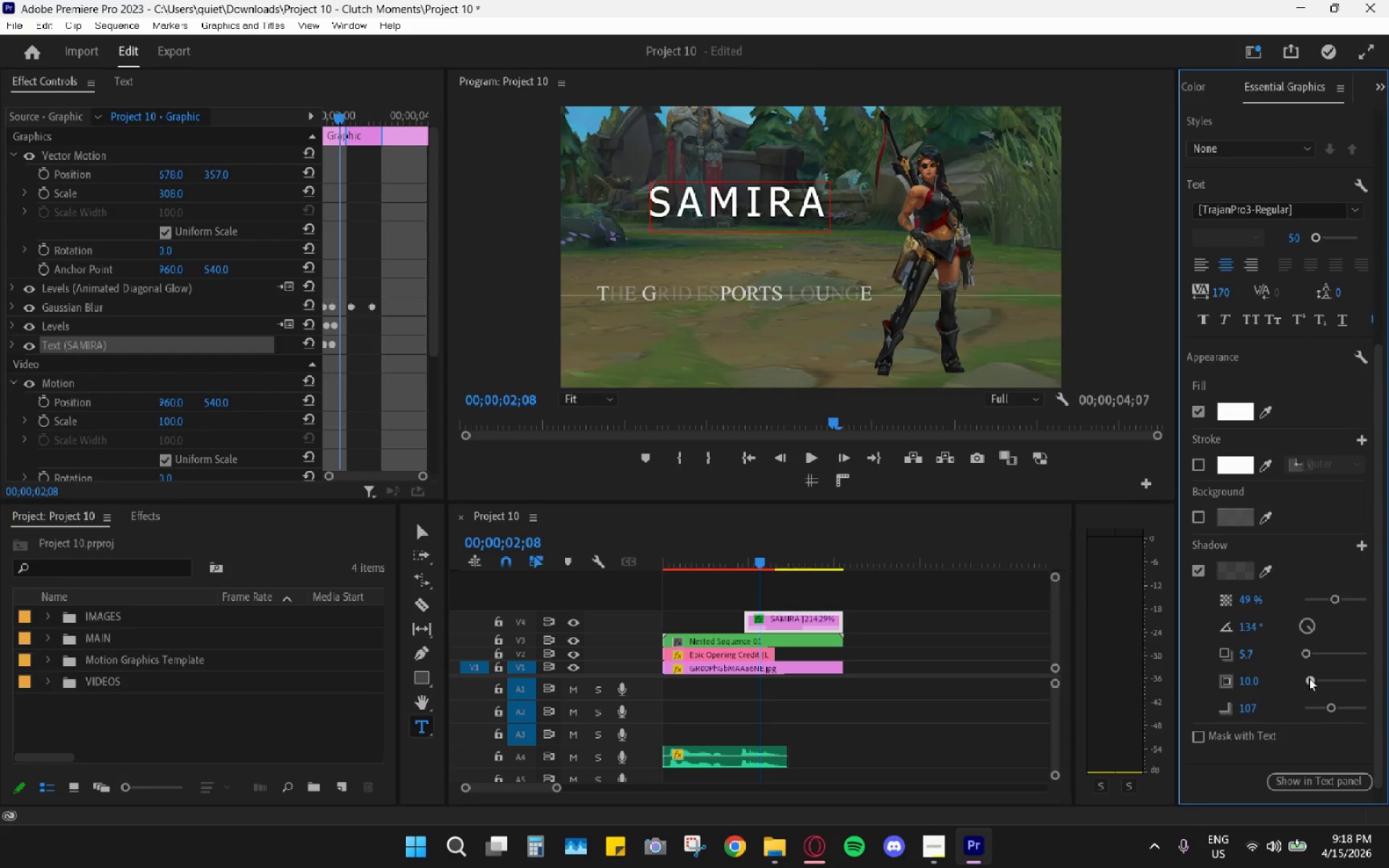 
wait(6.41)
 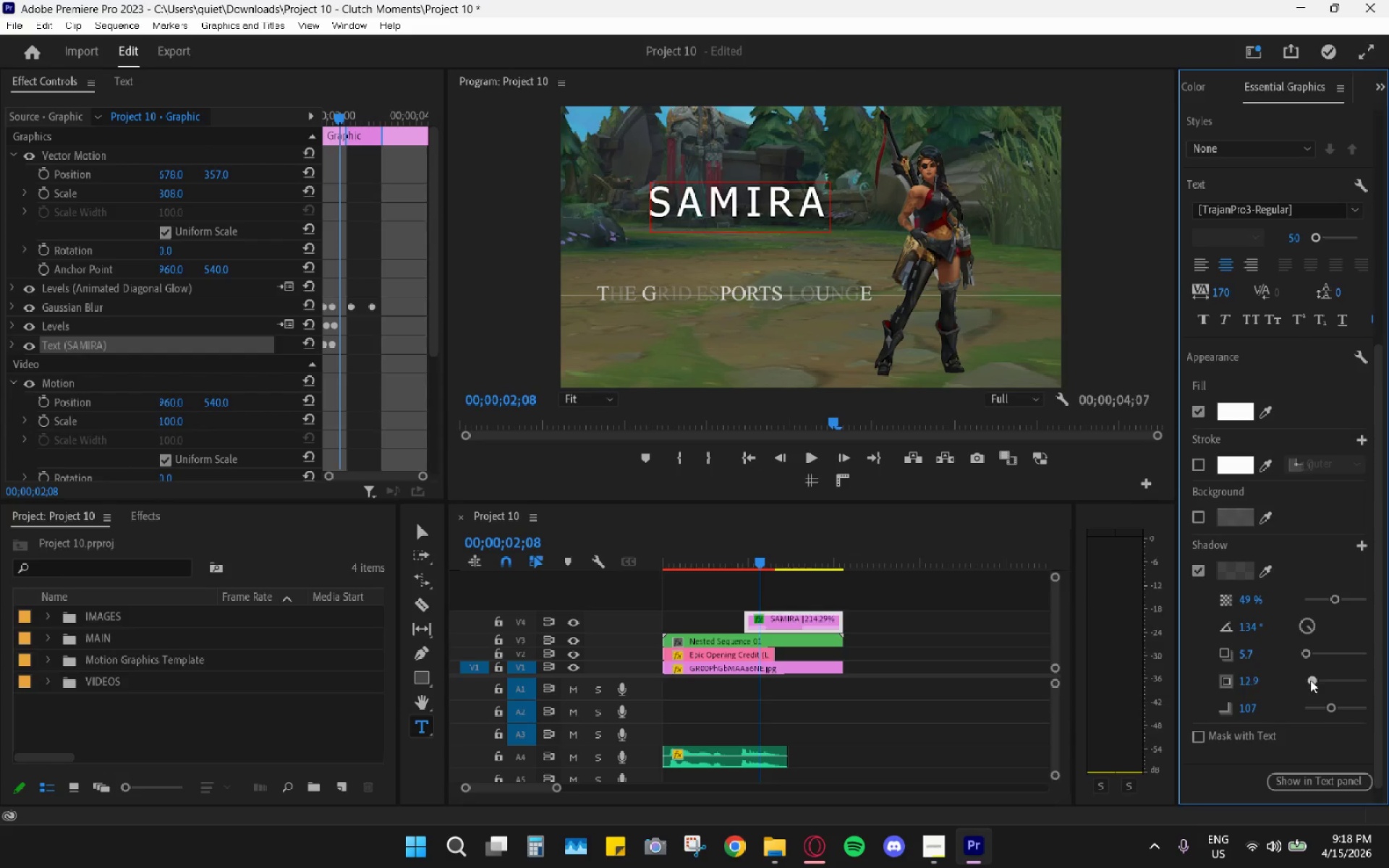 
left_click_drag(start_coordinate=[751, 572], to_coordinate=[723, 561])
 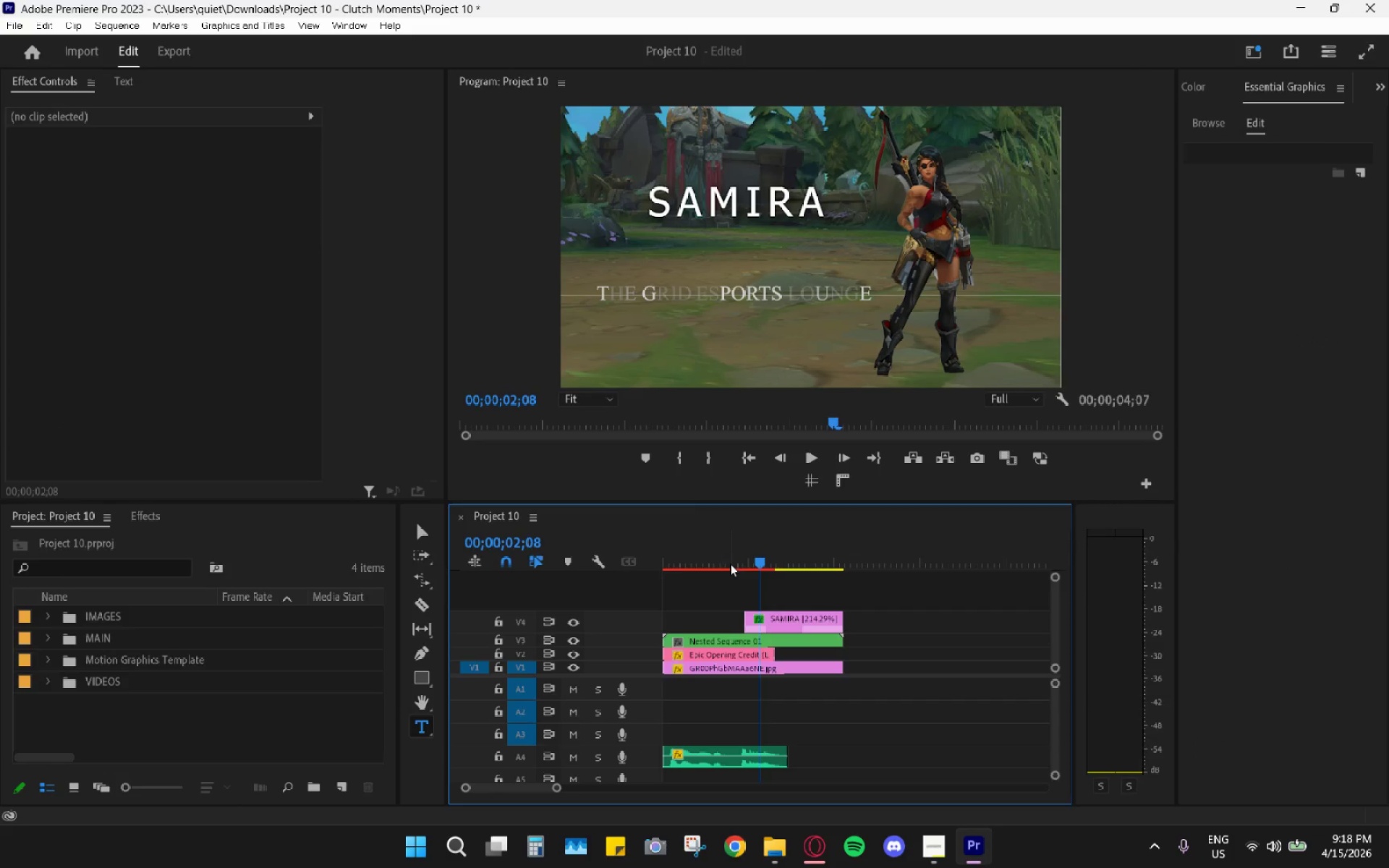 
left_click_drag(start_coordinate=[730, 563], to_coordinate=[587, 570])
 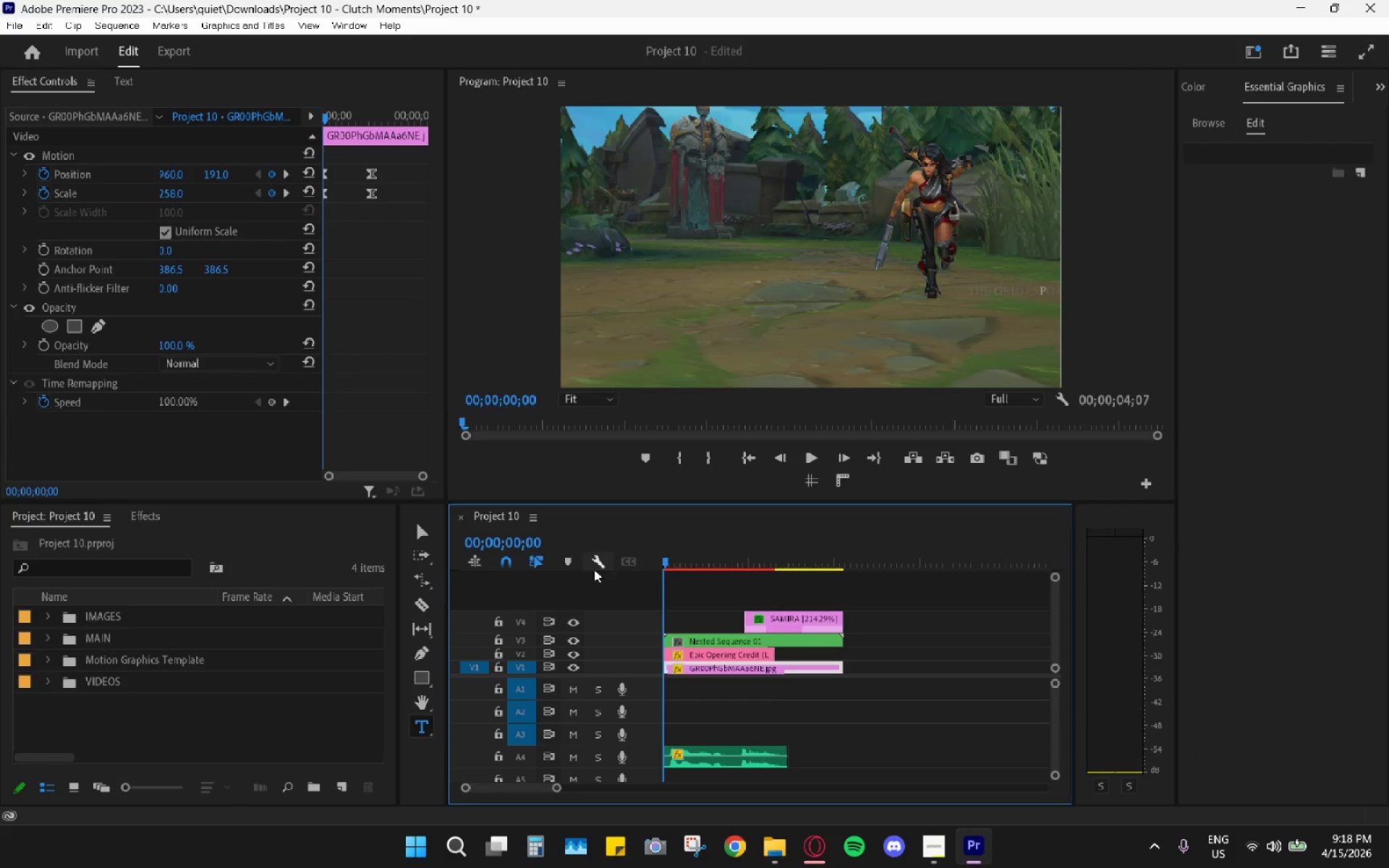 
key(Space)
 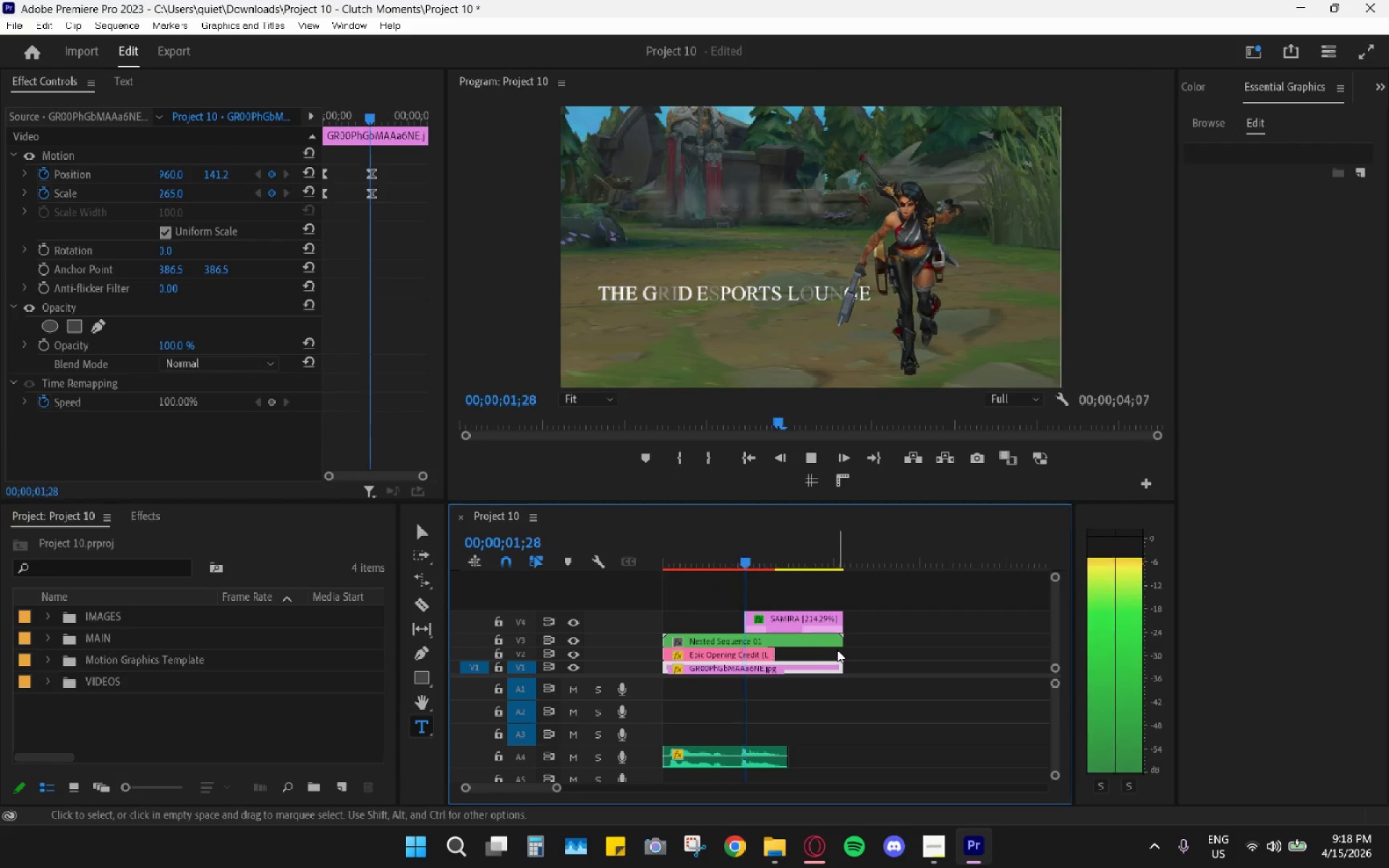 
key(Space)
 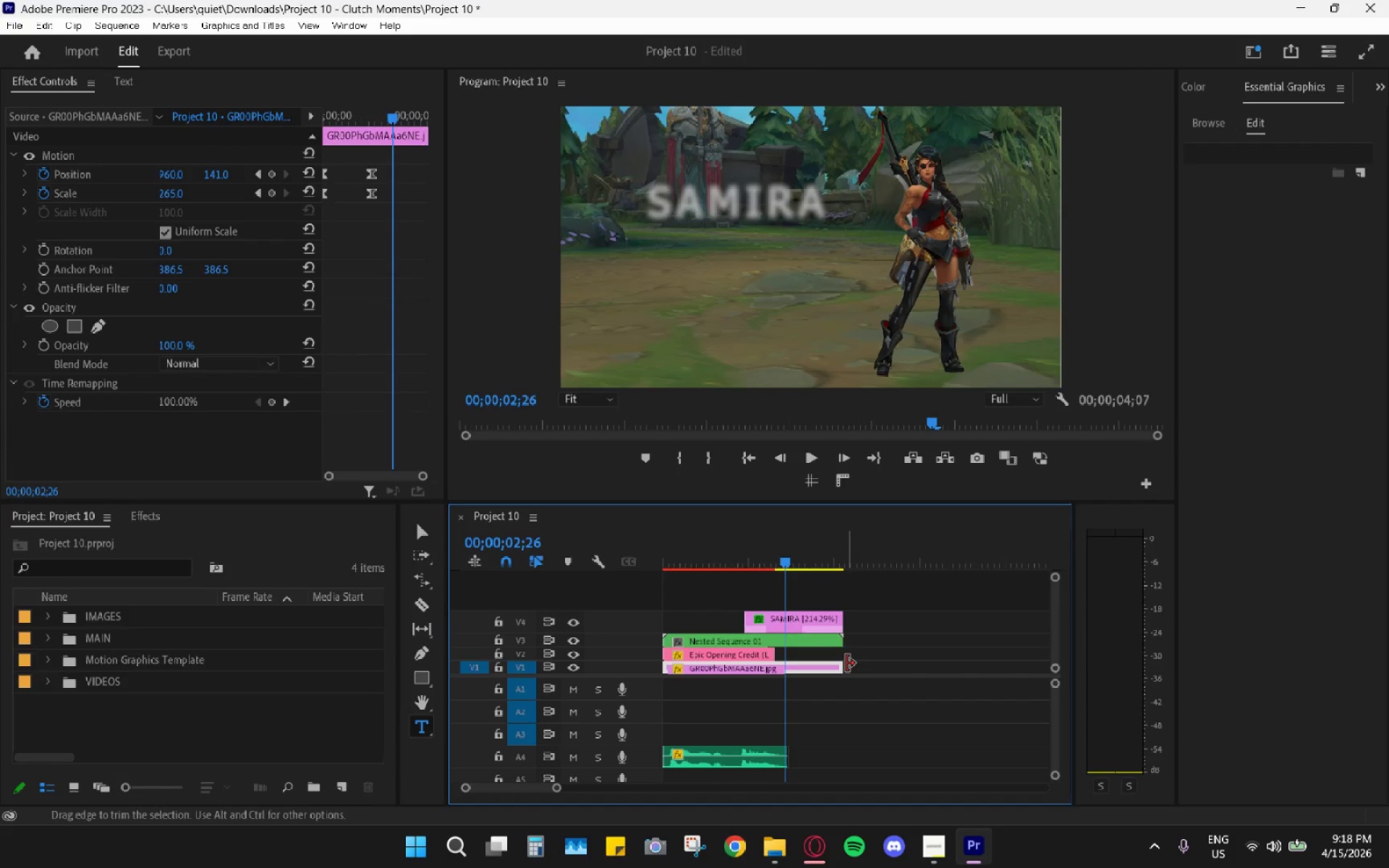 
key(Space)
 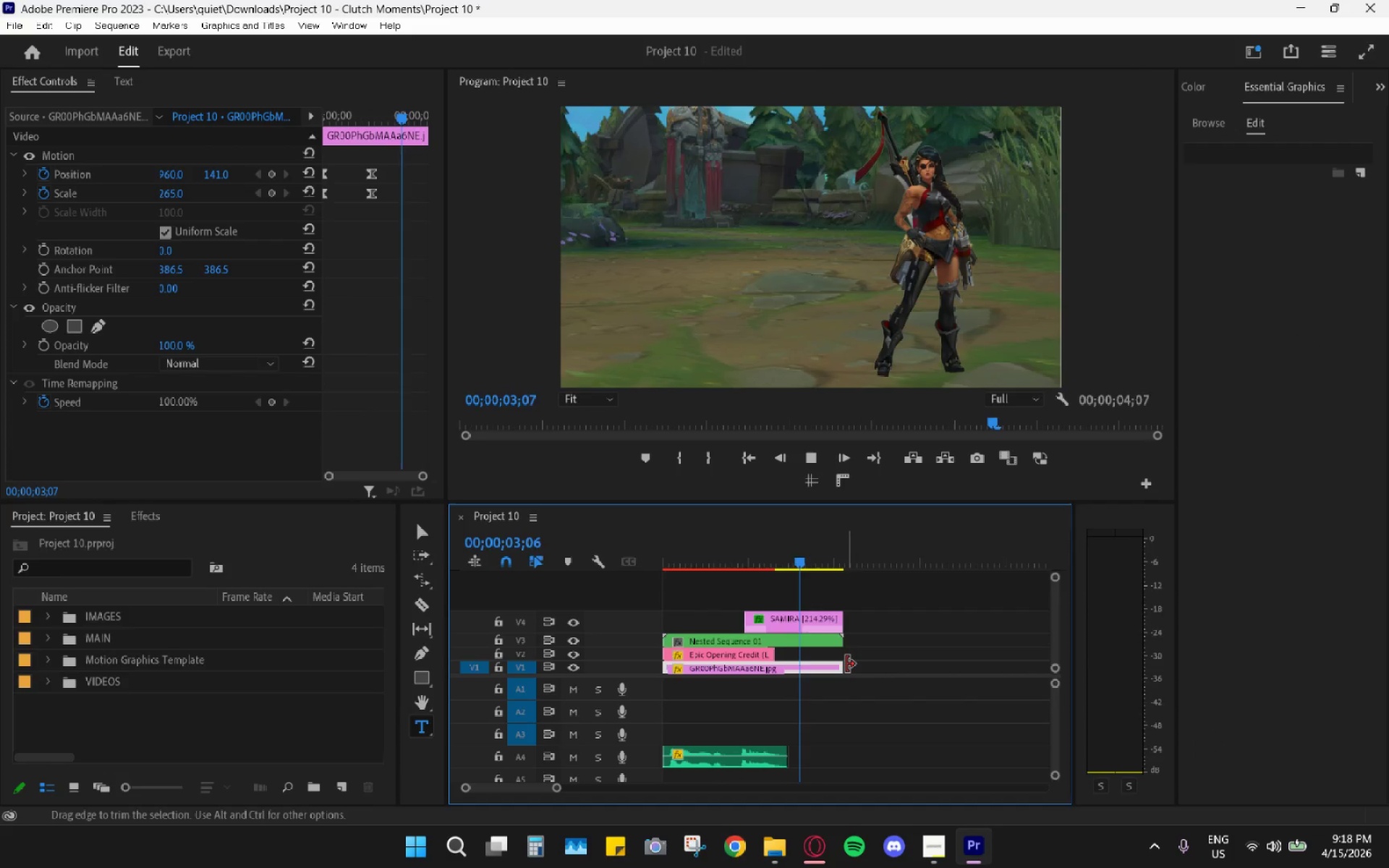 
key(Space)
 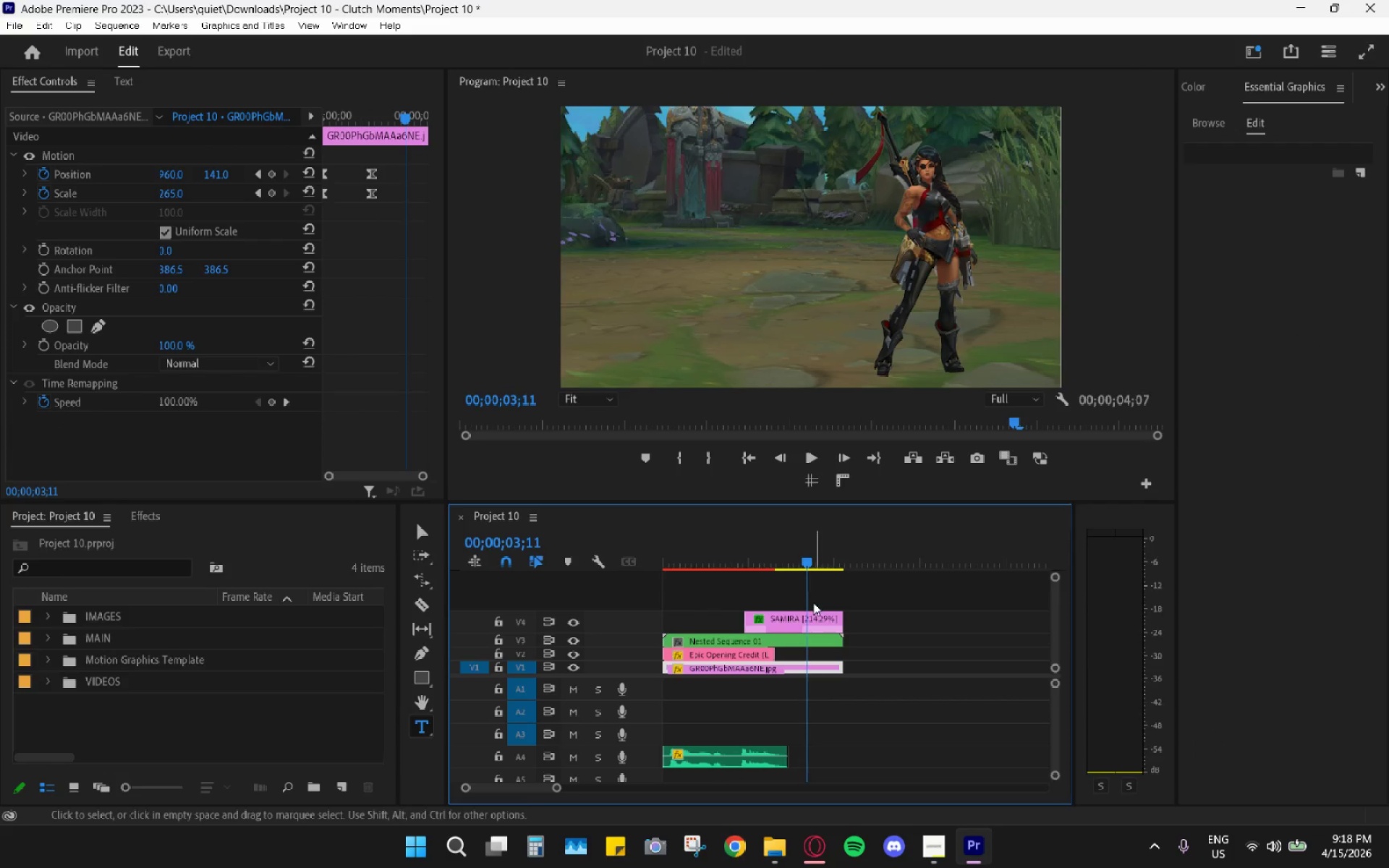 
left_click_drag(start_coordinate=[776, 542], to_coordinate=[760, 576])
 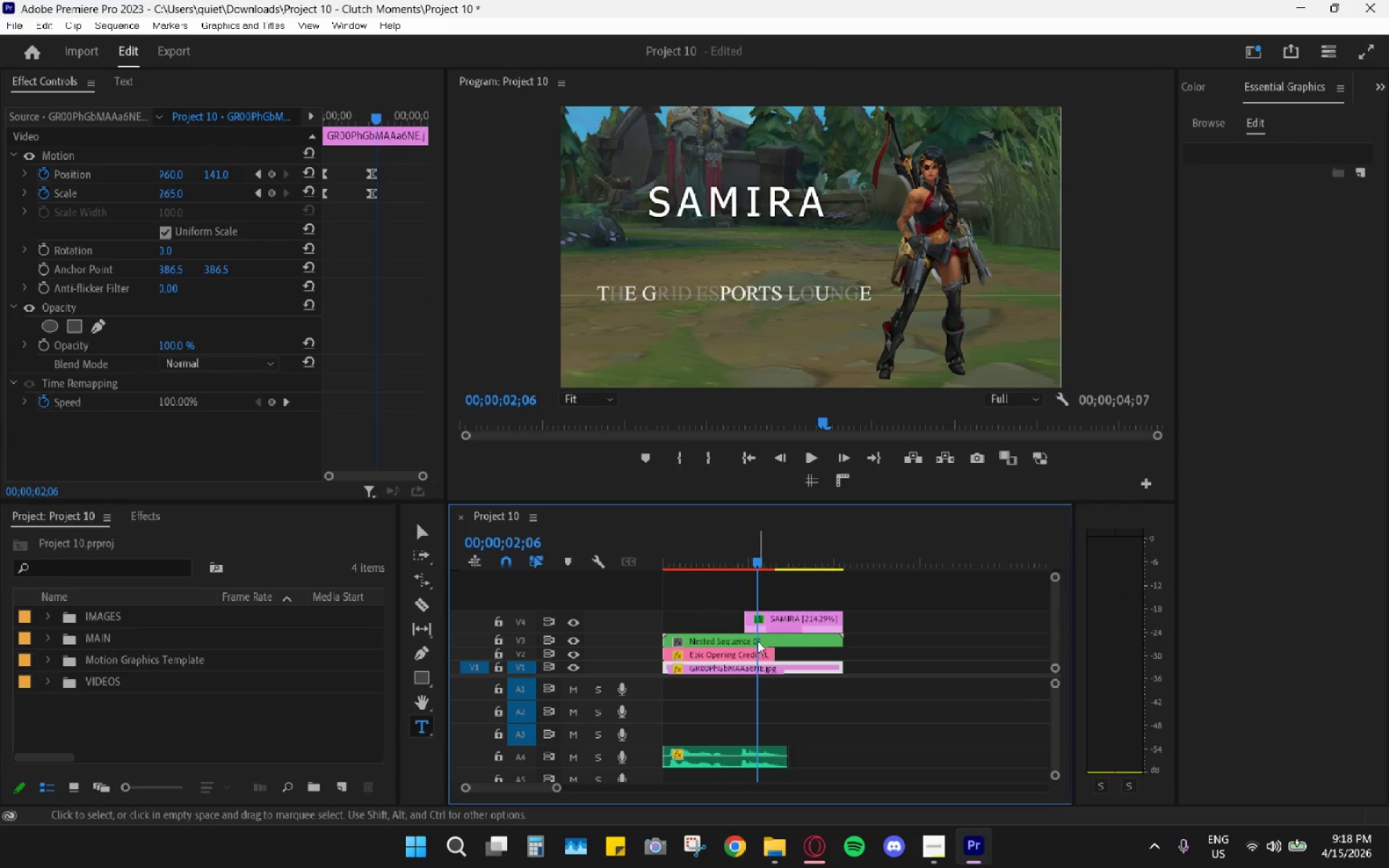 
key(R)
 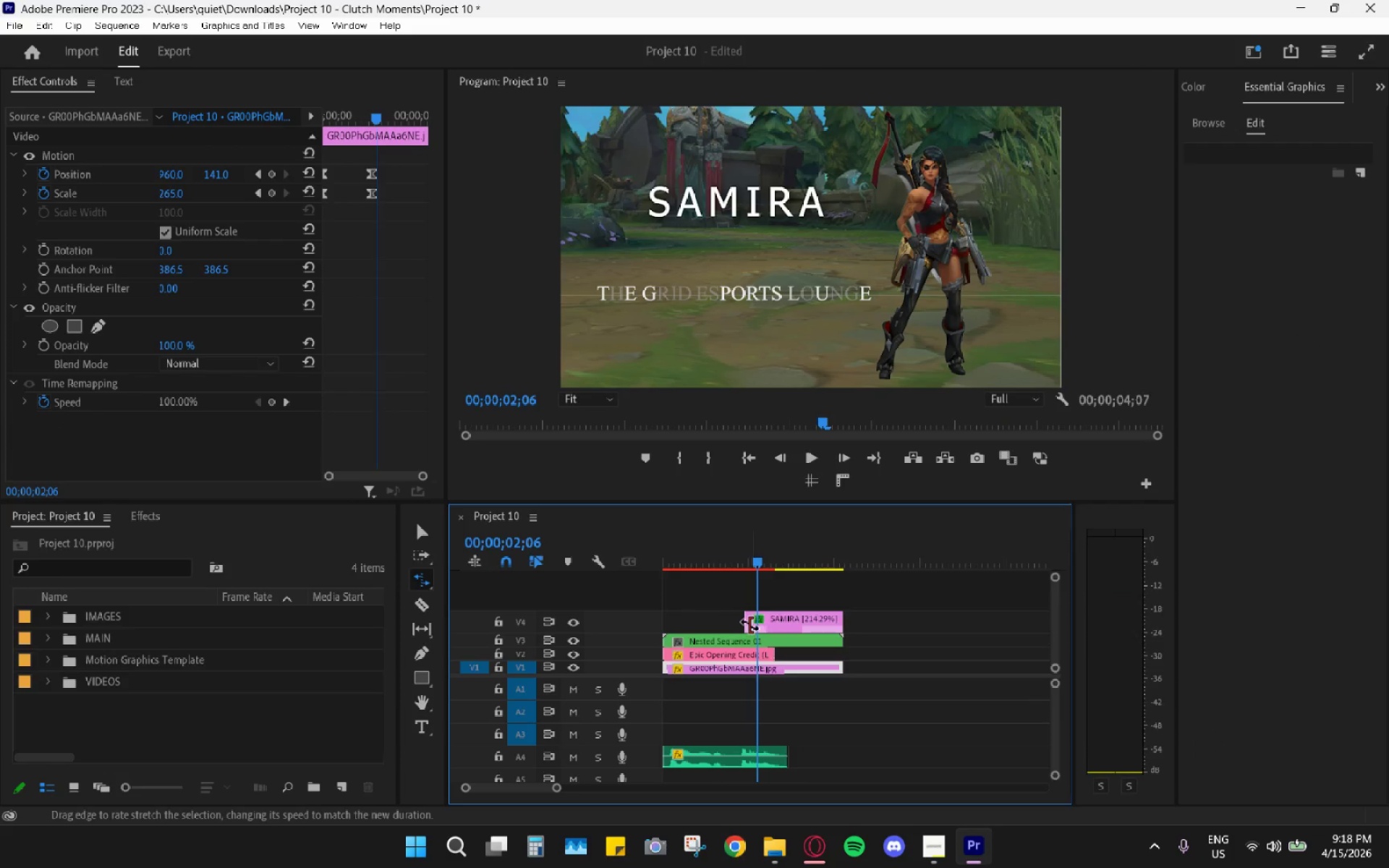 
left_click_drag(start_coordinate=[749, 624], to_coordinate=[650, 621])
 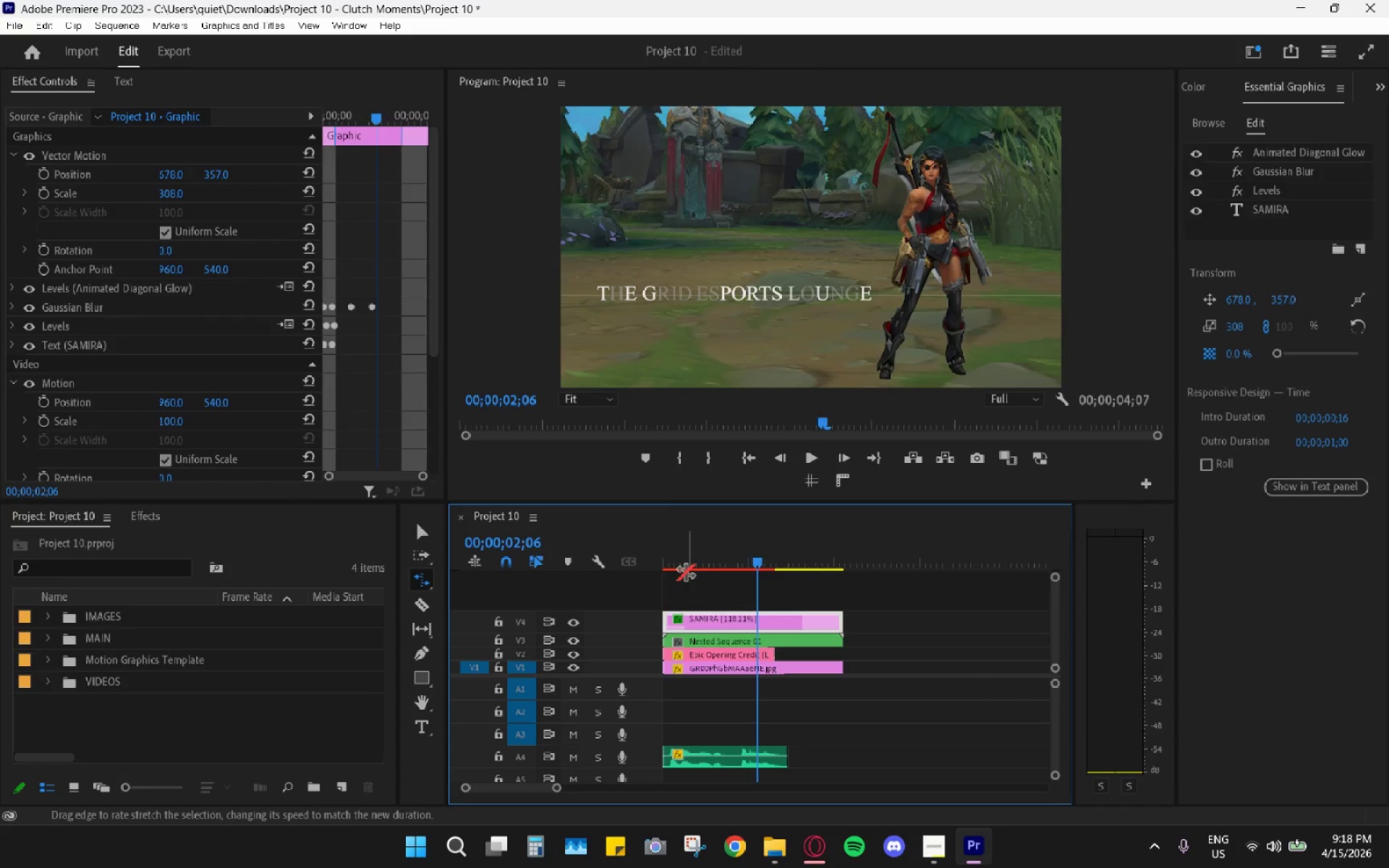 
left_click_drag(start_coordinate=[682, 566], to_coordinate=[664, 557])
 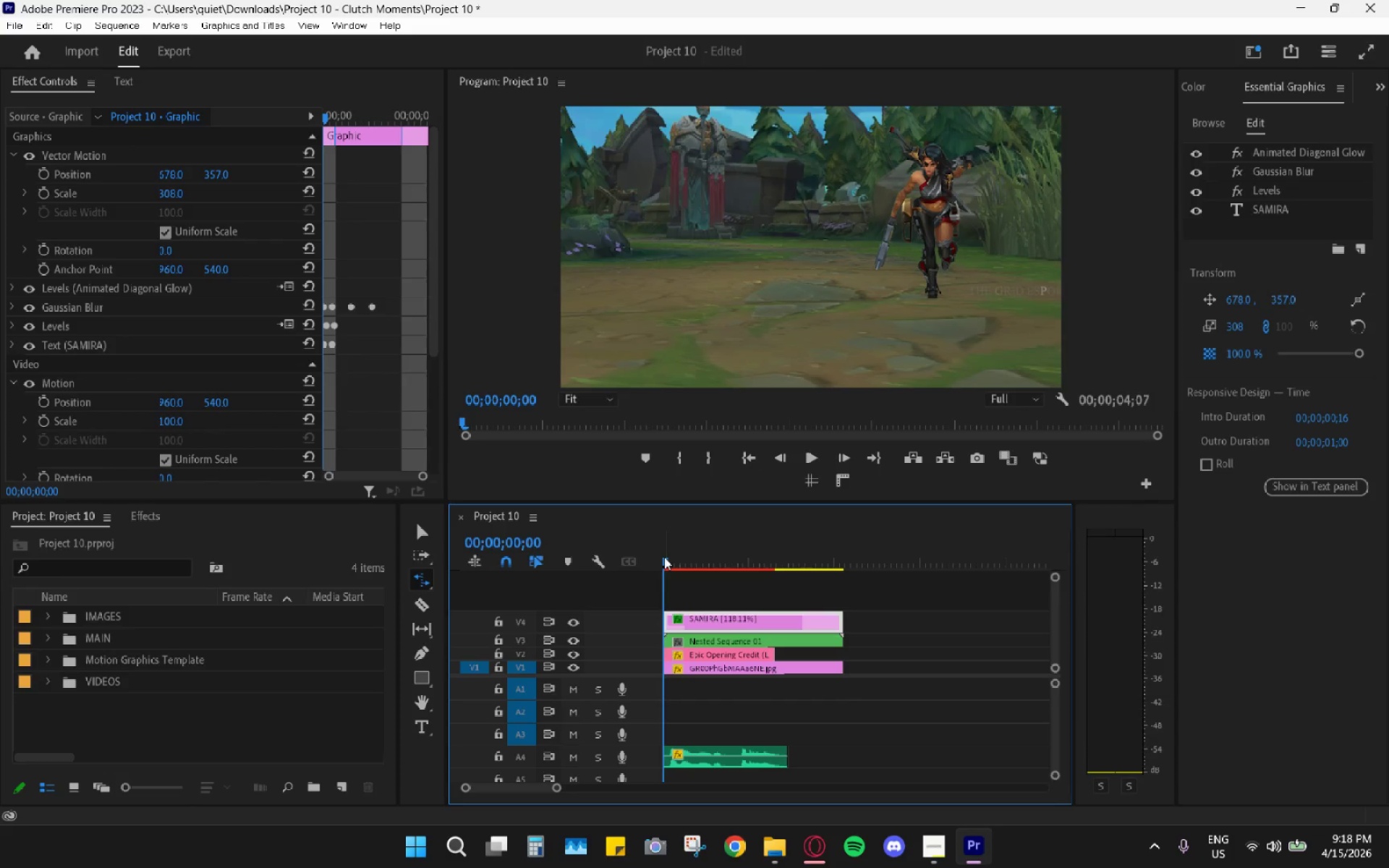 
key(Space)
 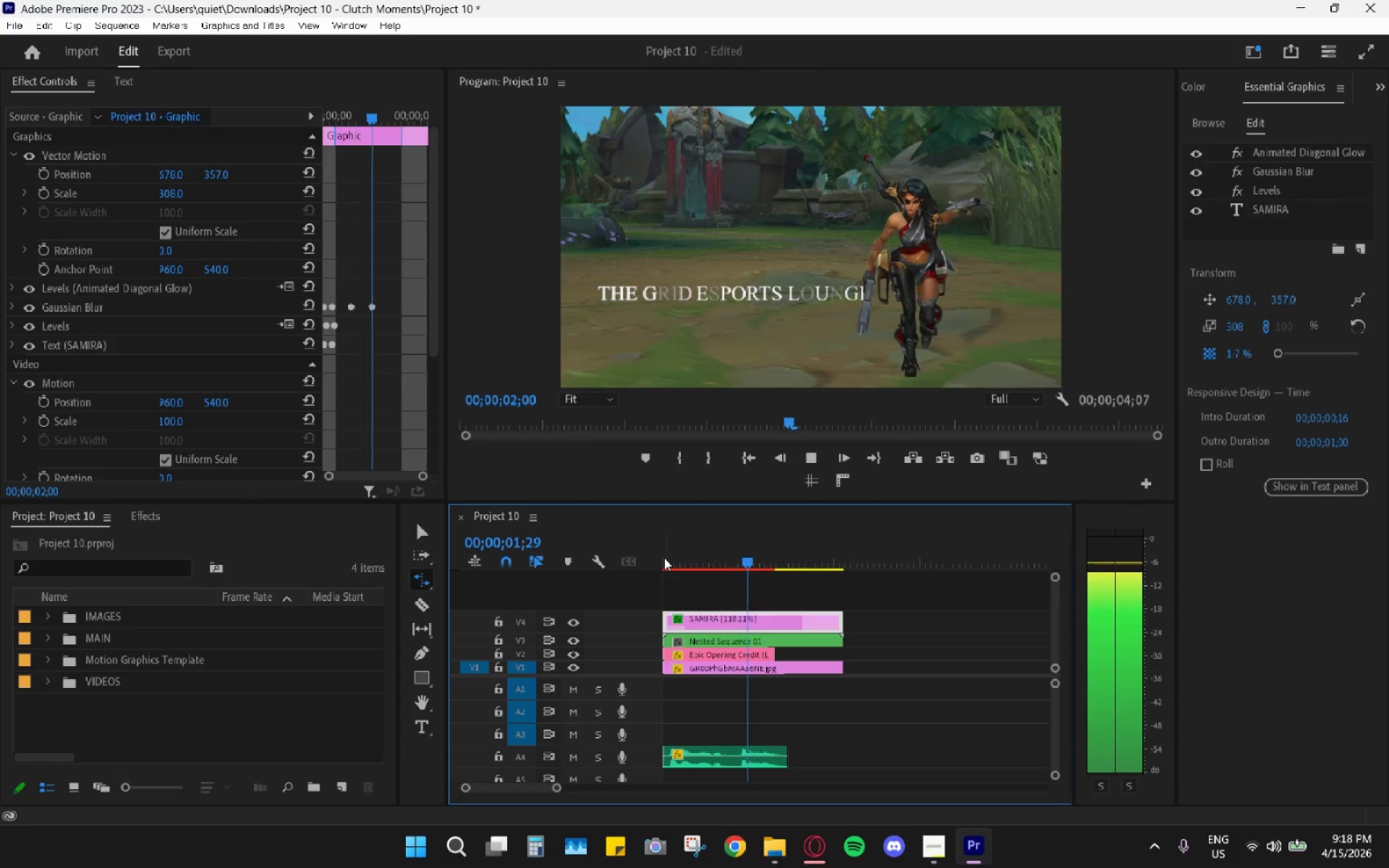 
key(Space)
 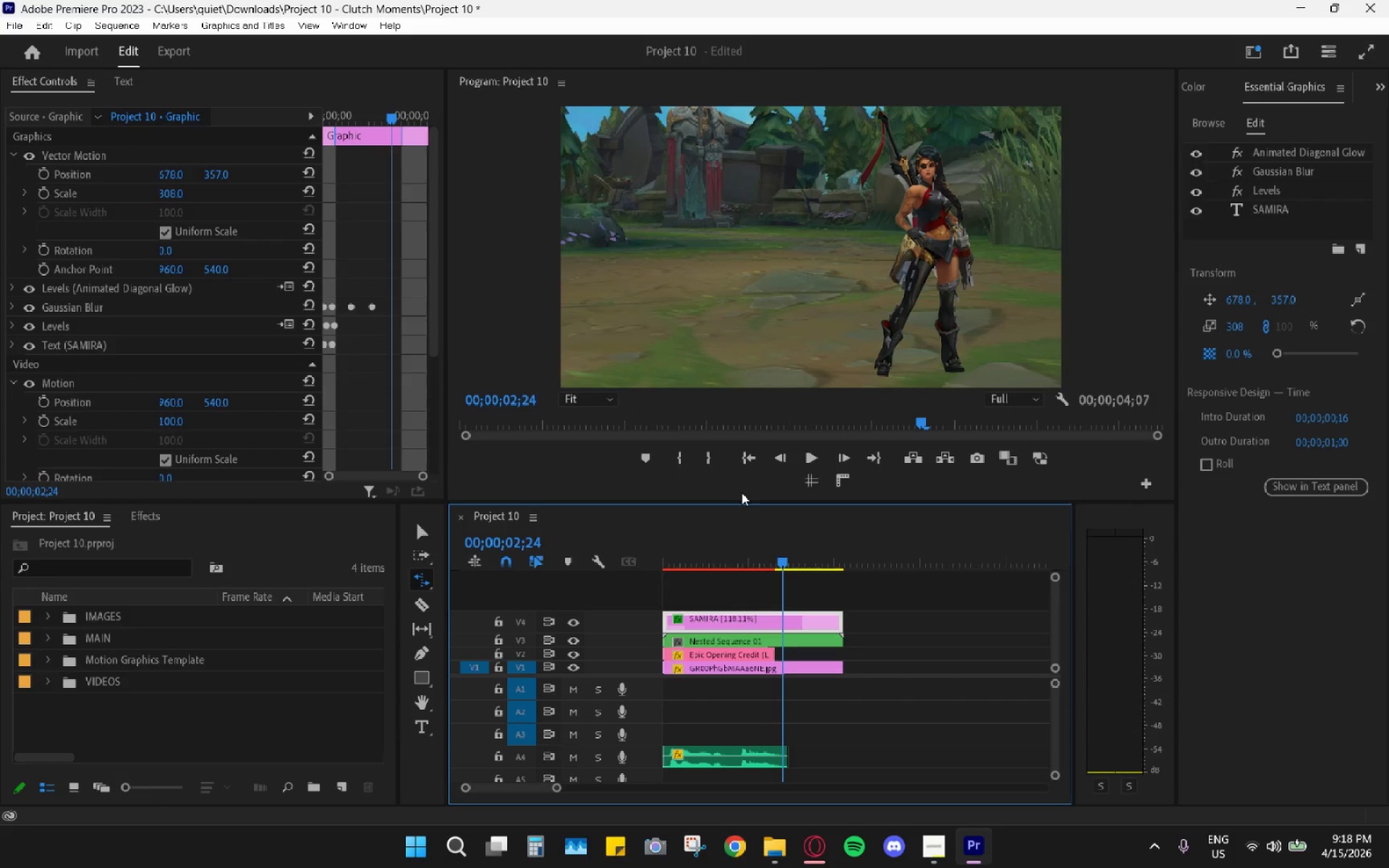 
key(Control+Z)
 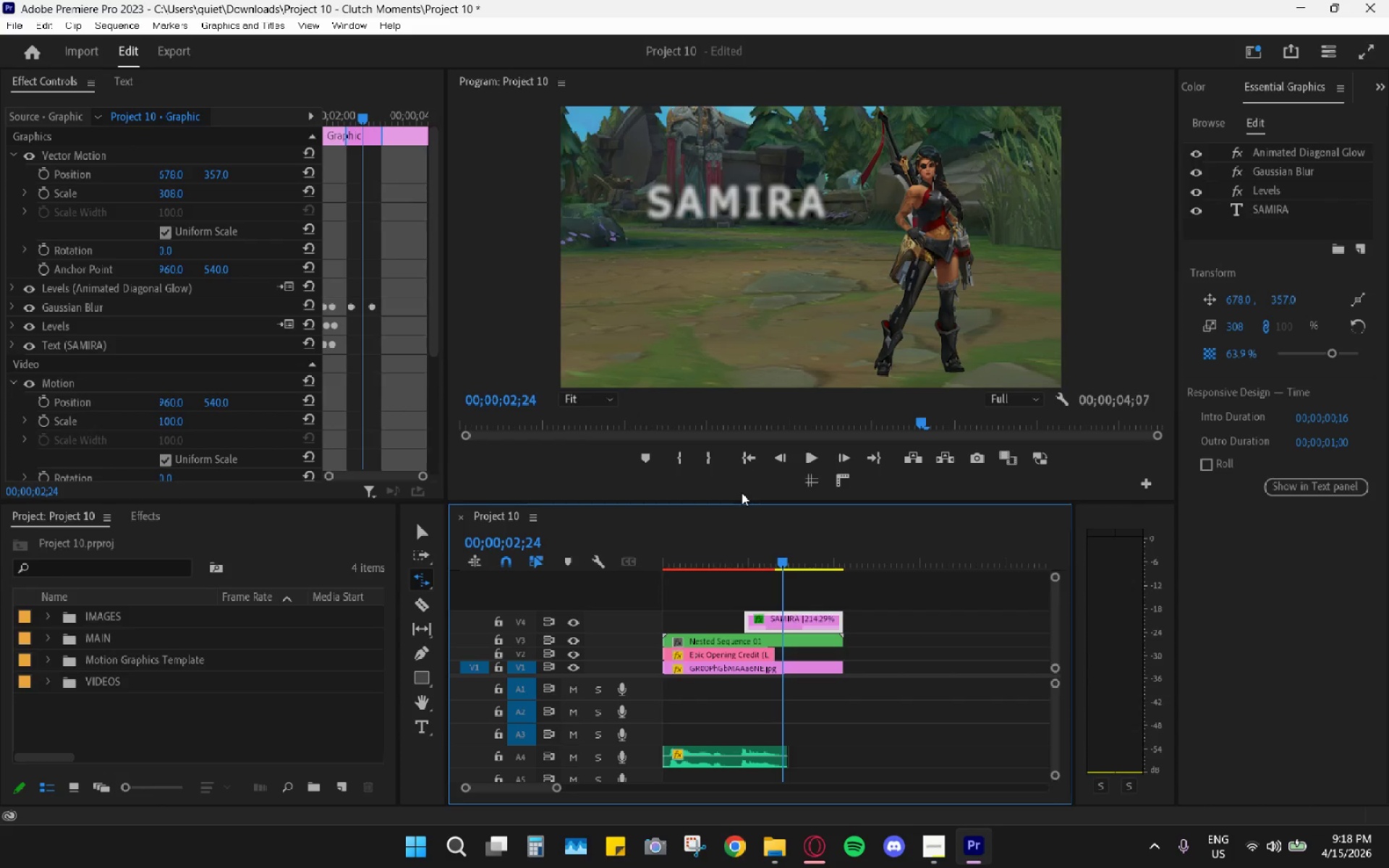 
key(Space)
 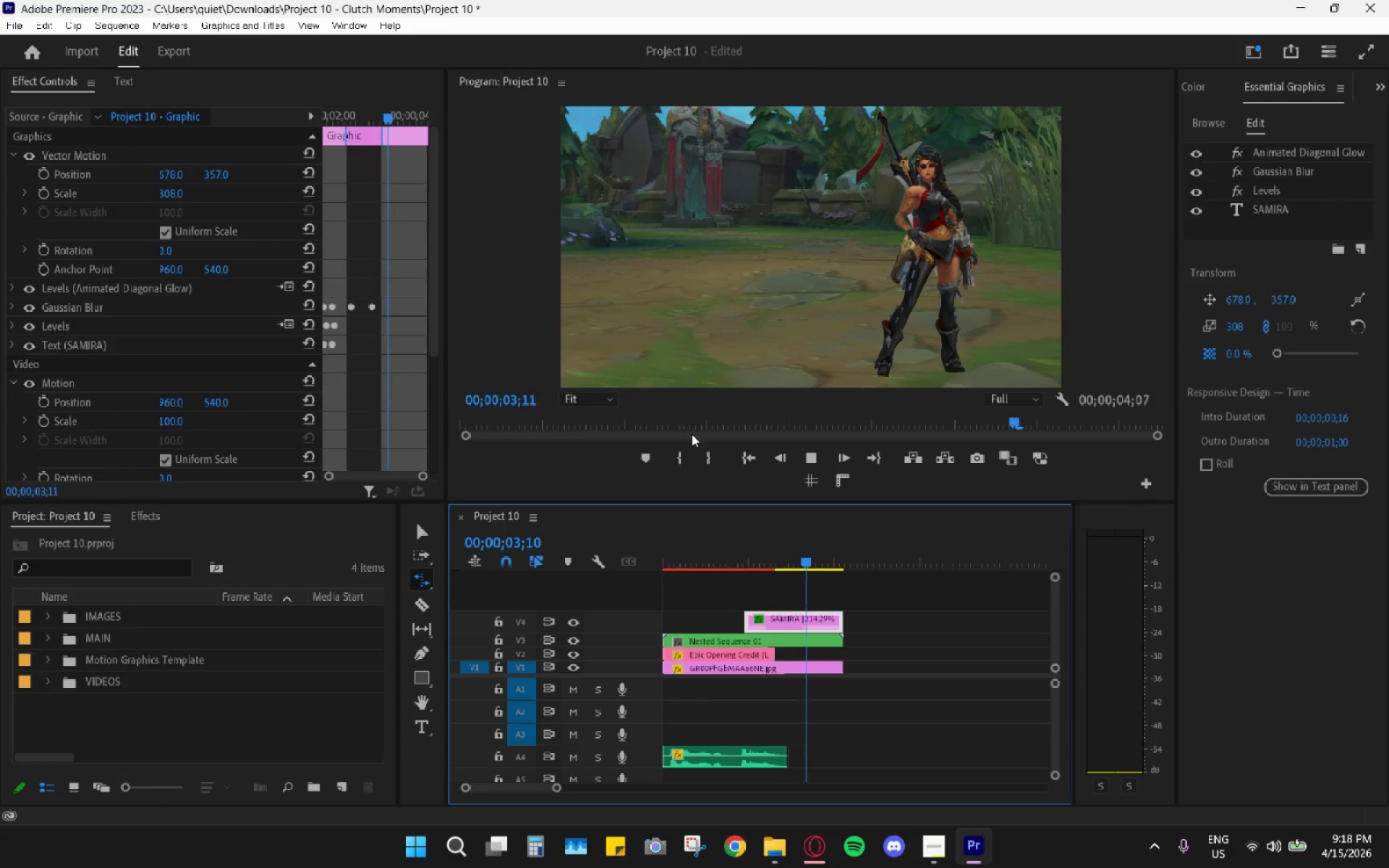 
key(Space)
 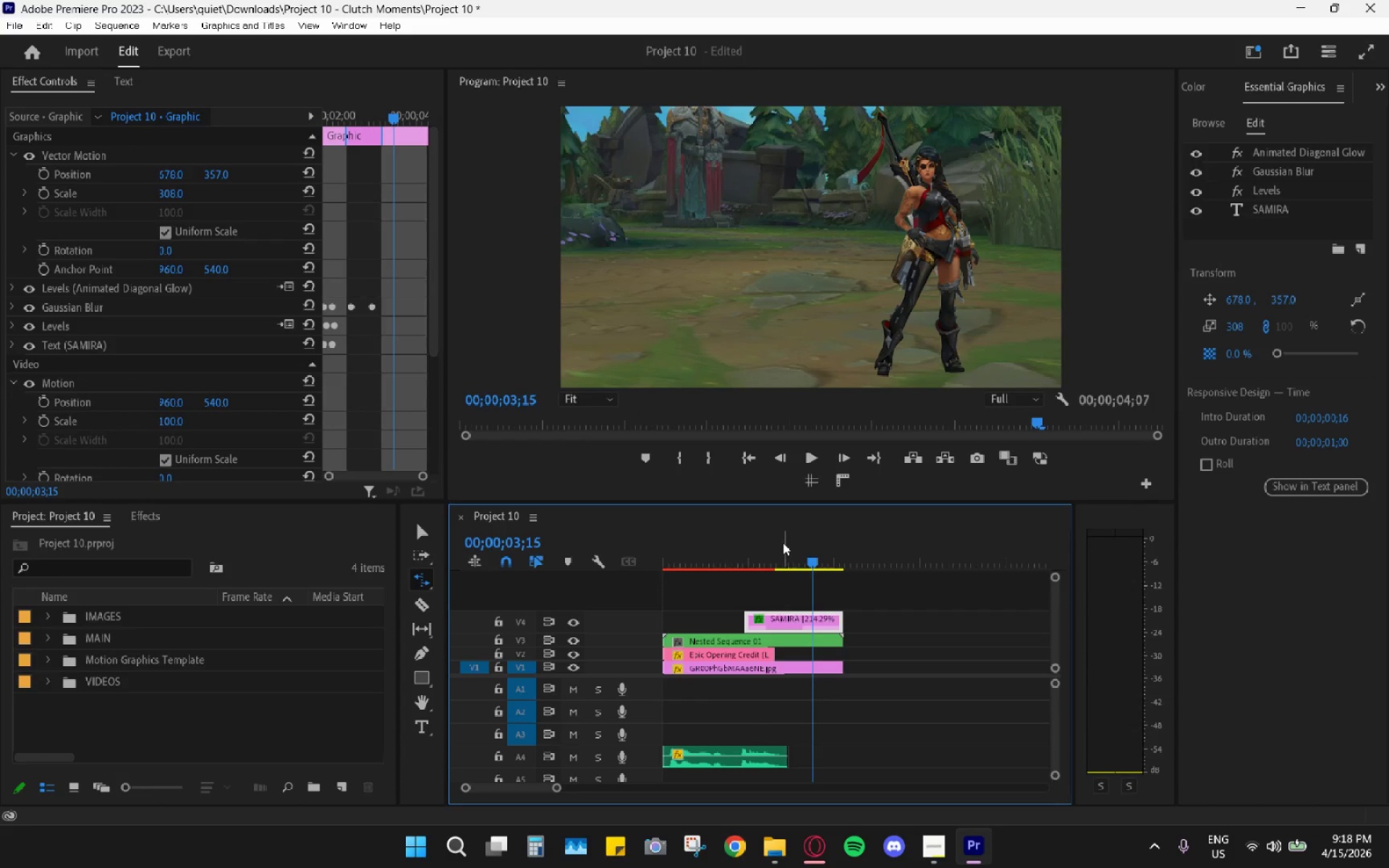 
left_click_drag(start_coordinate=[755, 545], to_coordinate=[606, 549])
 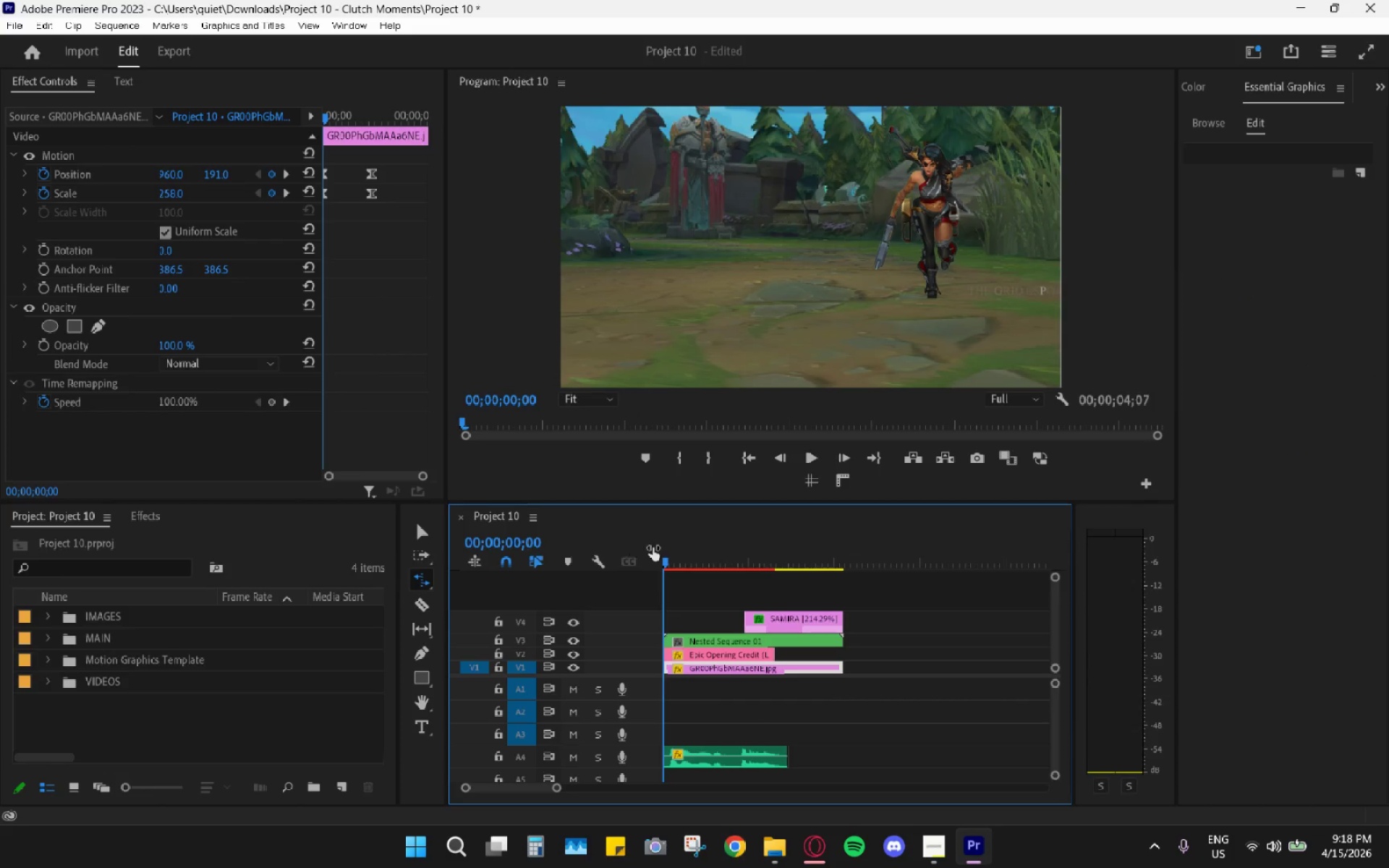 
key(Space)
 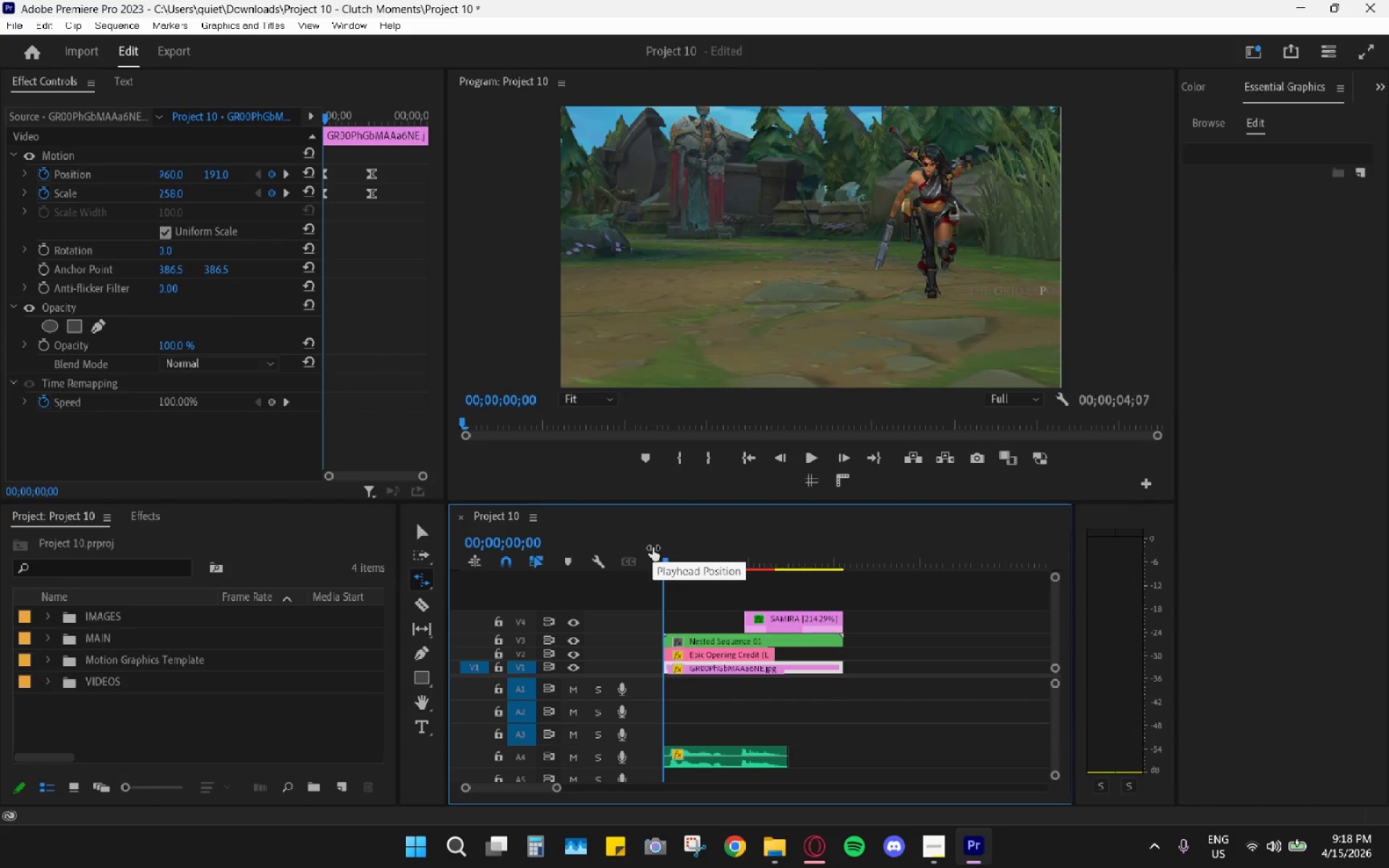 
key(Space)
 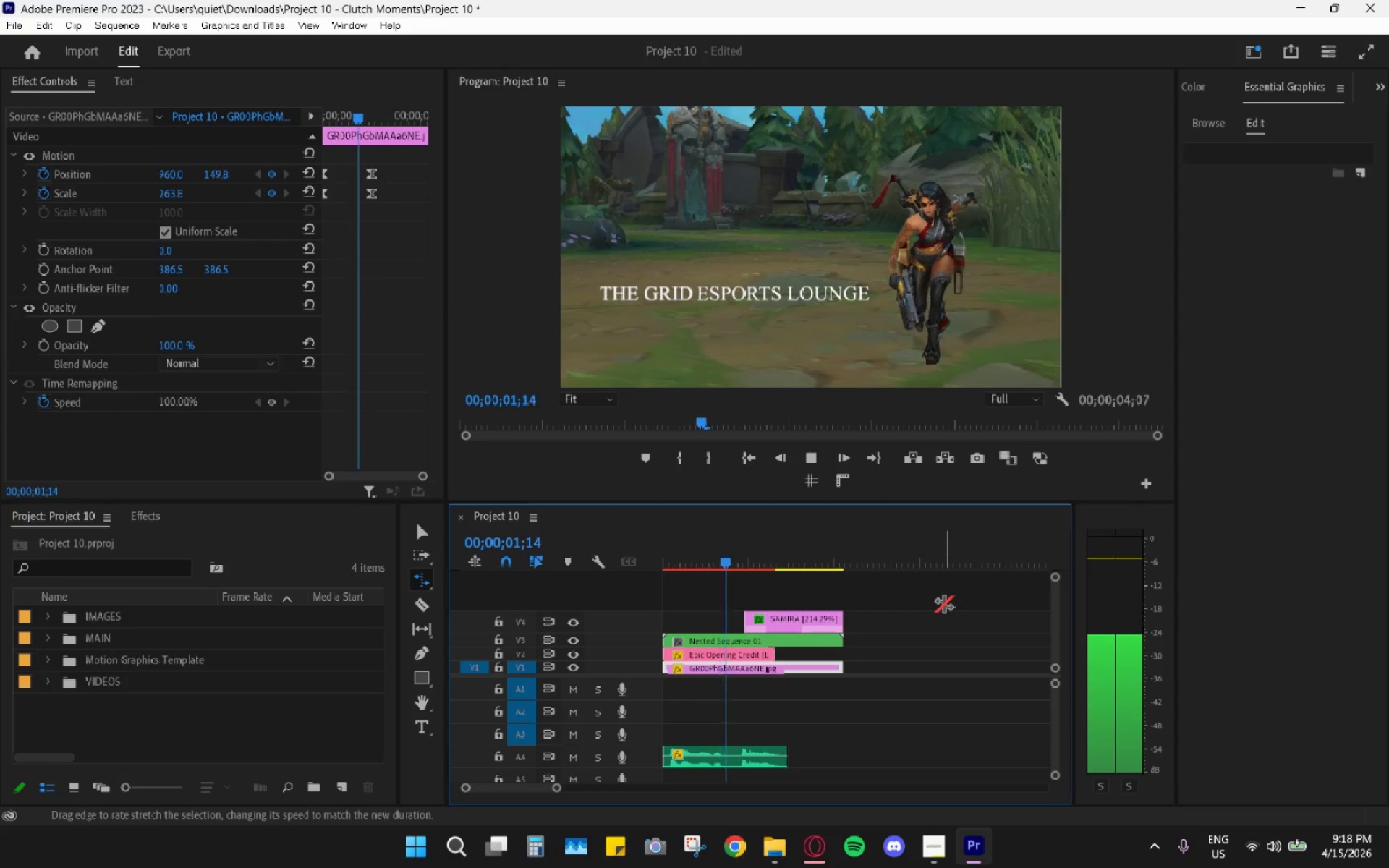 
key(Space)
 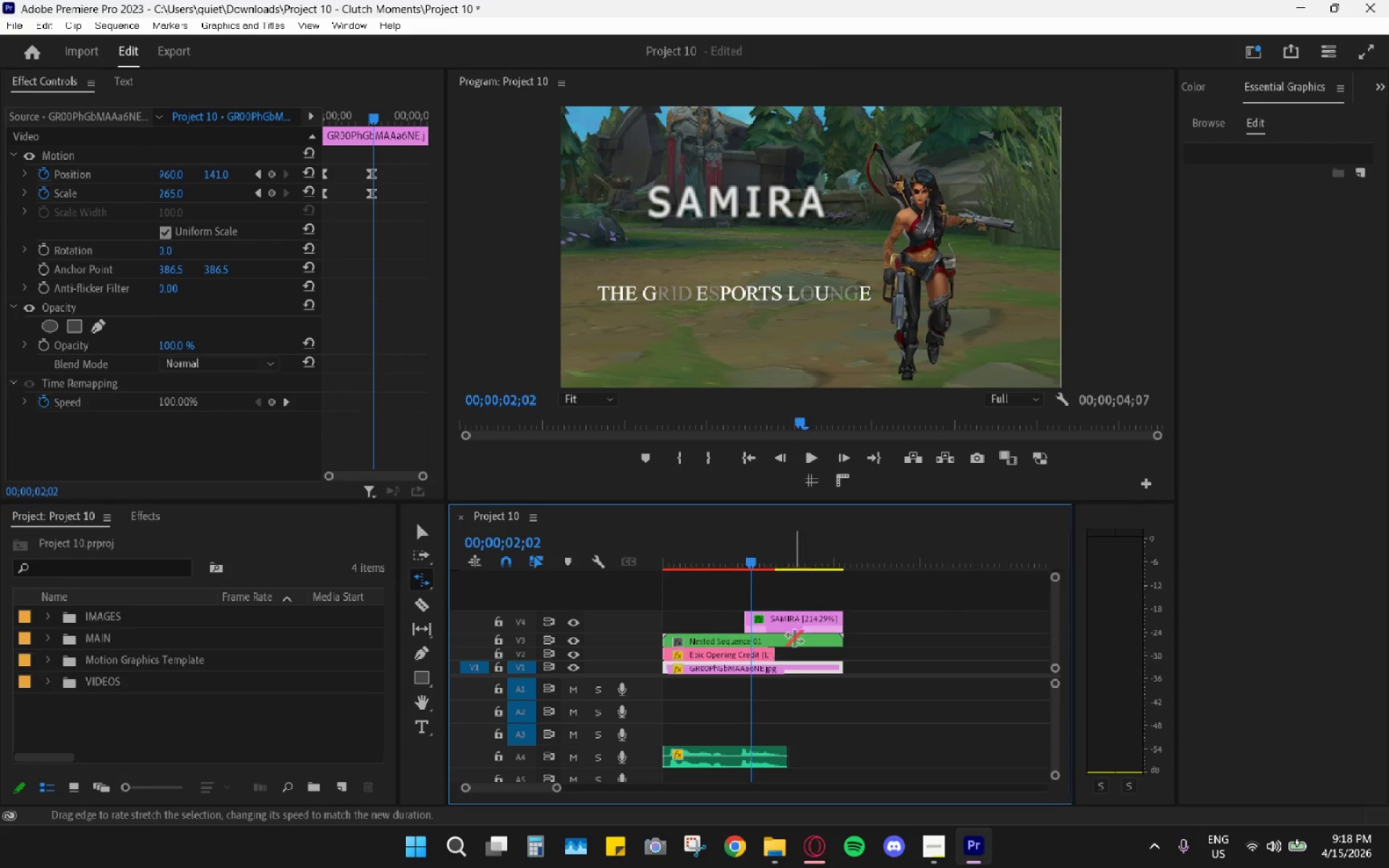 
left_click([801, 621])
 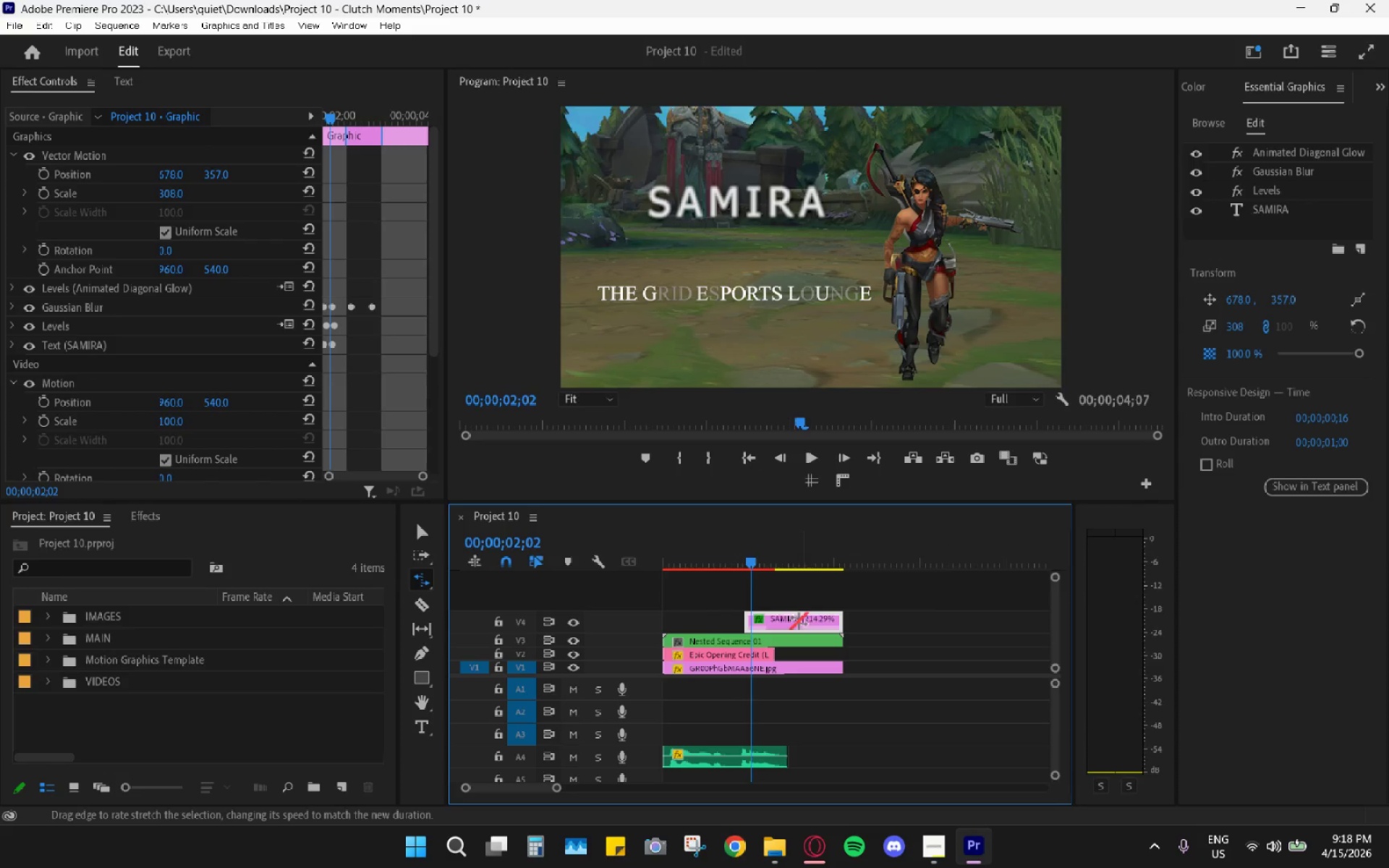 
key(H)
 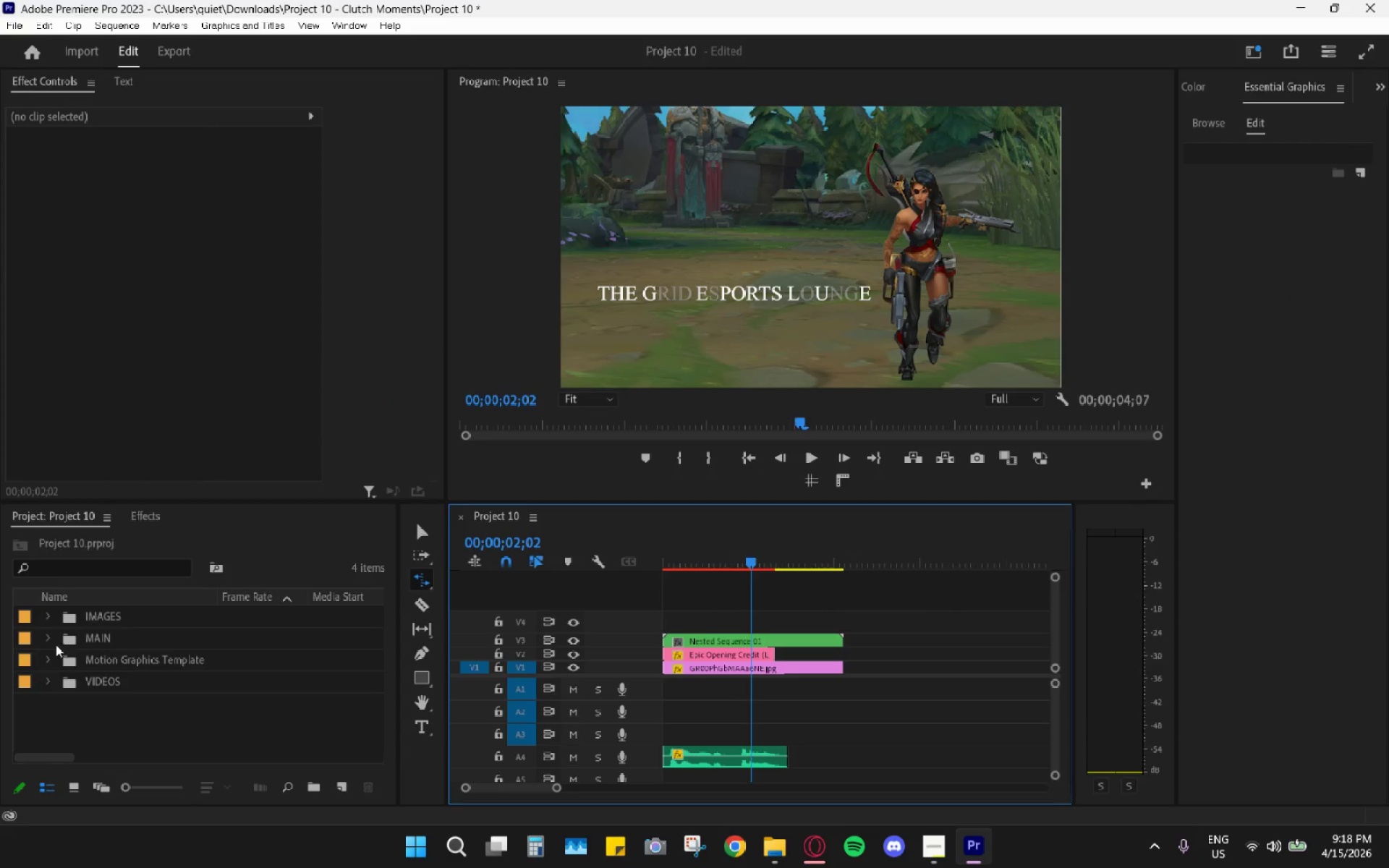 
left_click([48, 657])
 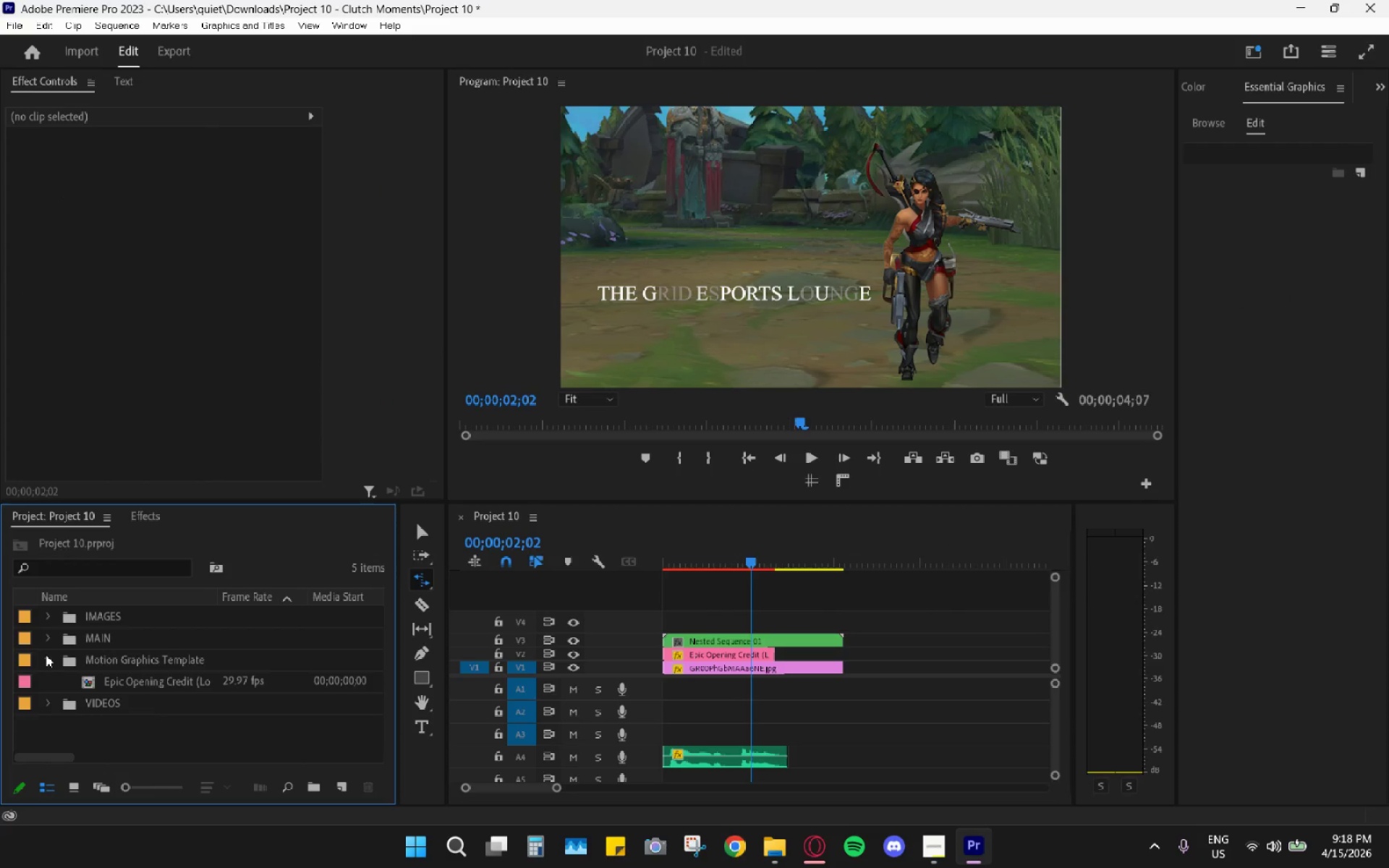 
left_click([47, 655])
 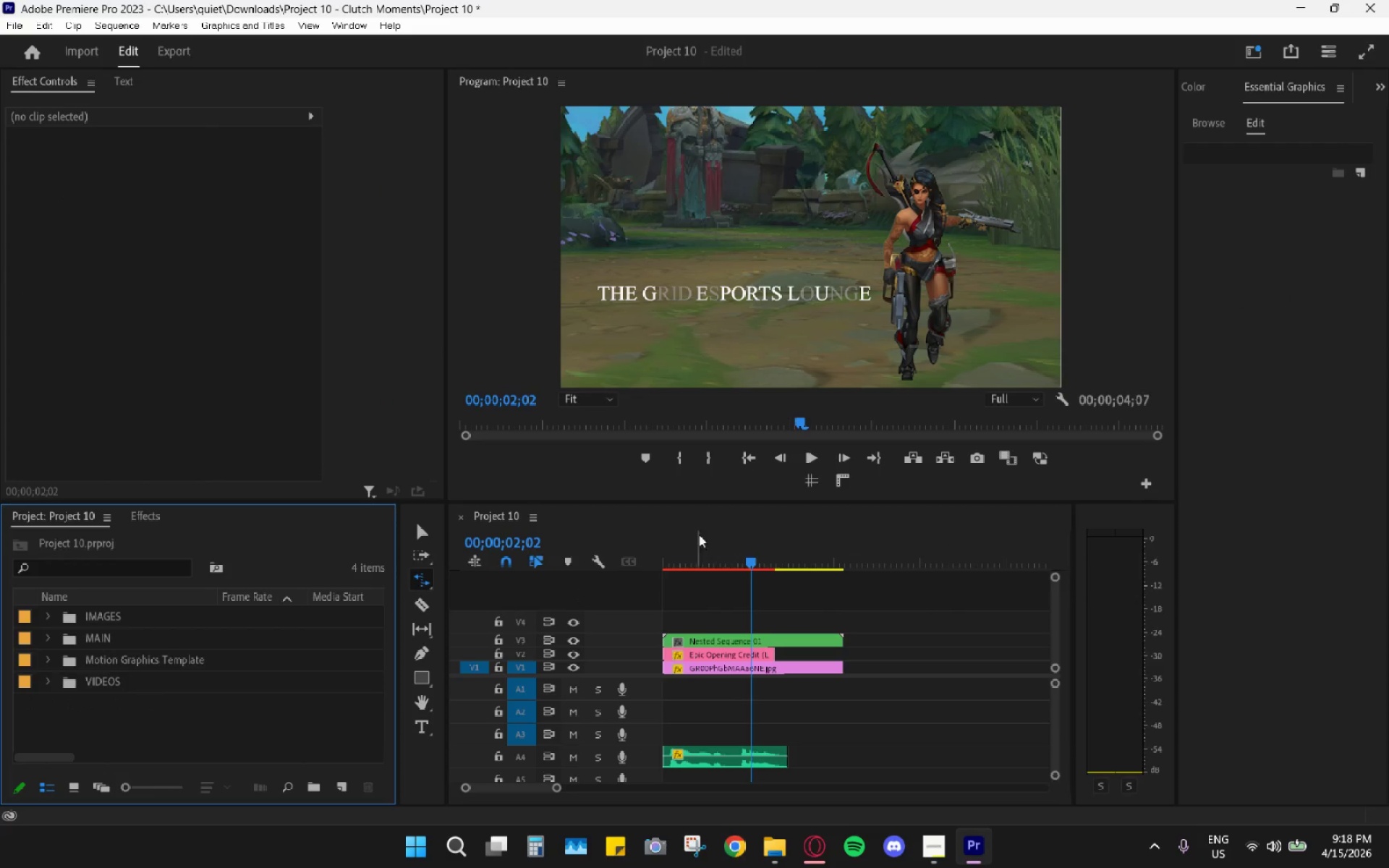 
left_click_drag(start_coordinate=[755, 546], to_coordinate=[632, 542])
 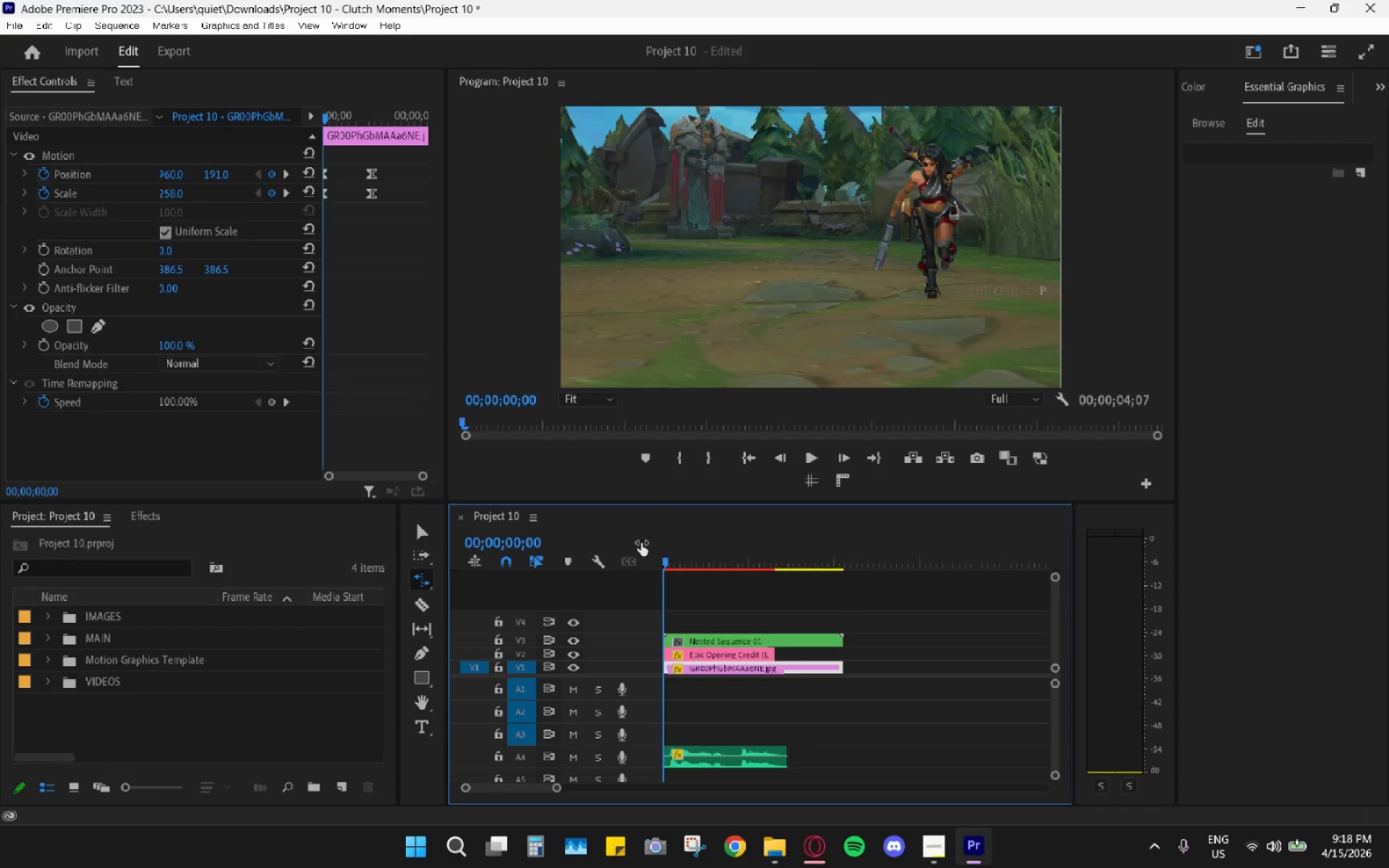 
key(Space)
 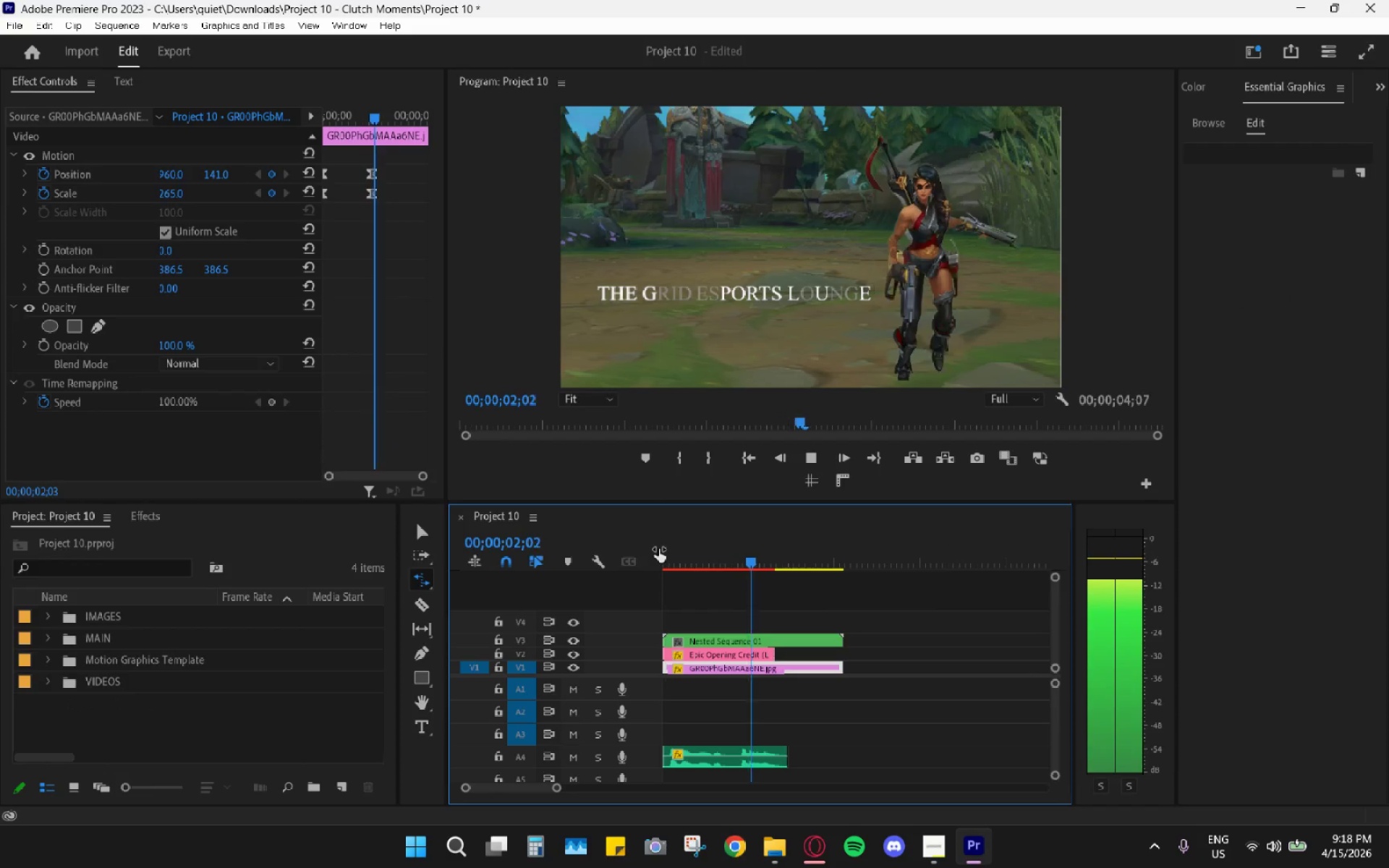 
key(Space)
 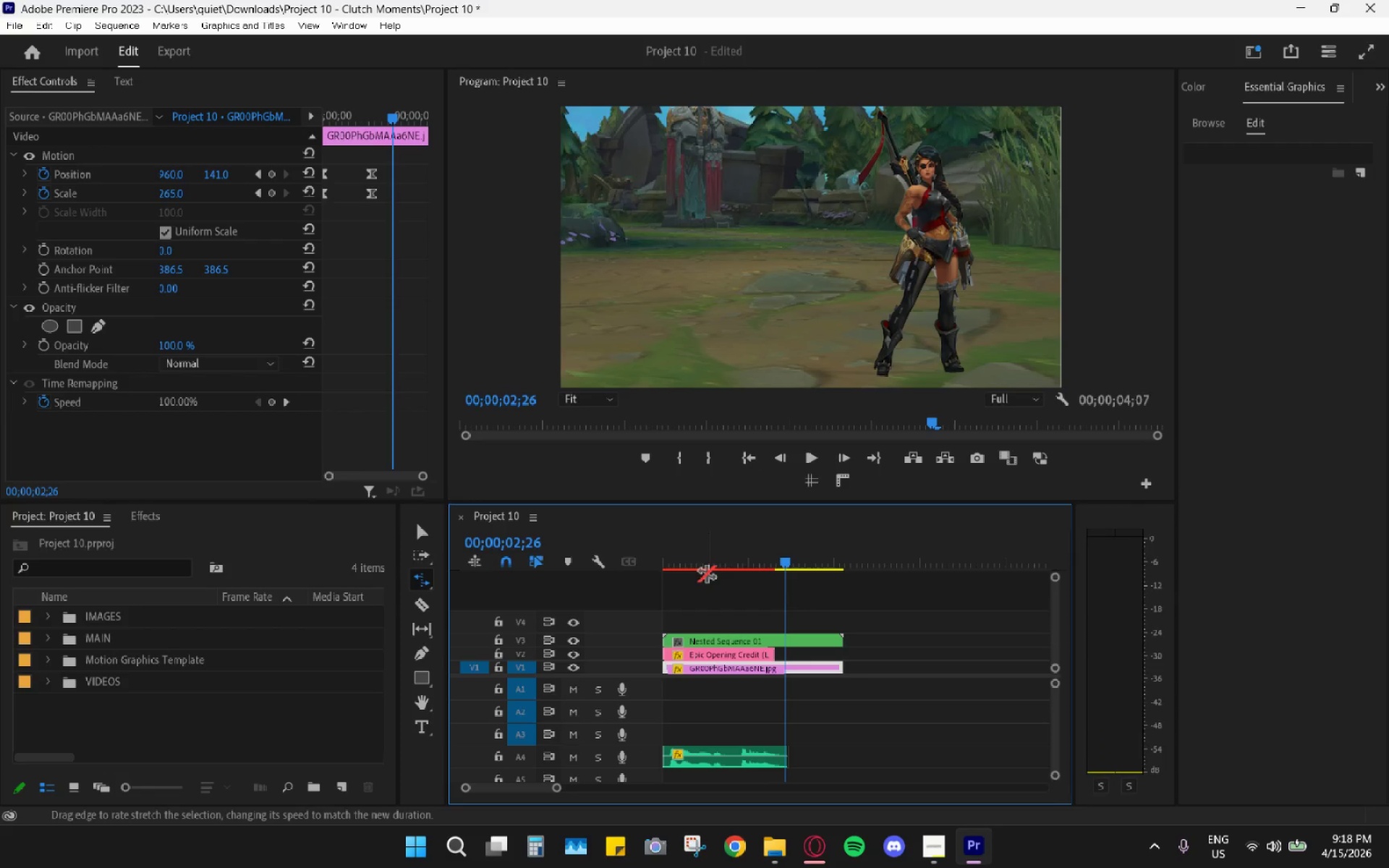 
left_click_drag(start_coordinate=[736, 542], to_coordinate=[699, 568])
 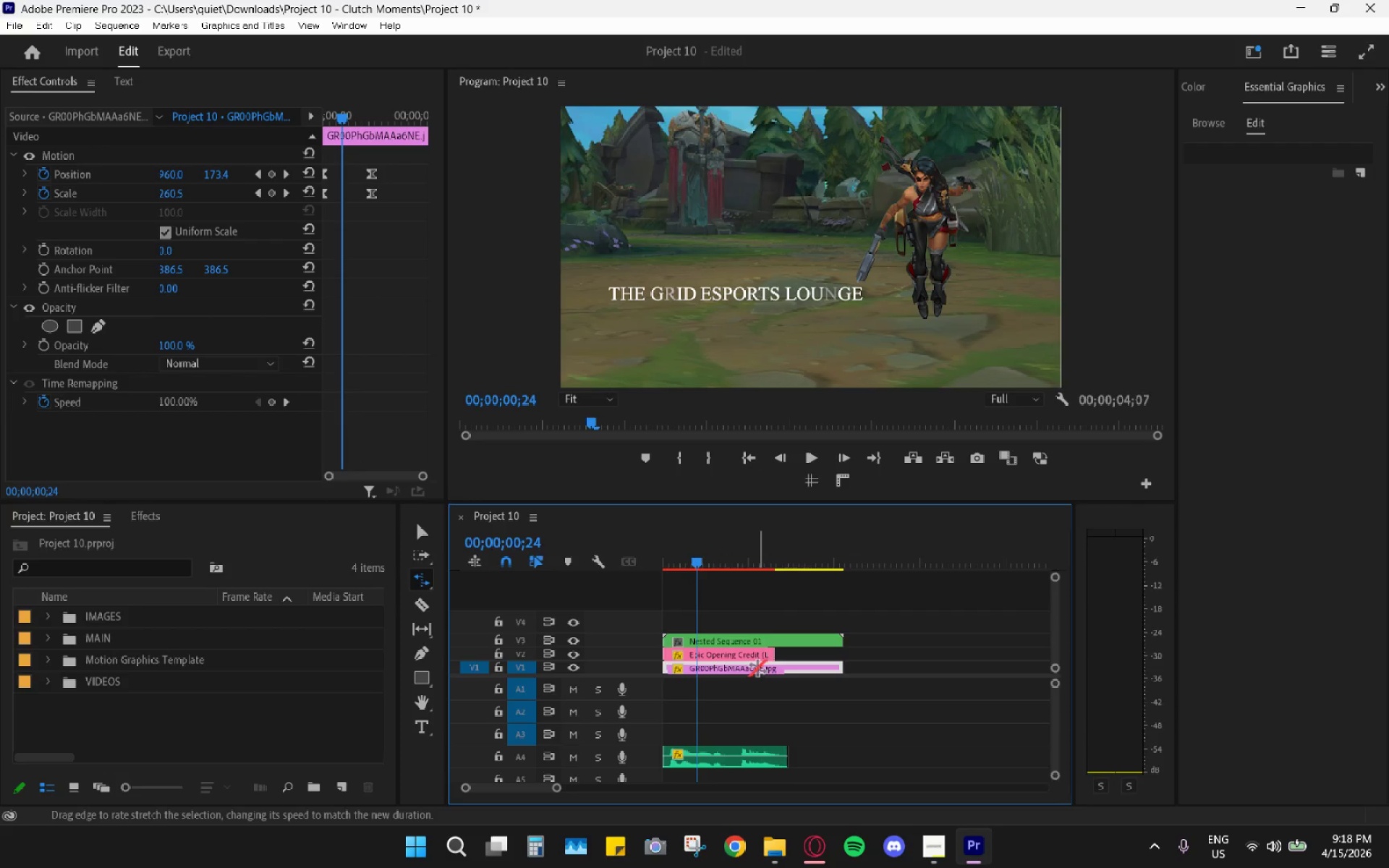 
key(V)
 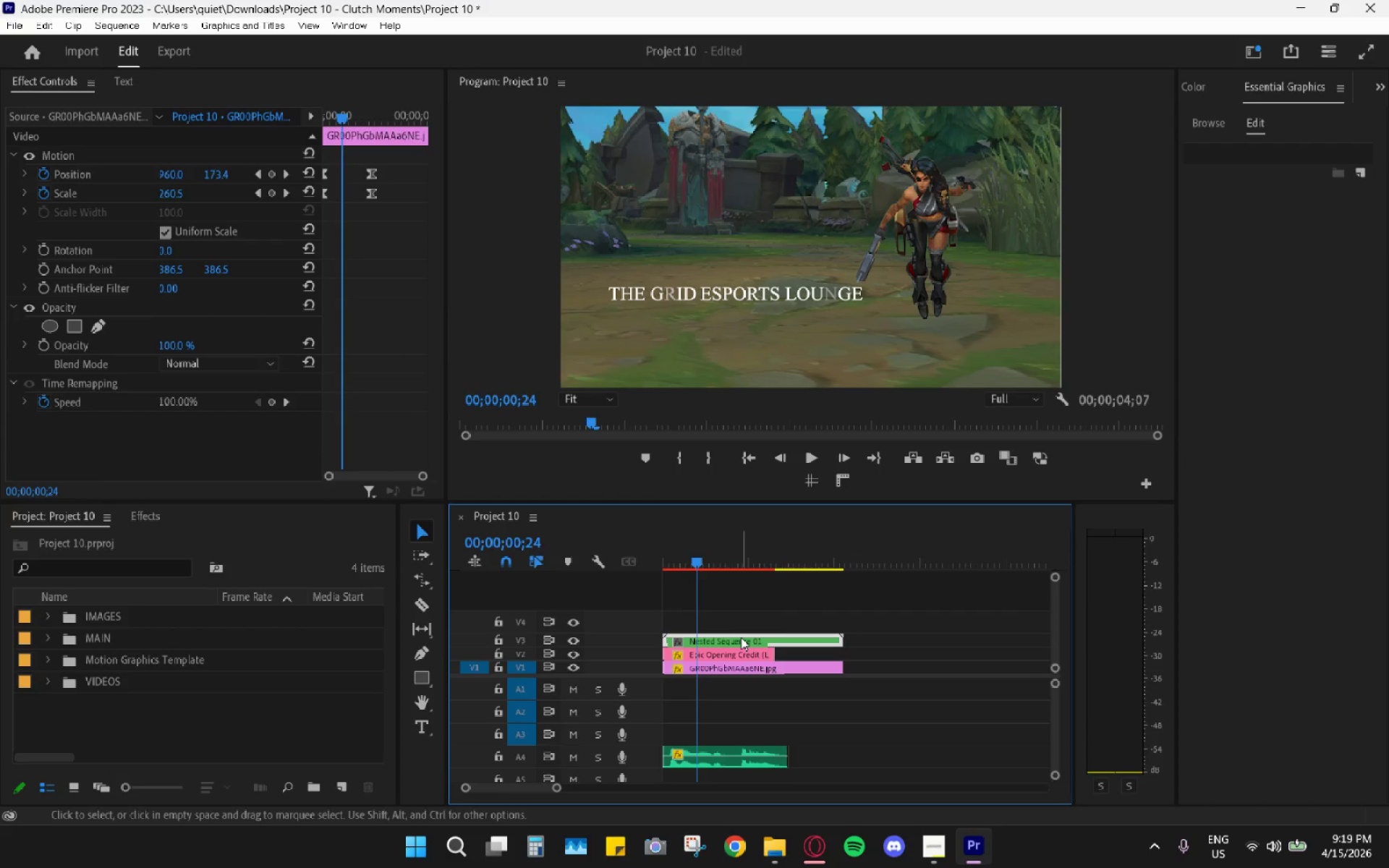 
left_click([729, 650])
 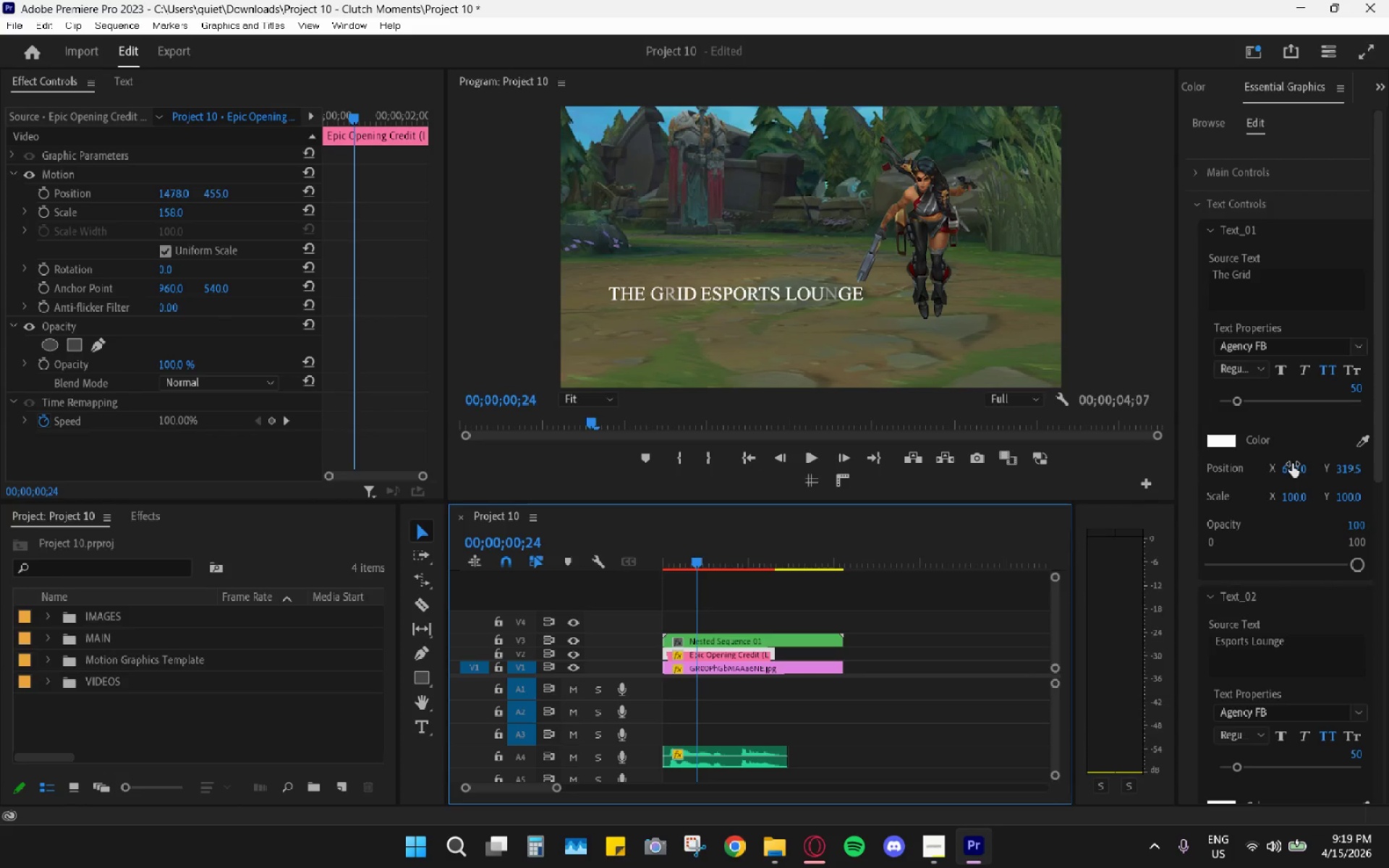 
left_click_drag(start_coordinate=[1288, 473], to_coordinate=[1231, 475])
 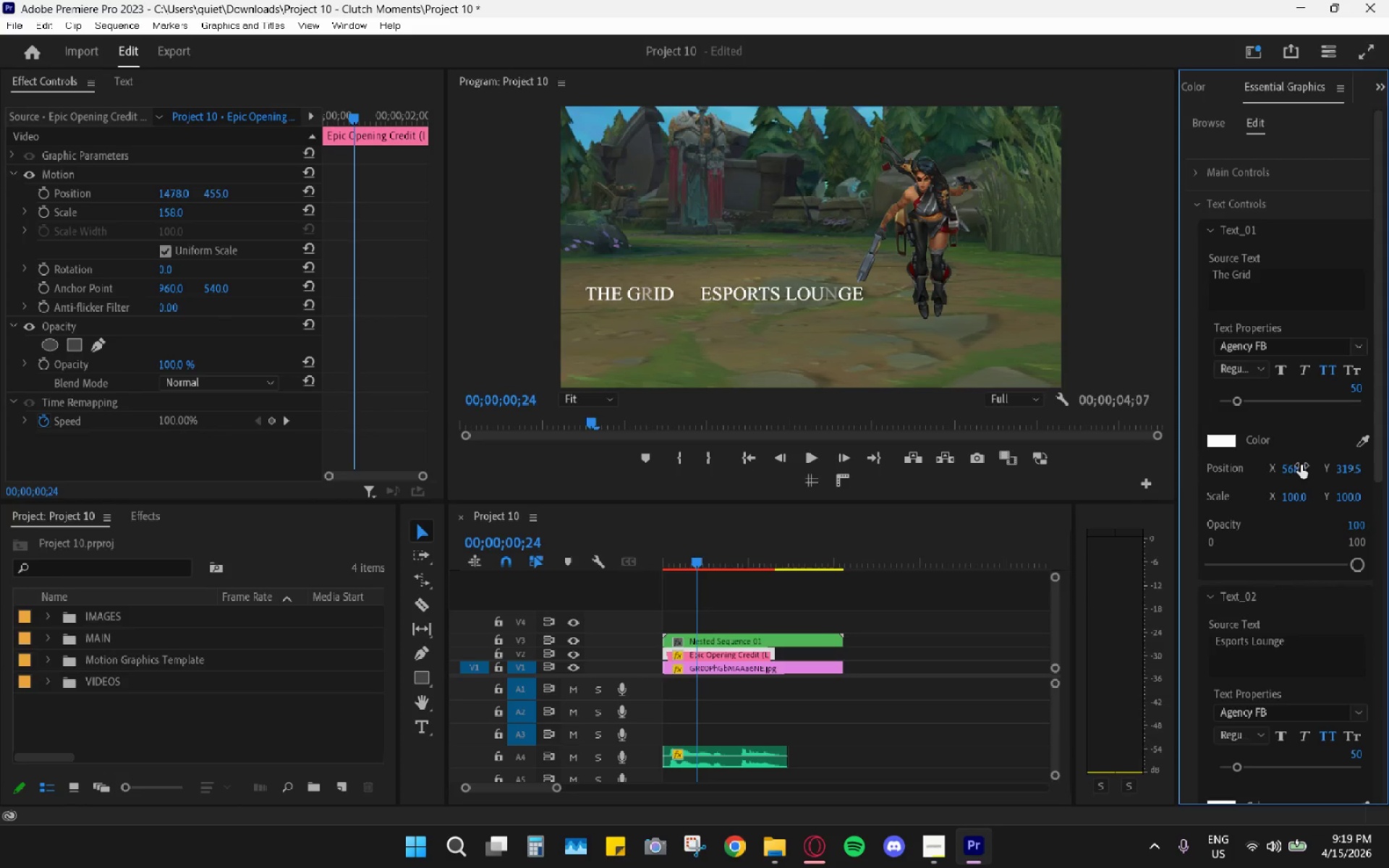 
key(Control+ControlLeft)
 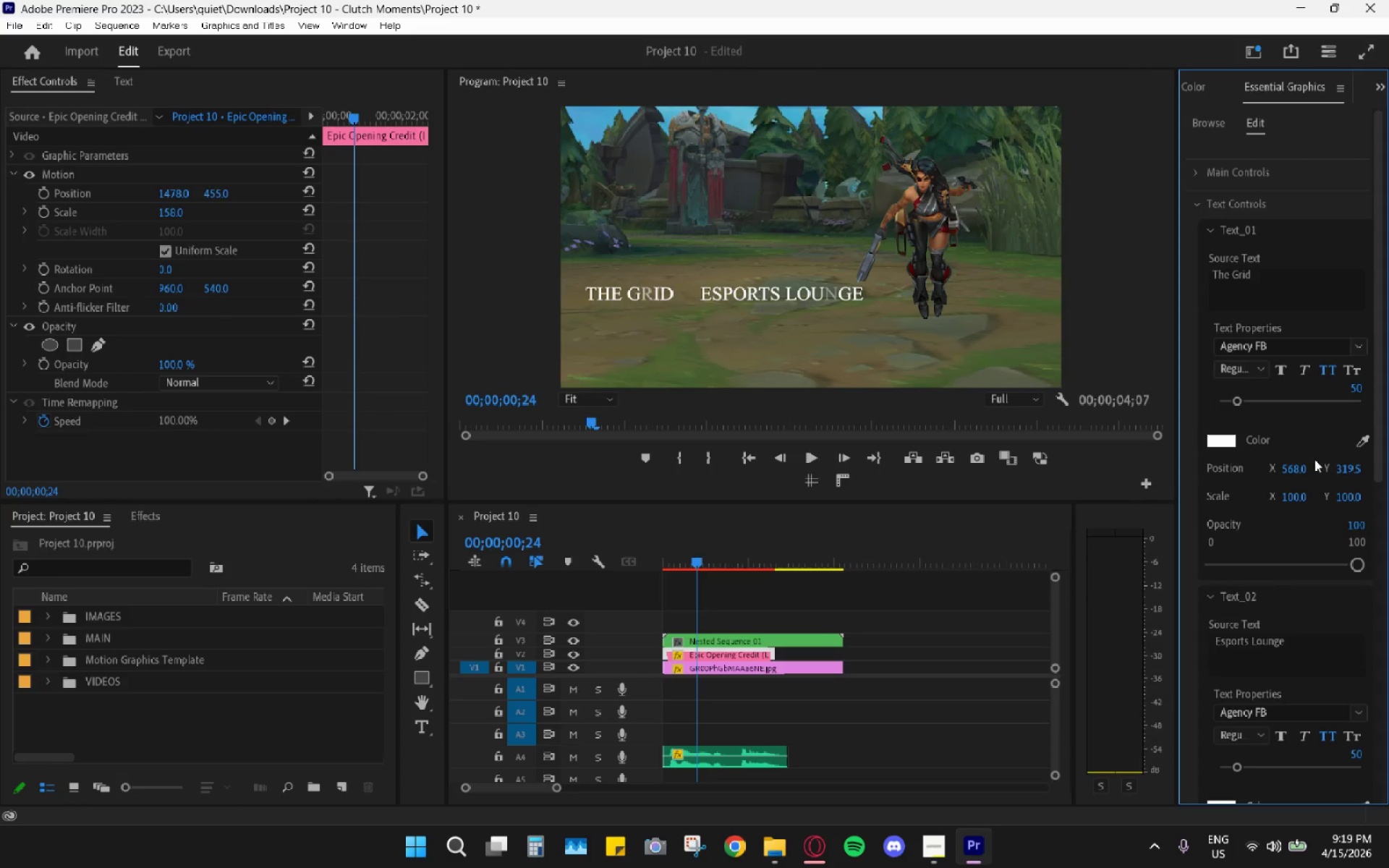 
key(Control+Z)
 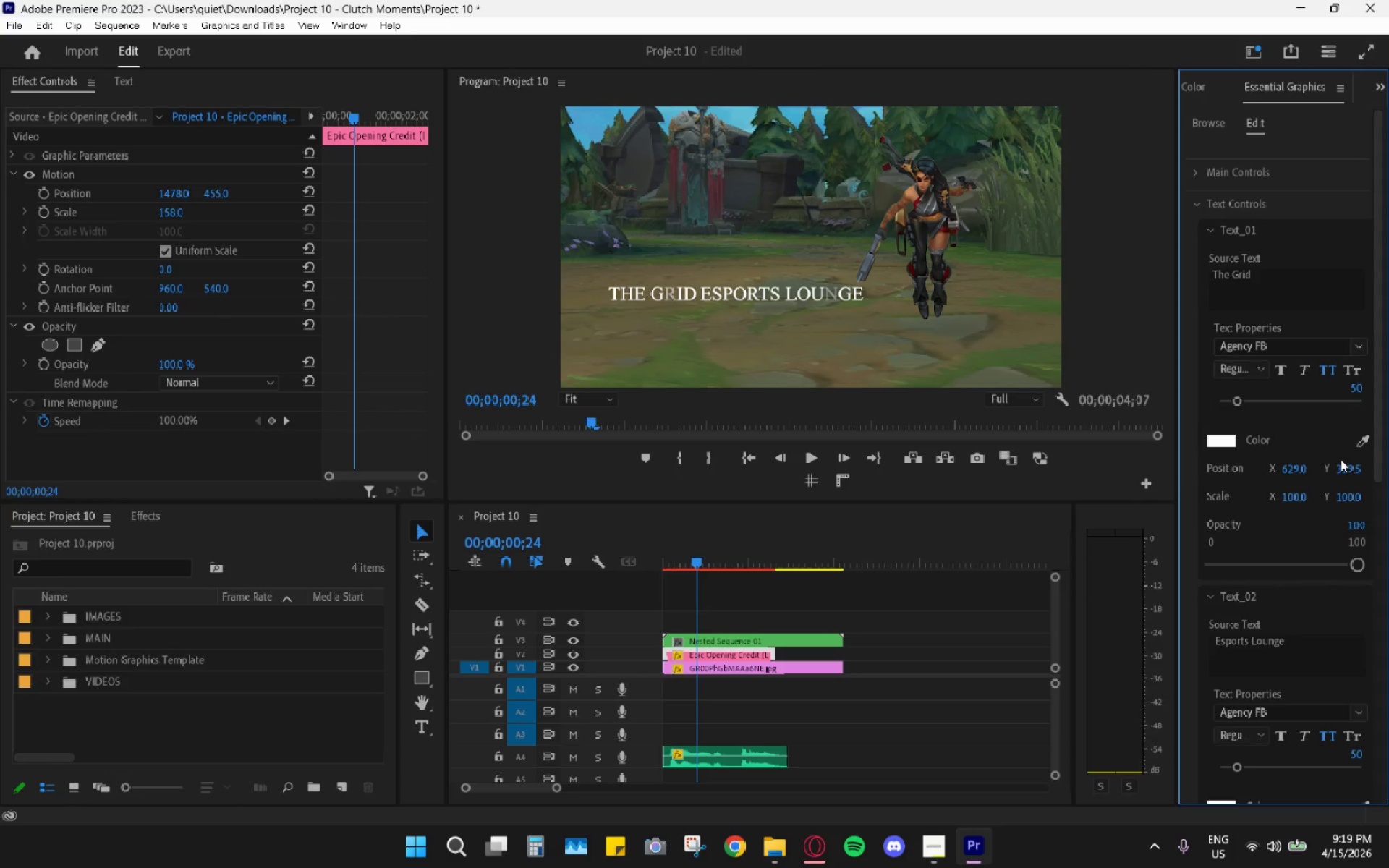 
left_click_drag(start_coordinate=[1342, 468], to_coordinate=[1240, 506])
 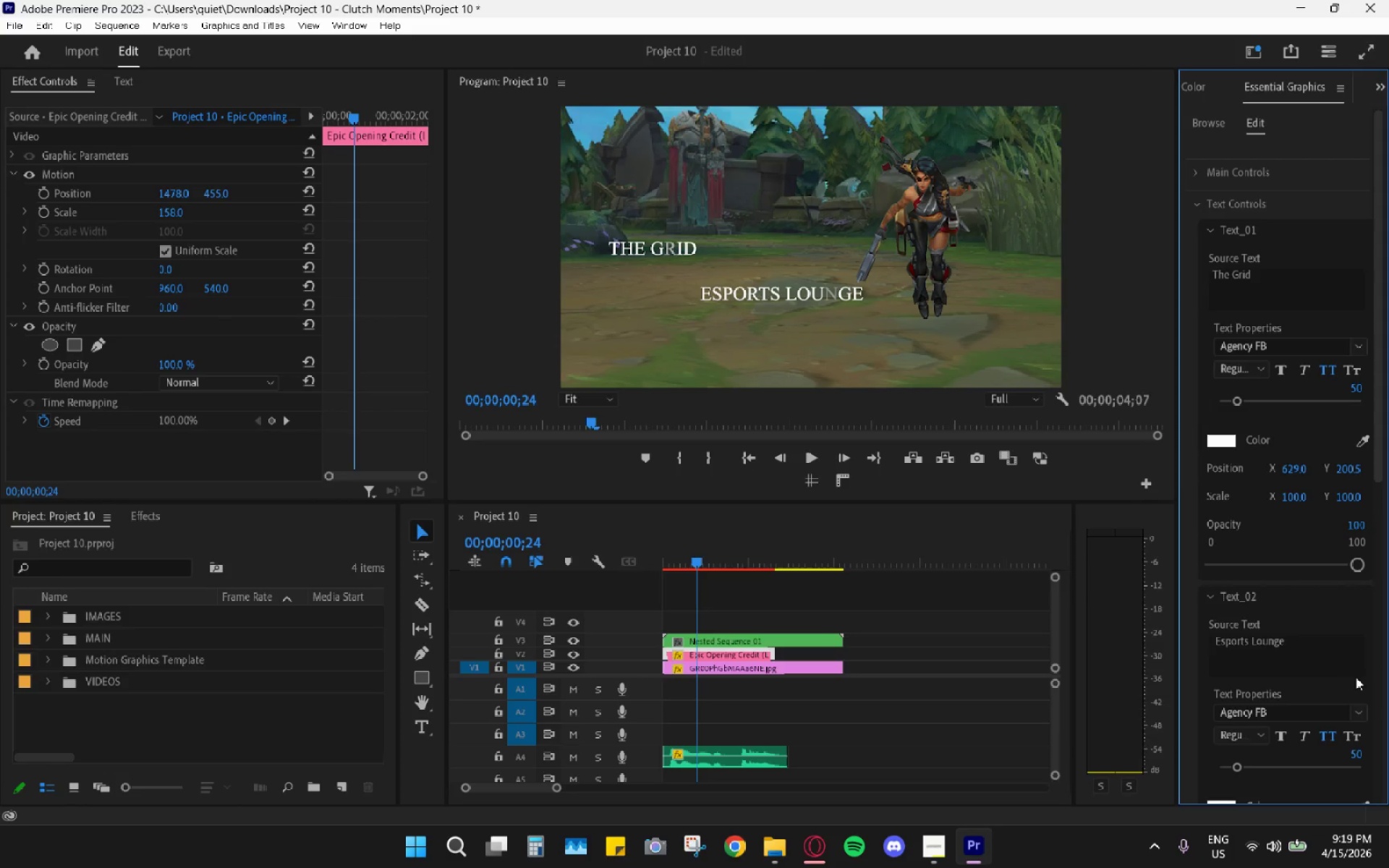 
scroll: coordinate [1354, 676], scroll_direction: down, amount: 9.0
 